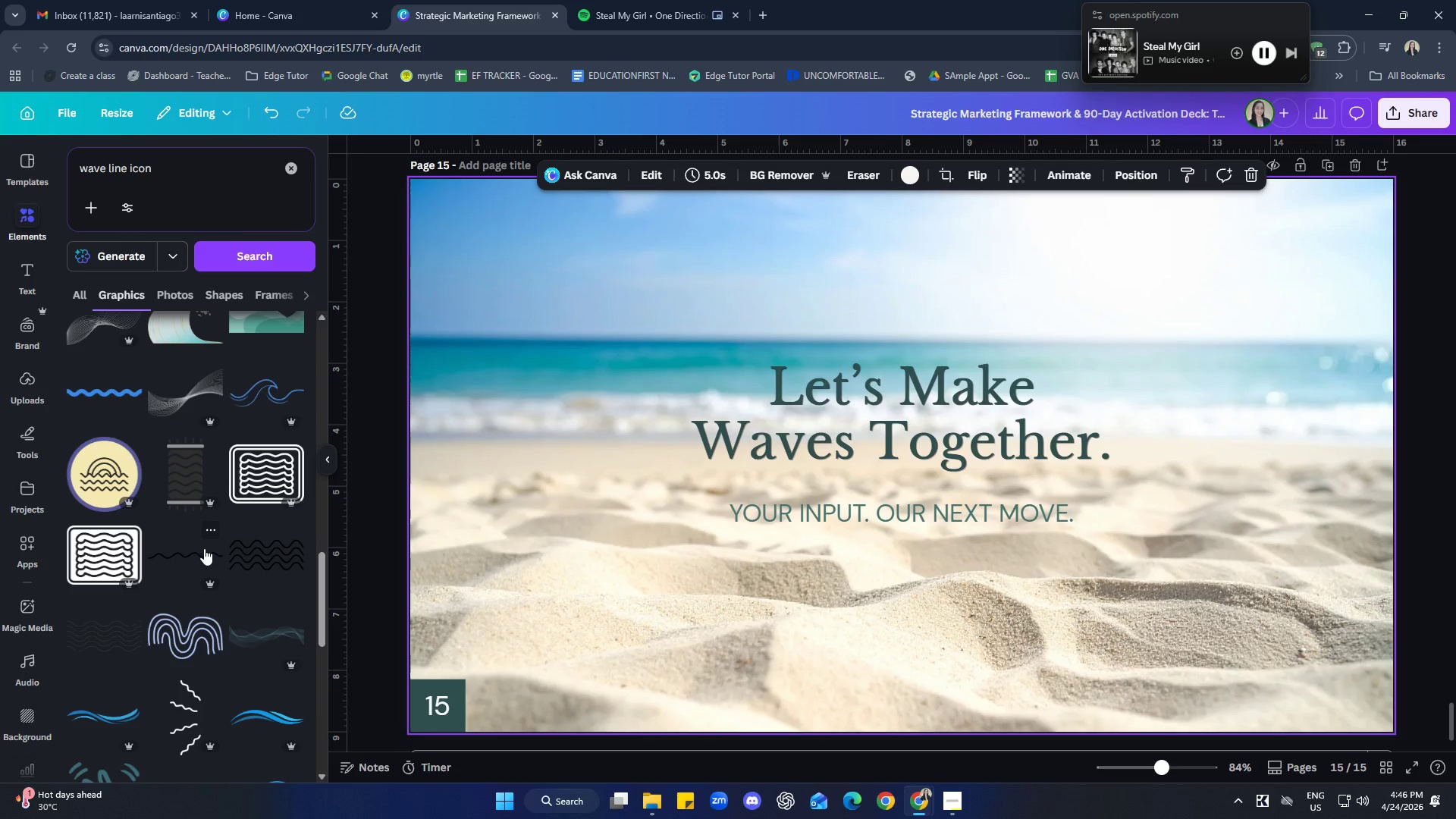 
left_click([203, 532])
 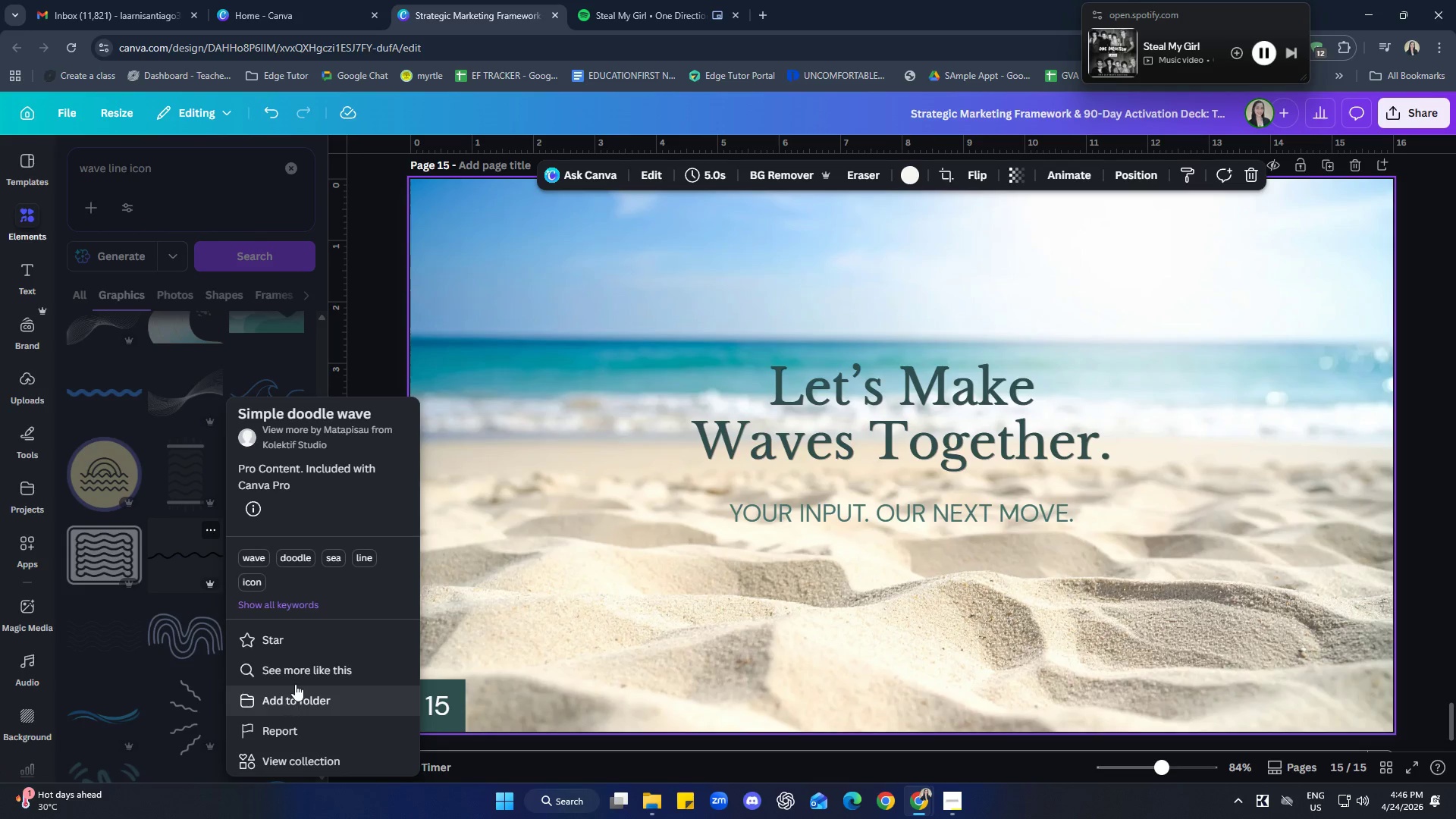 
left_click([298, 673])
 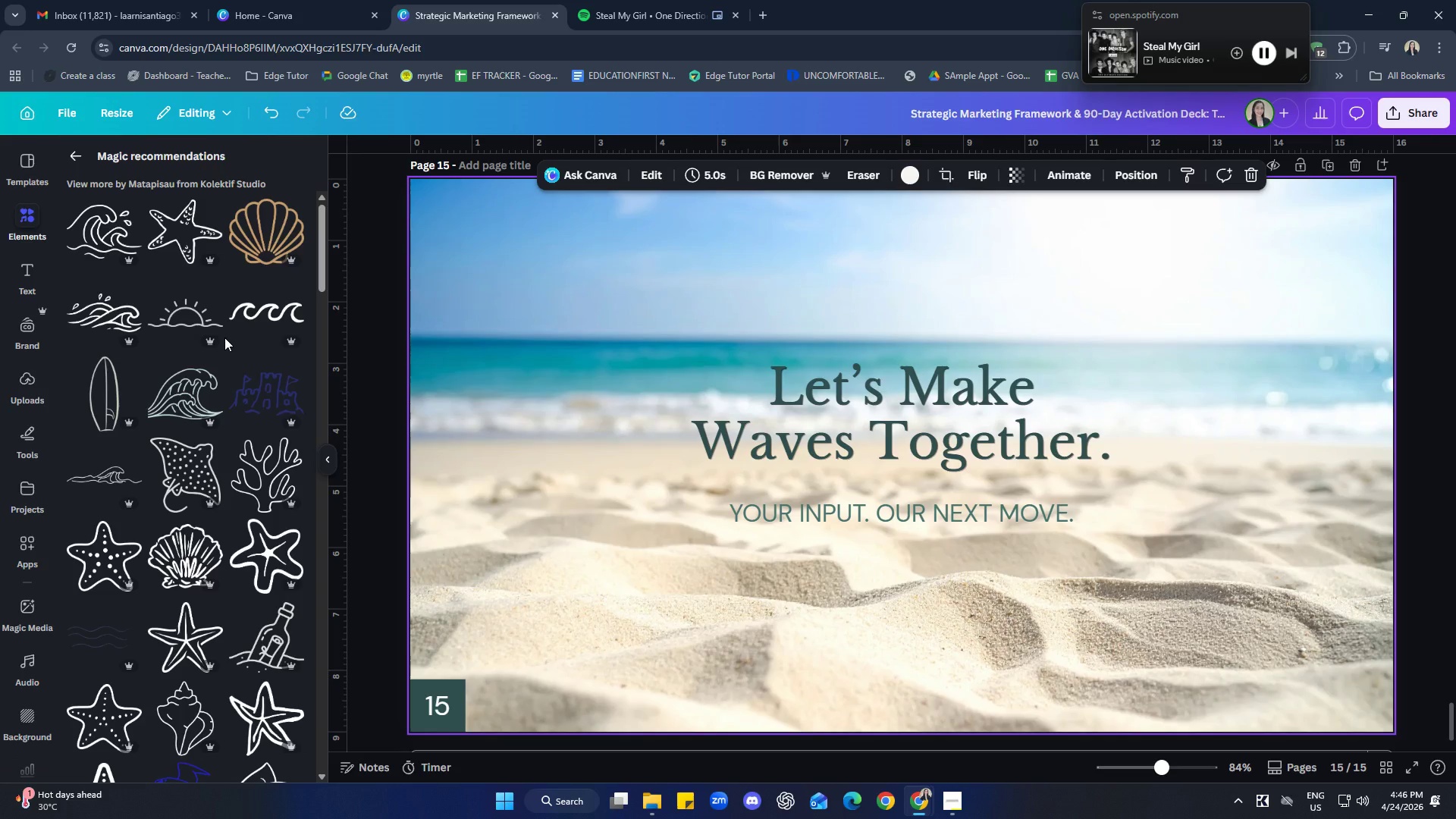 
scroll: coordinate [124, 569], scroll_direction: down, amount: 14.0
 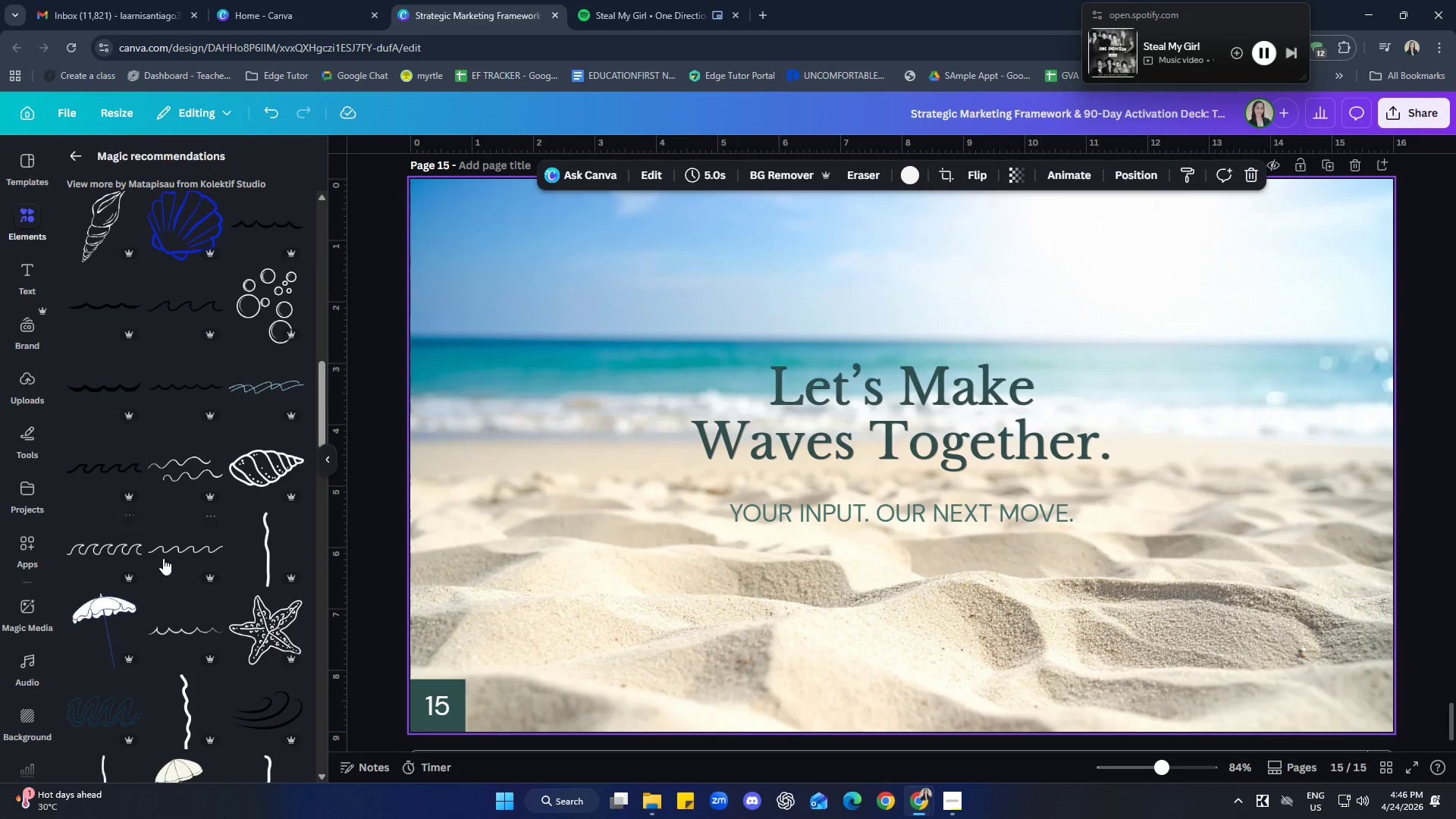 
scroll: coordinate [174, 558], scroll_direction: down, amount: 12.0
 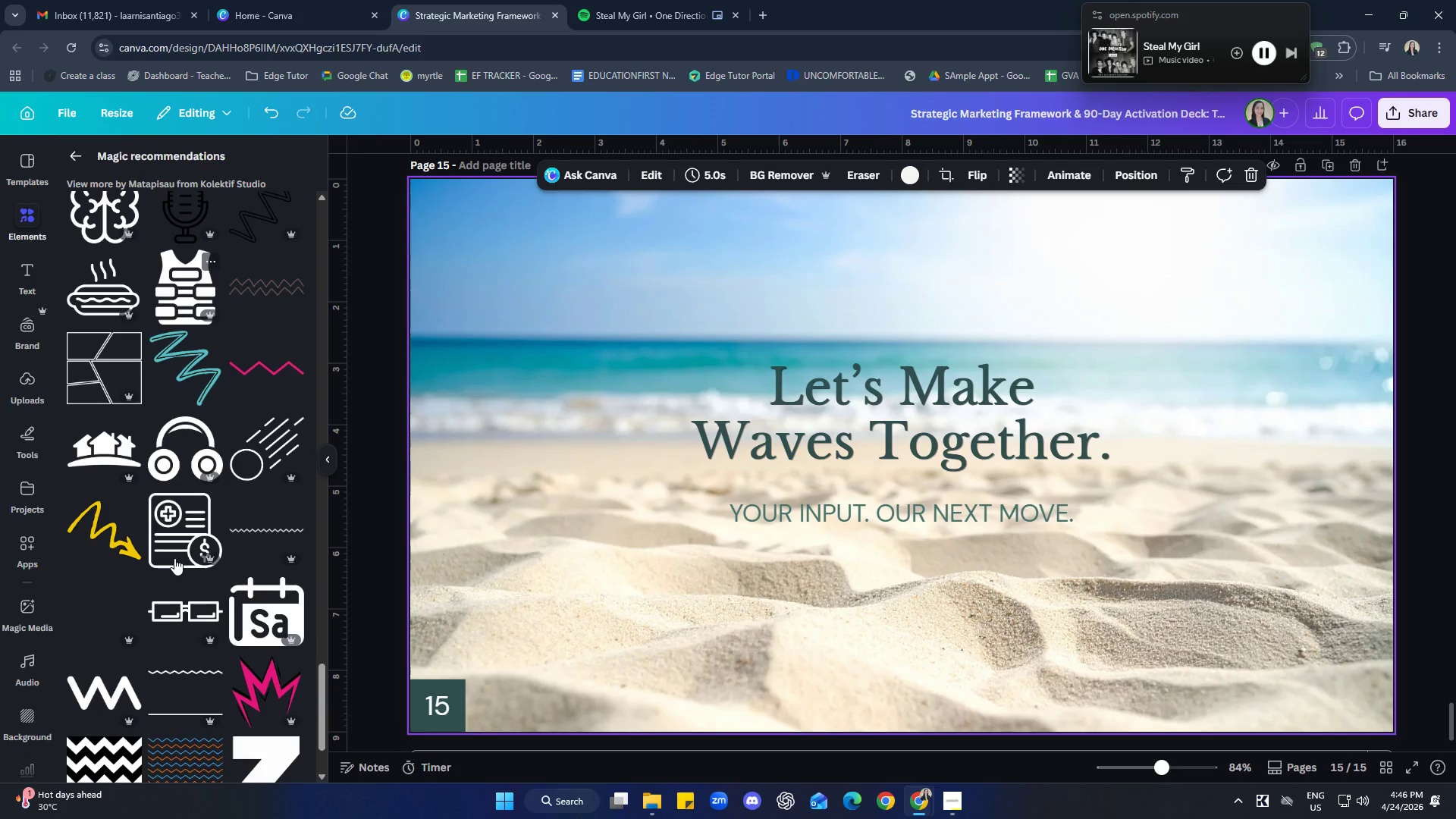 
left_click([68, 515])
 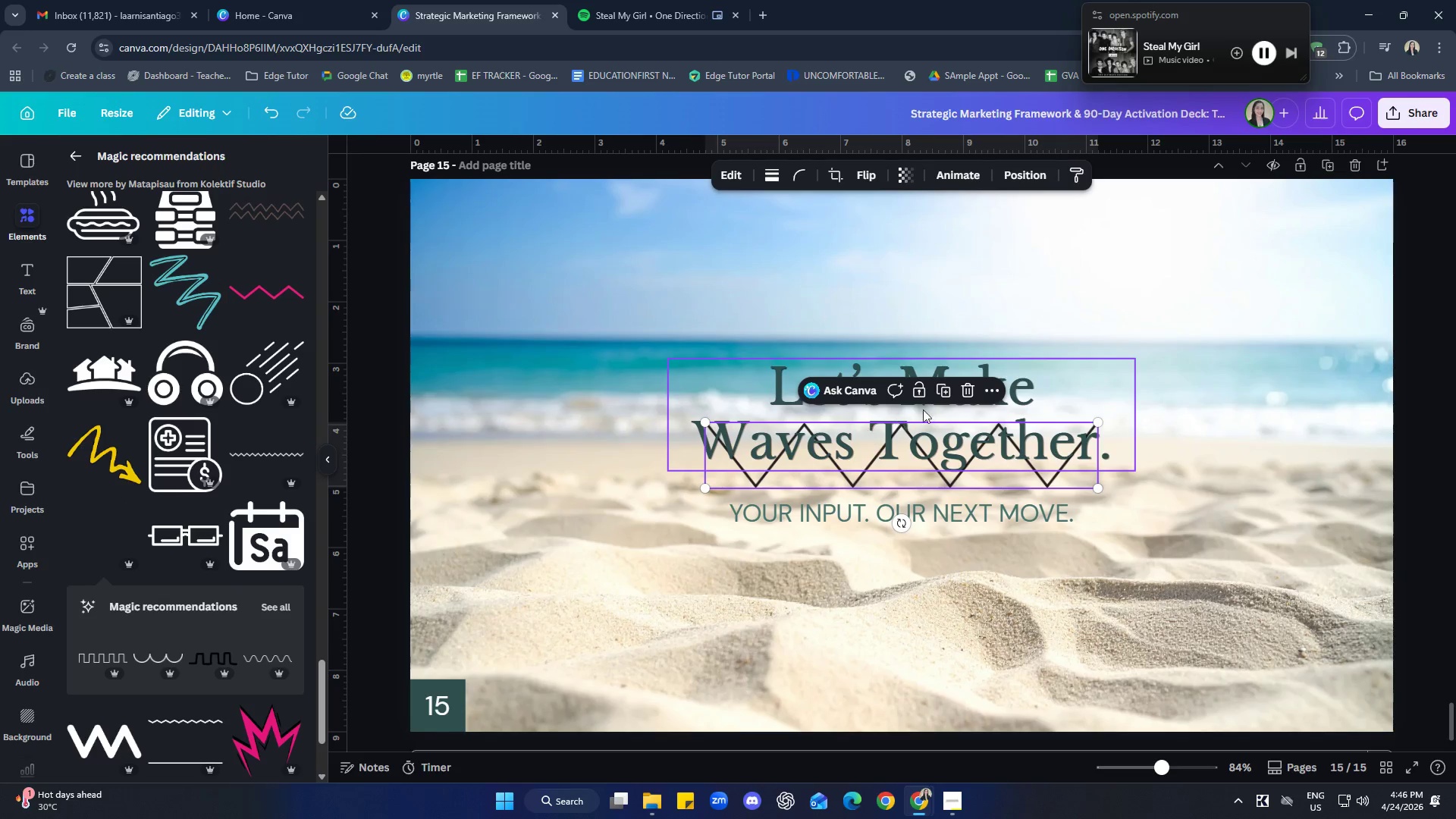 
left_click([974, 391])
 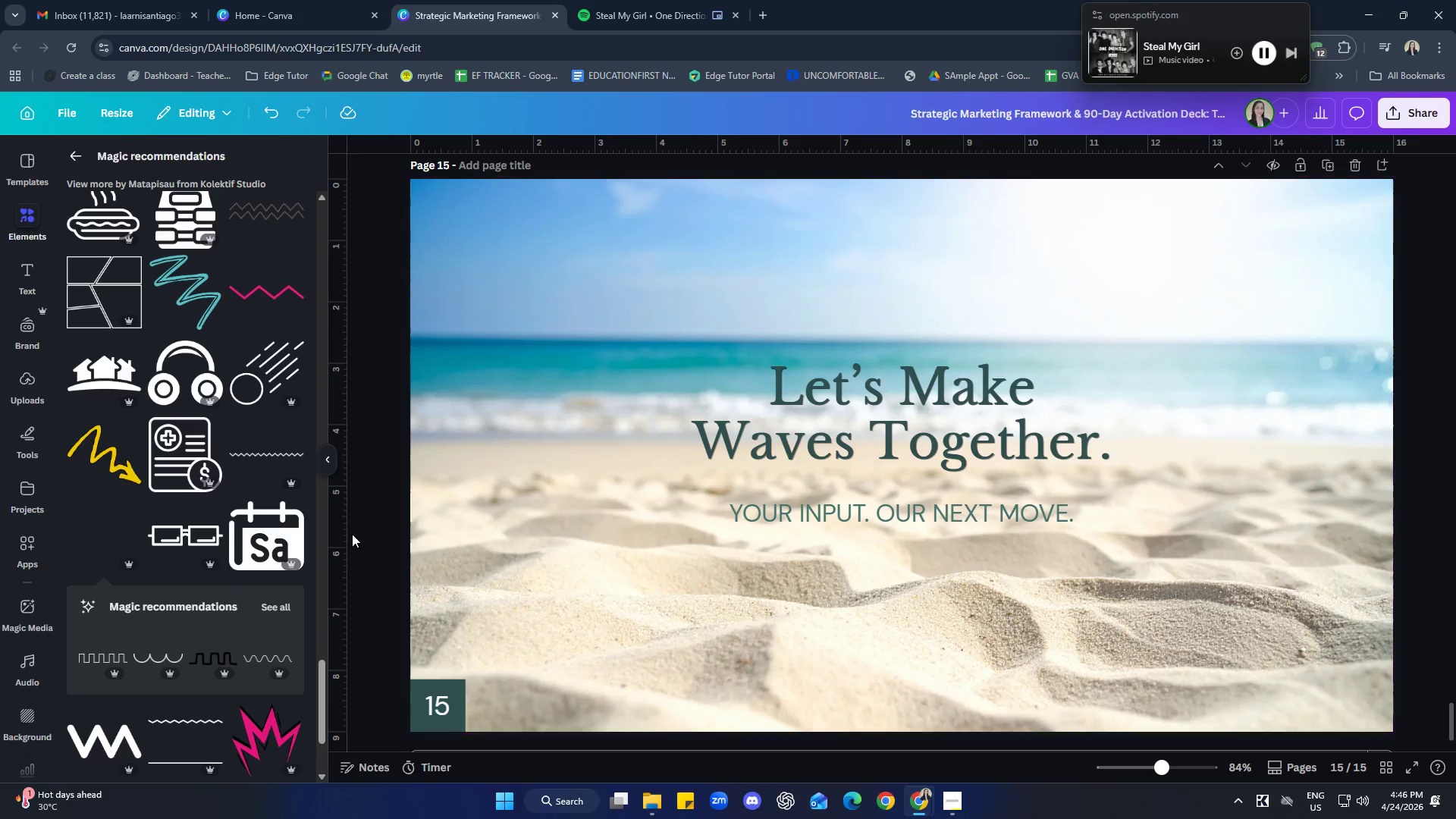 
scroll: coordinate [231, 532], scroll_direction: down, amount: 6.0
 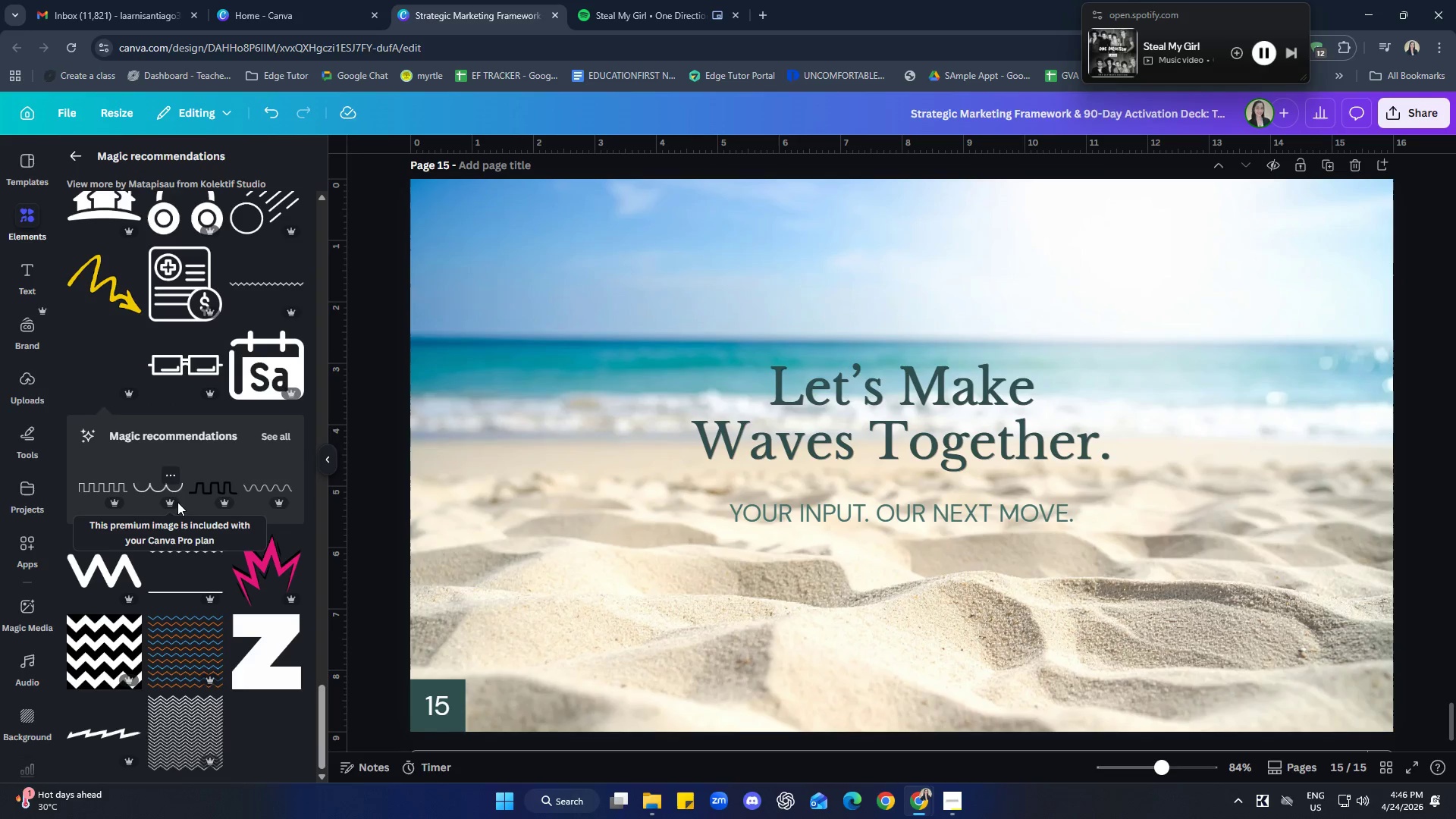 
scroll: coordinate [180, 424], scroll_direction: up, amount: 15.0
 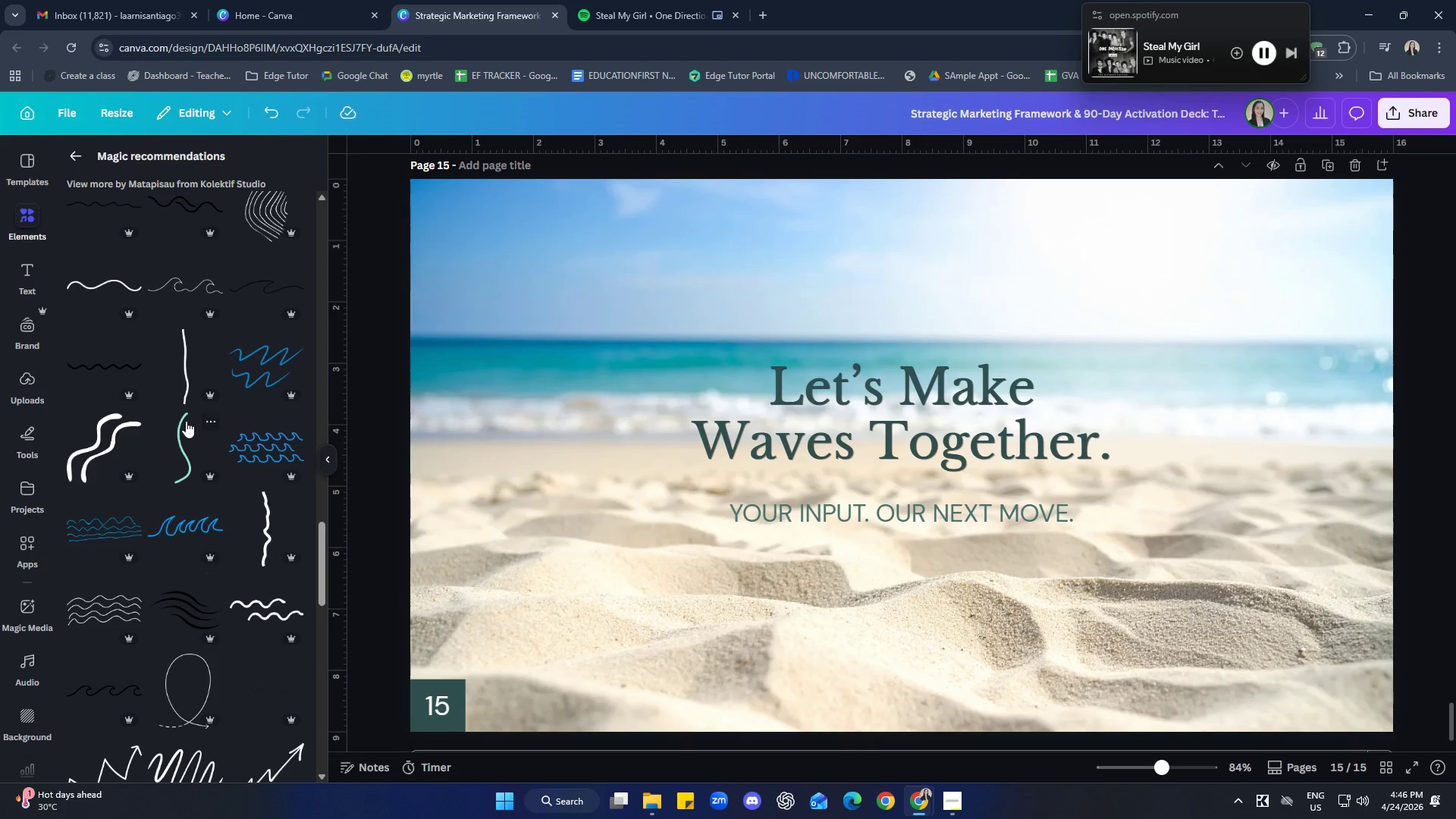 
scroll: coordinate [186, 424], scroll_direction: up, amount: 1.0
 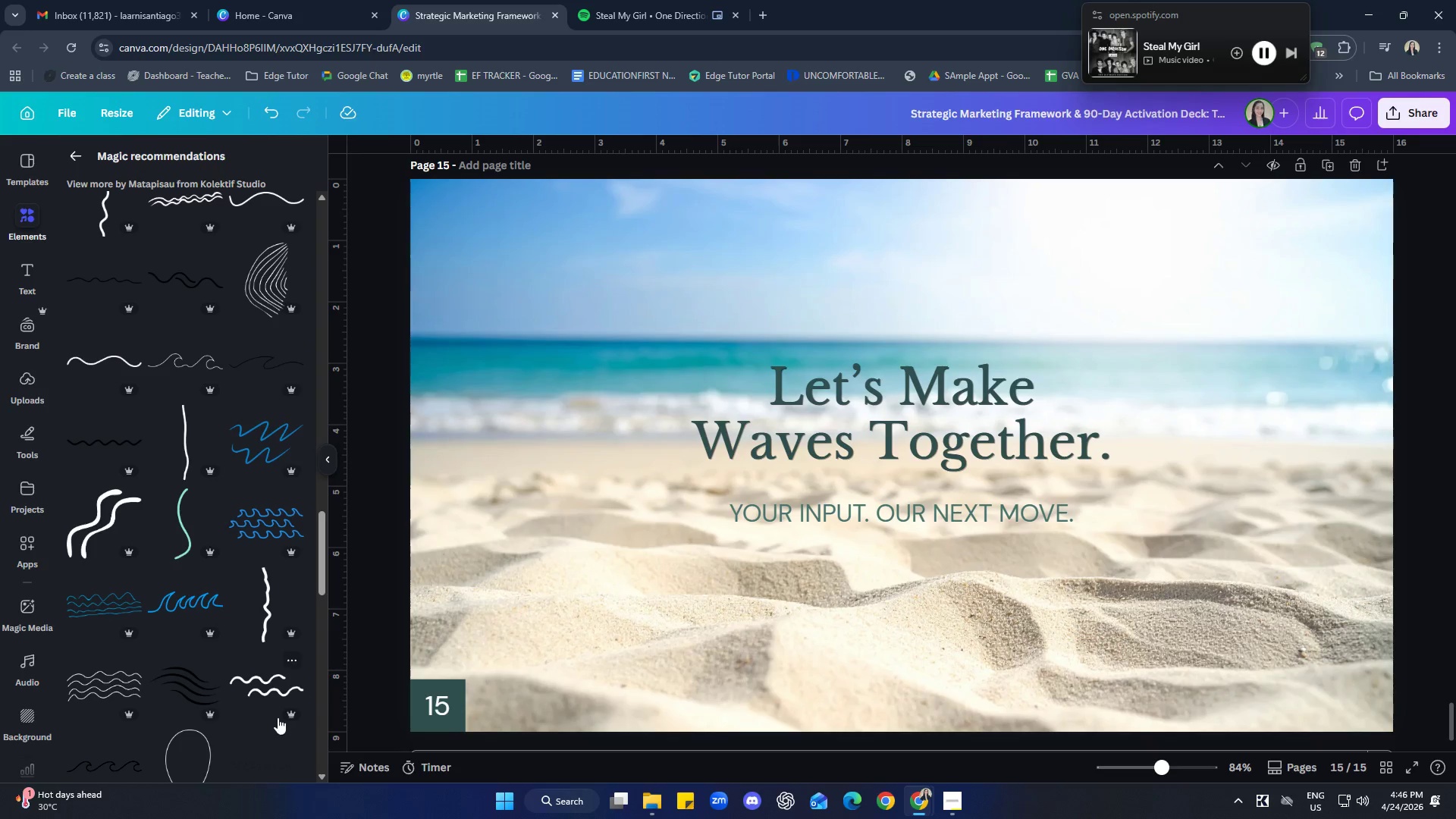 
left_click([289, 655])
 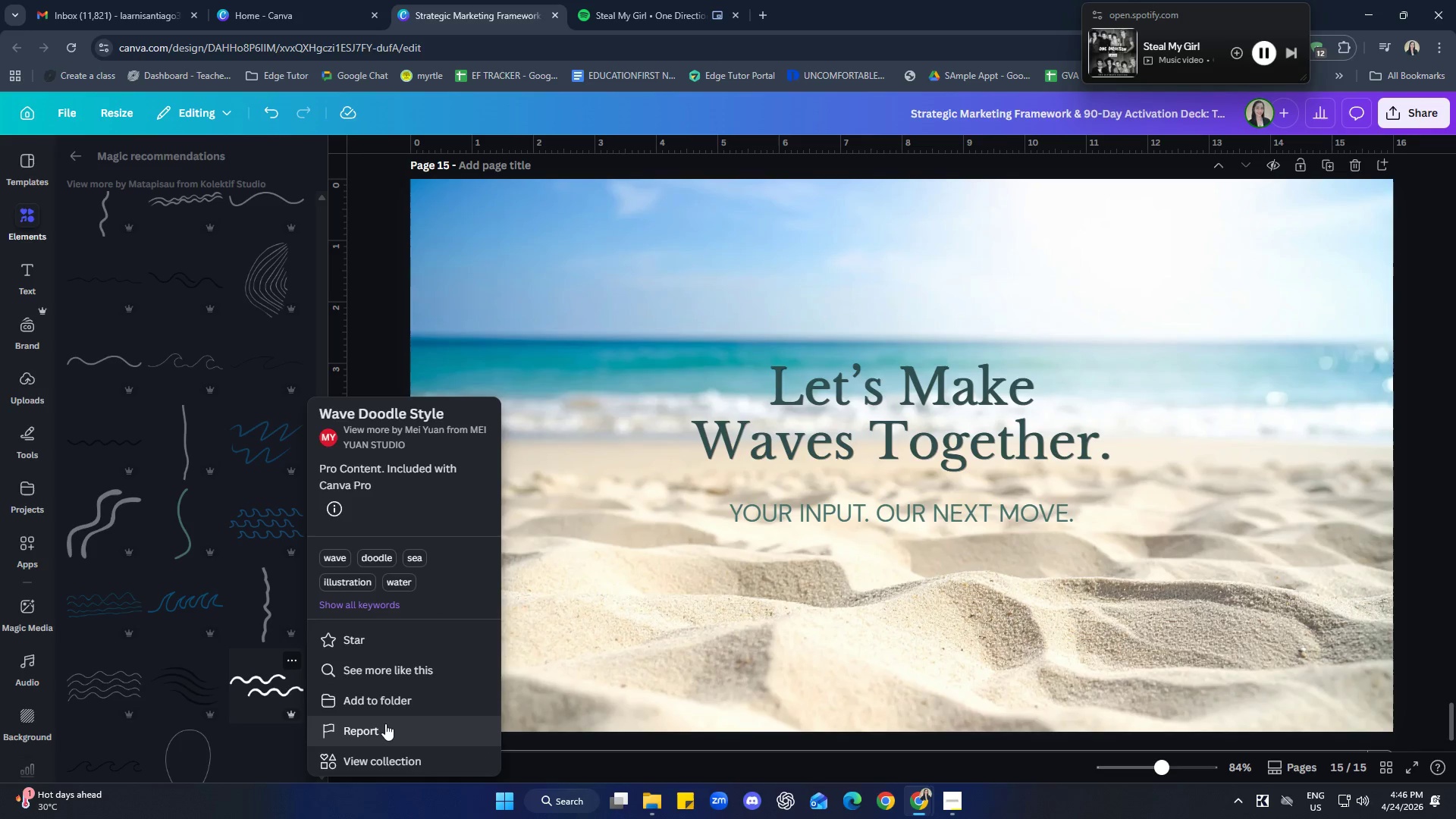 
left_click([384, 702])
 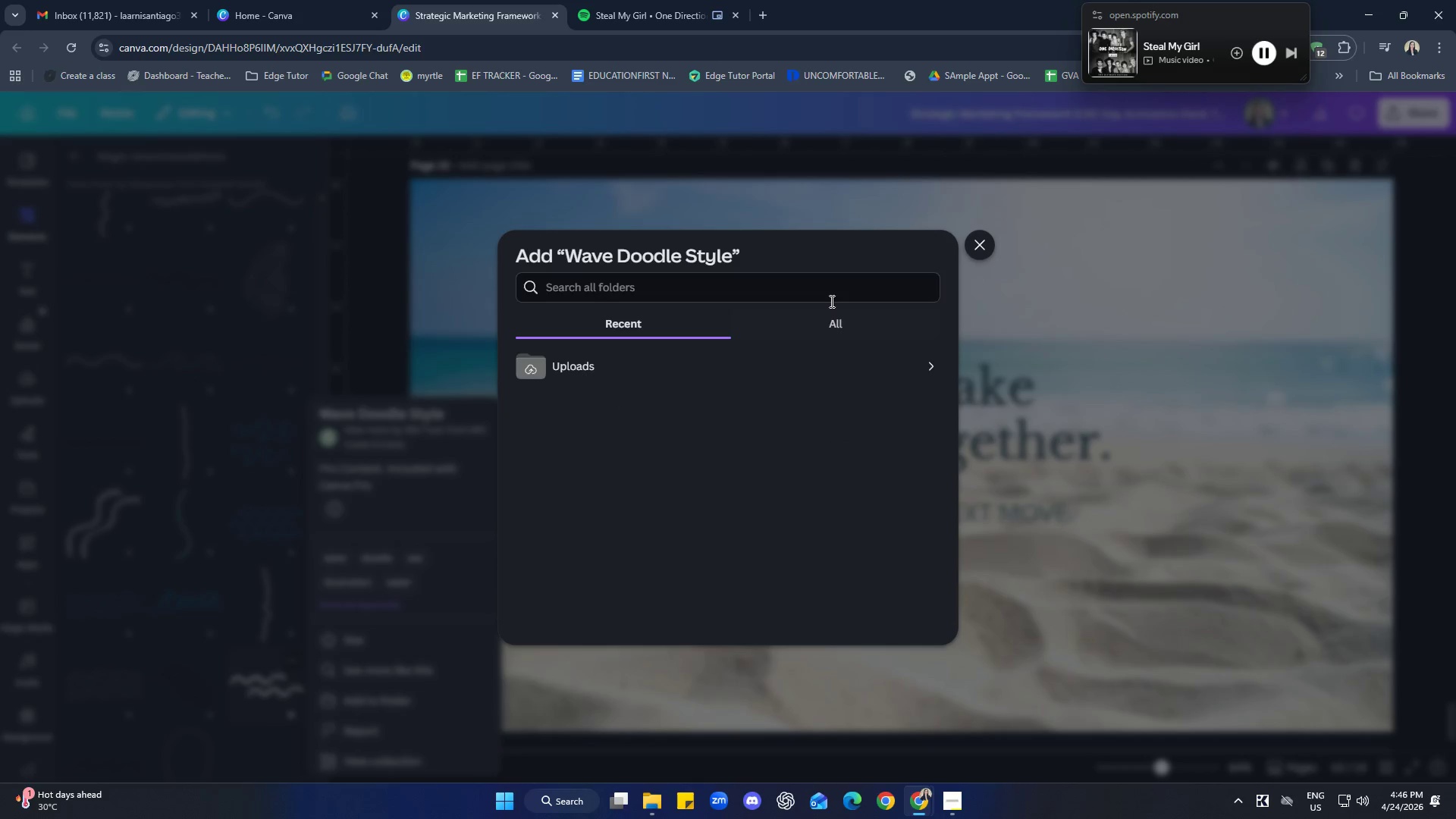 
left_click([975, 242])
 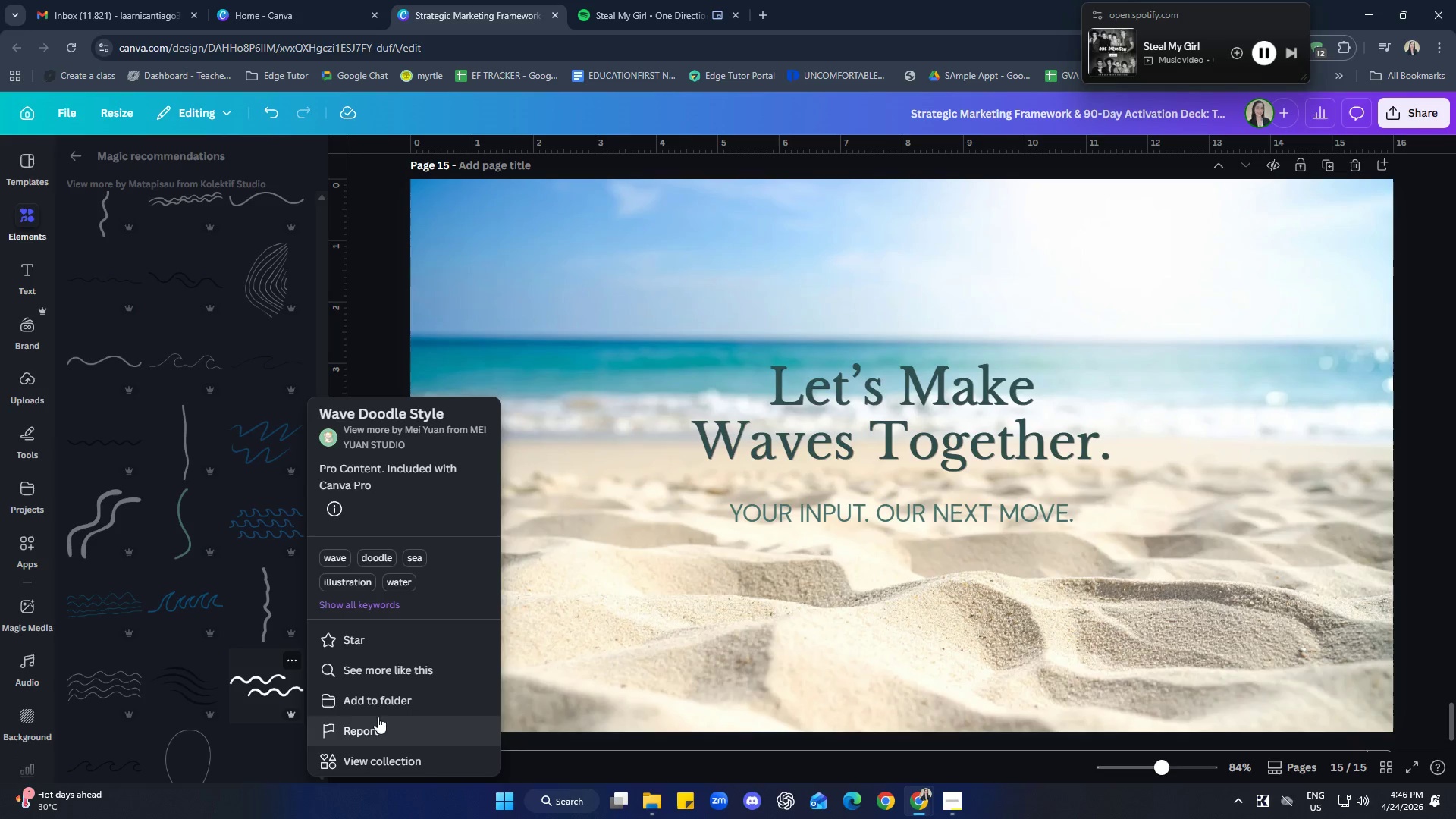 
left_click([388, 672])
 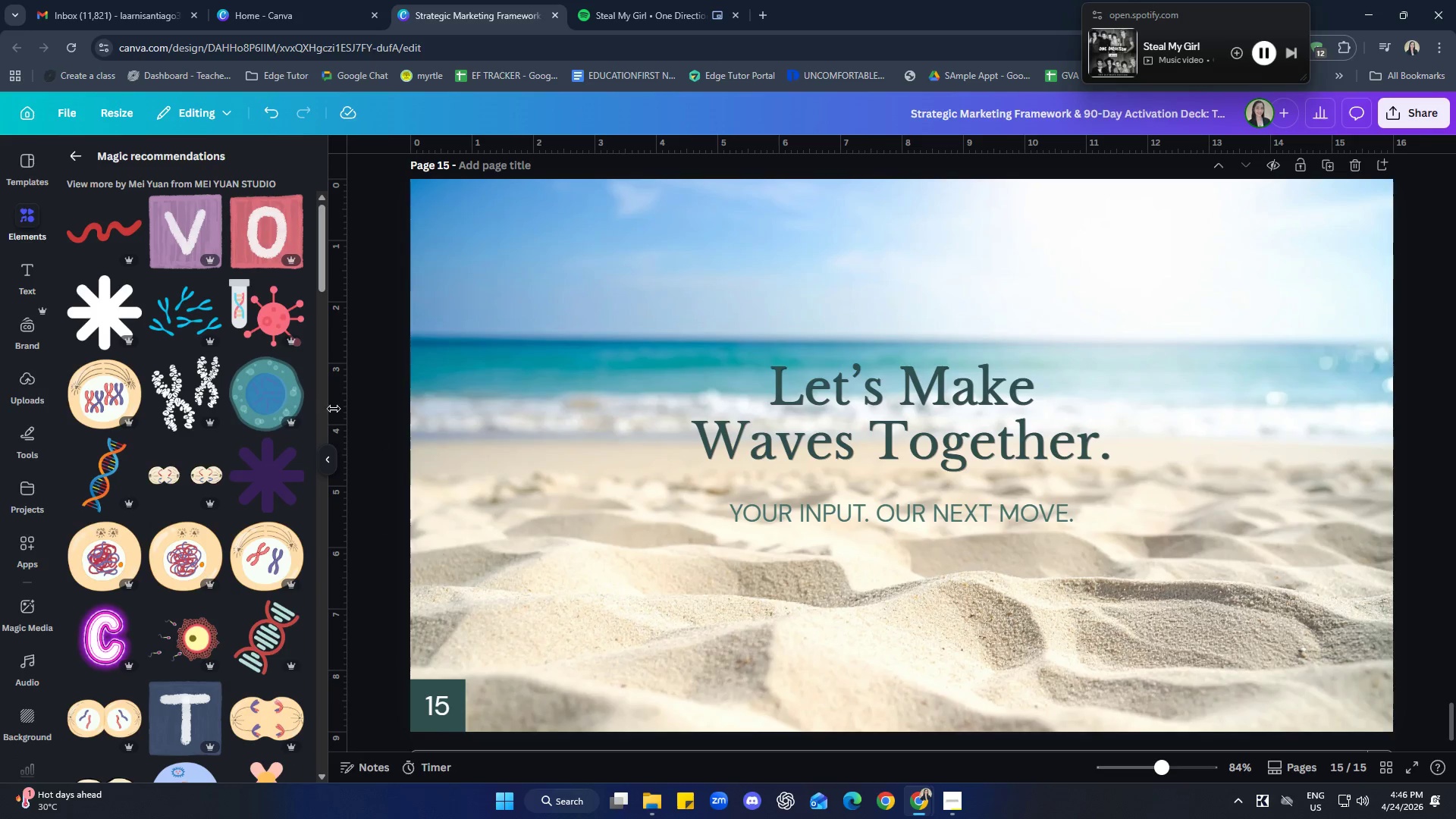 
scroll: coordinate [246, 378], scroll_direction: down, amount: 14.0
 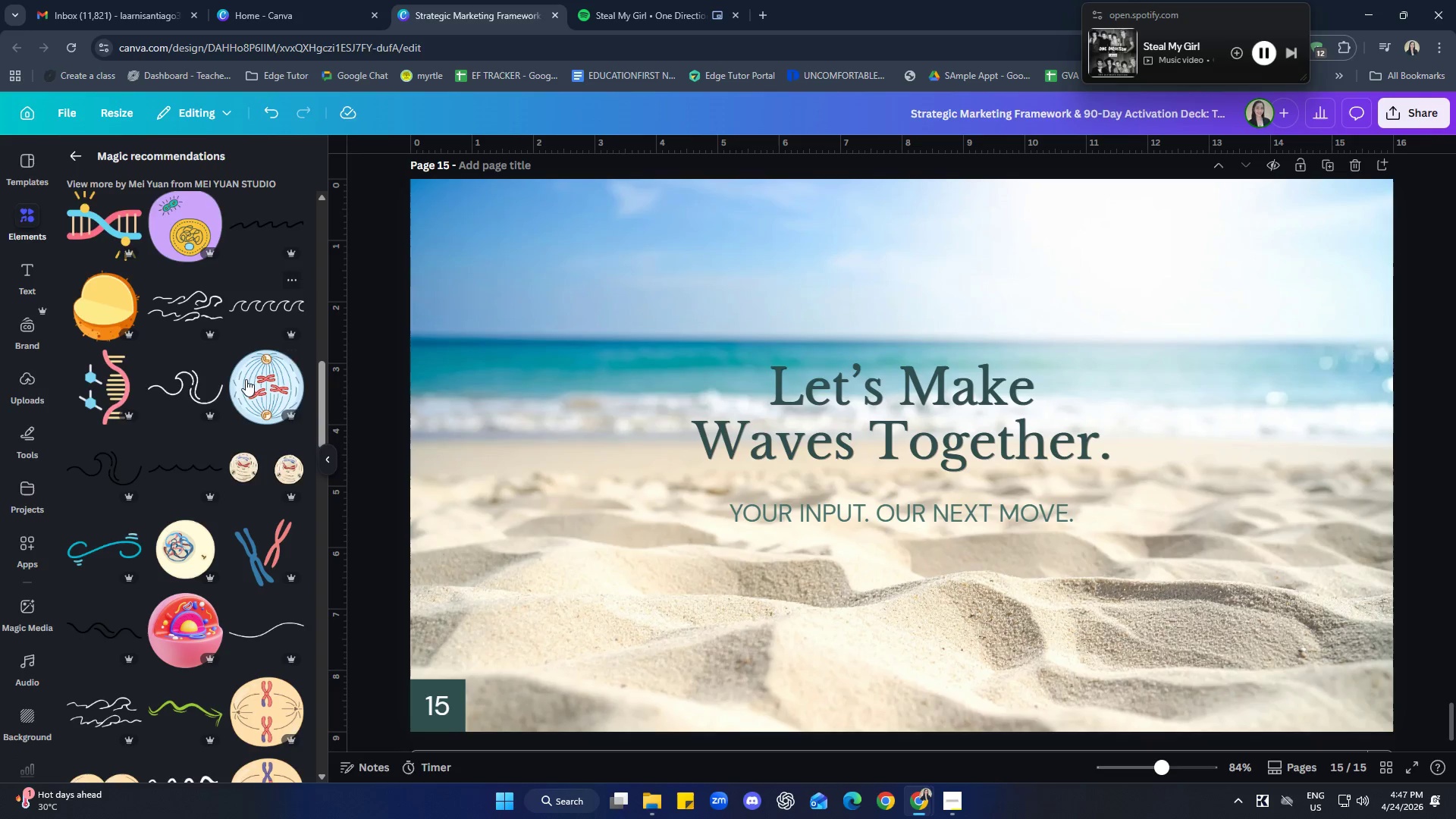 
scroll: coordinate [244, 382], scroll_direction: down, amount: 4.0
 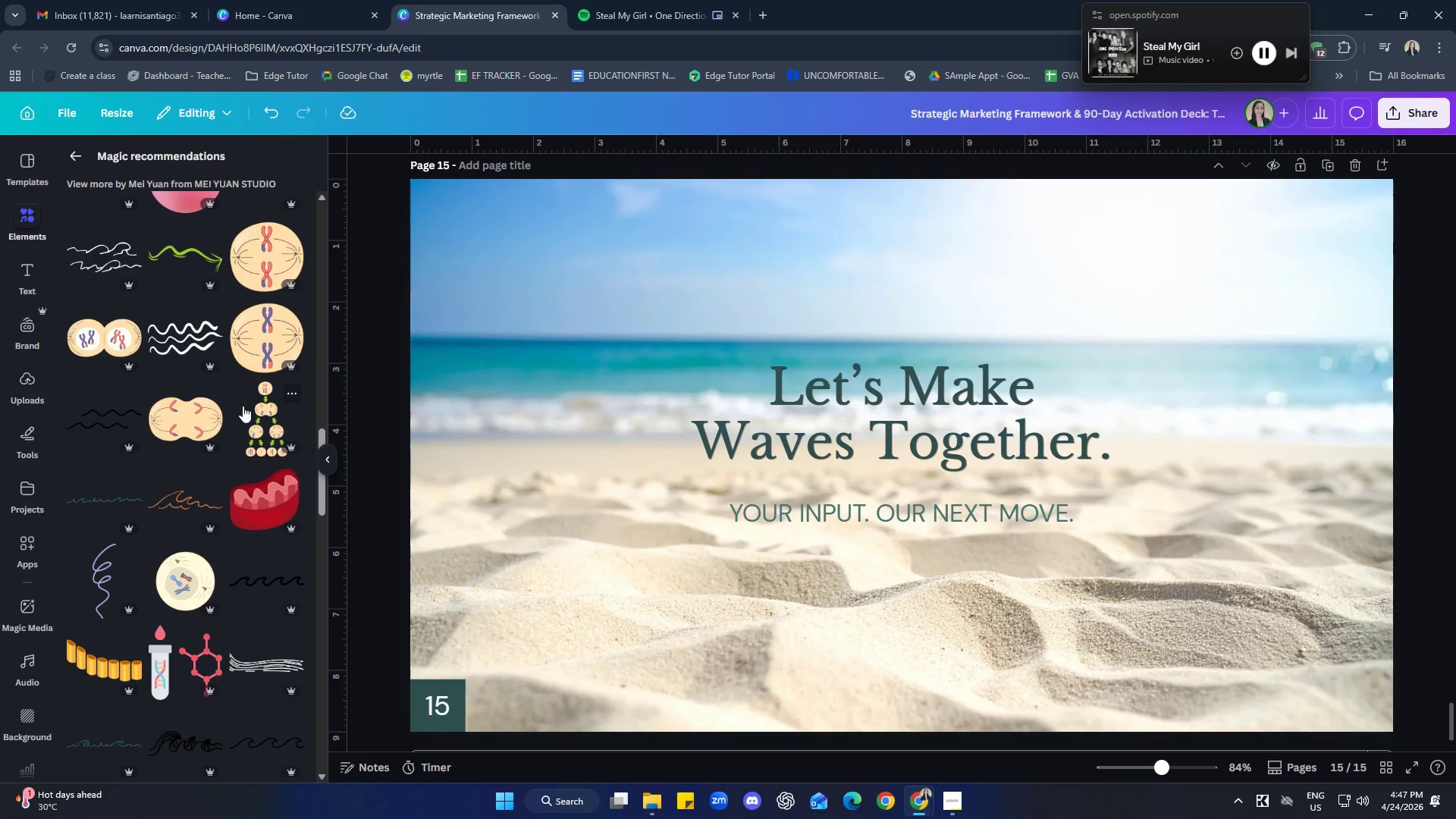 
left_click([89, 162])
 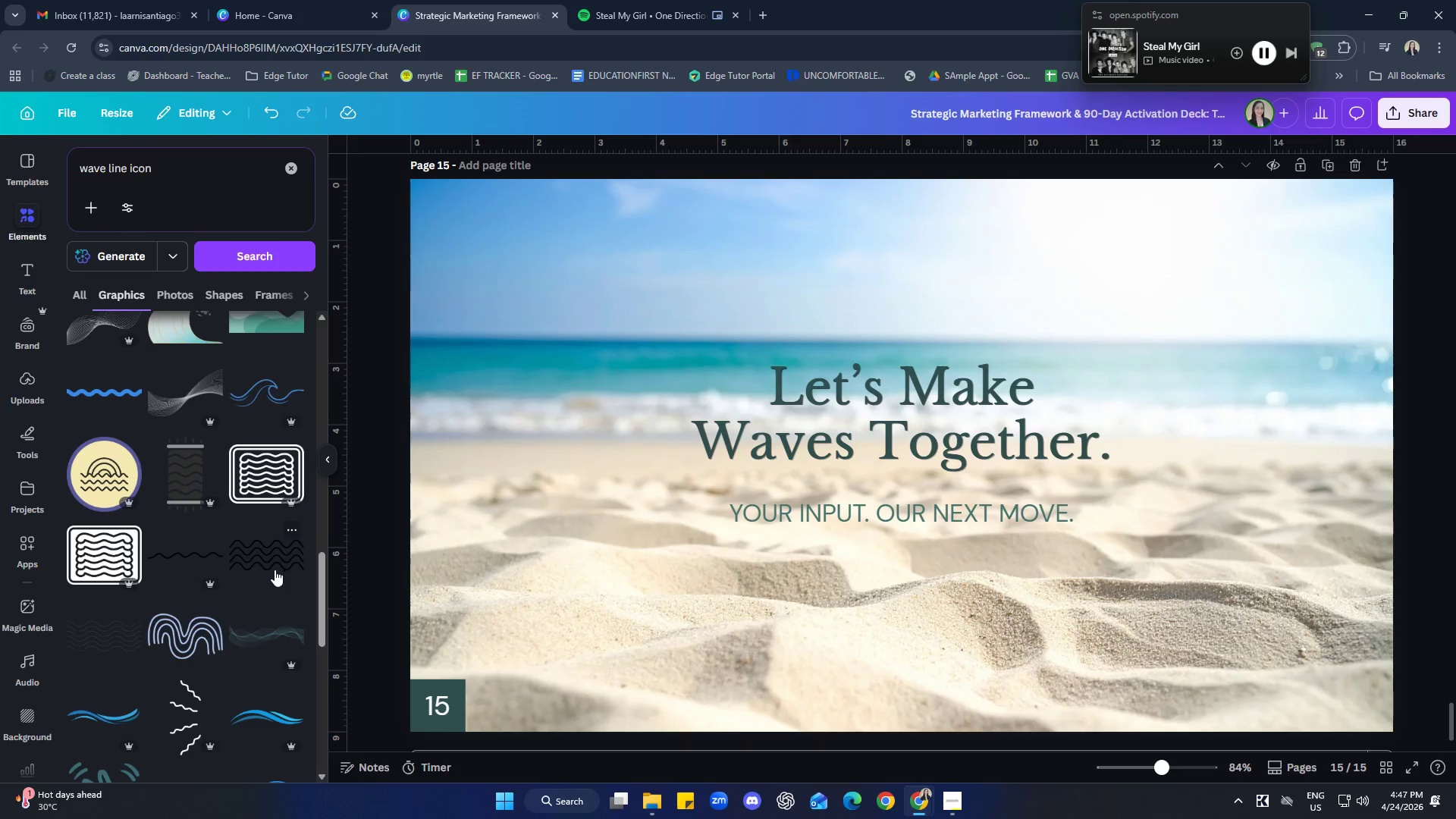 
scroll: coordinate [219, 588], scroll_direction: up, amount: 12.0
 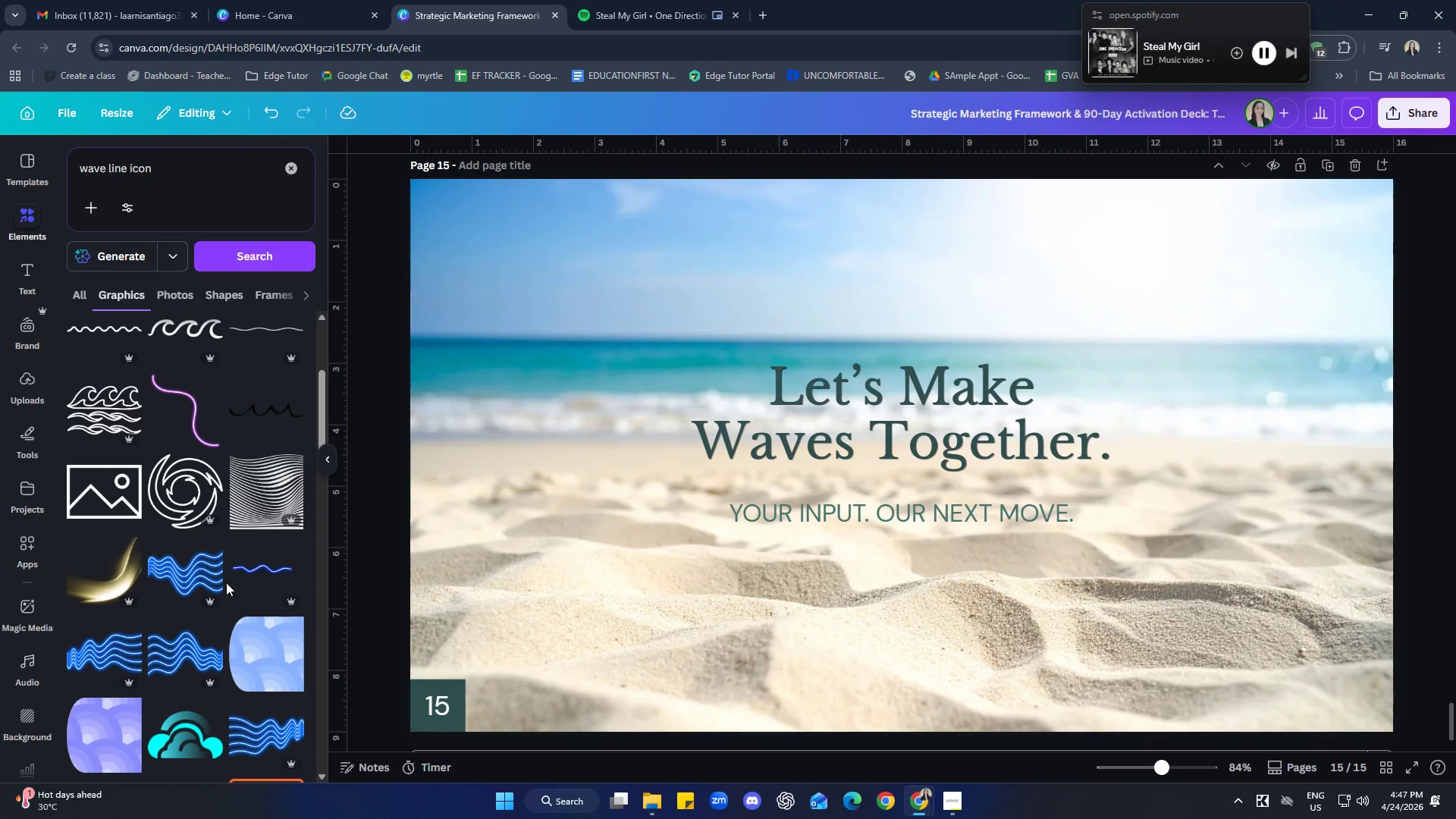 
scroll: coordinate [275, 568], scroll_direction: up, amount: 5.0
 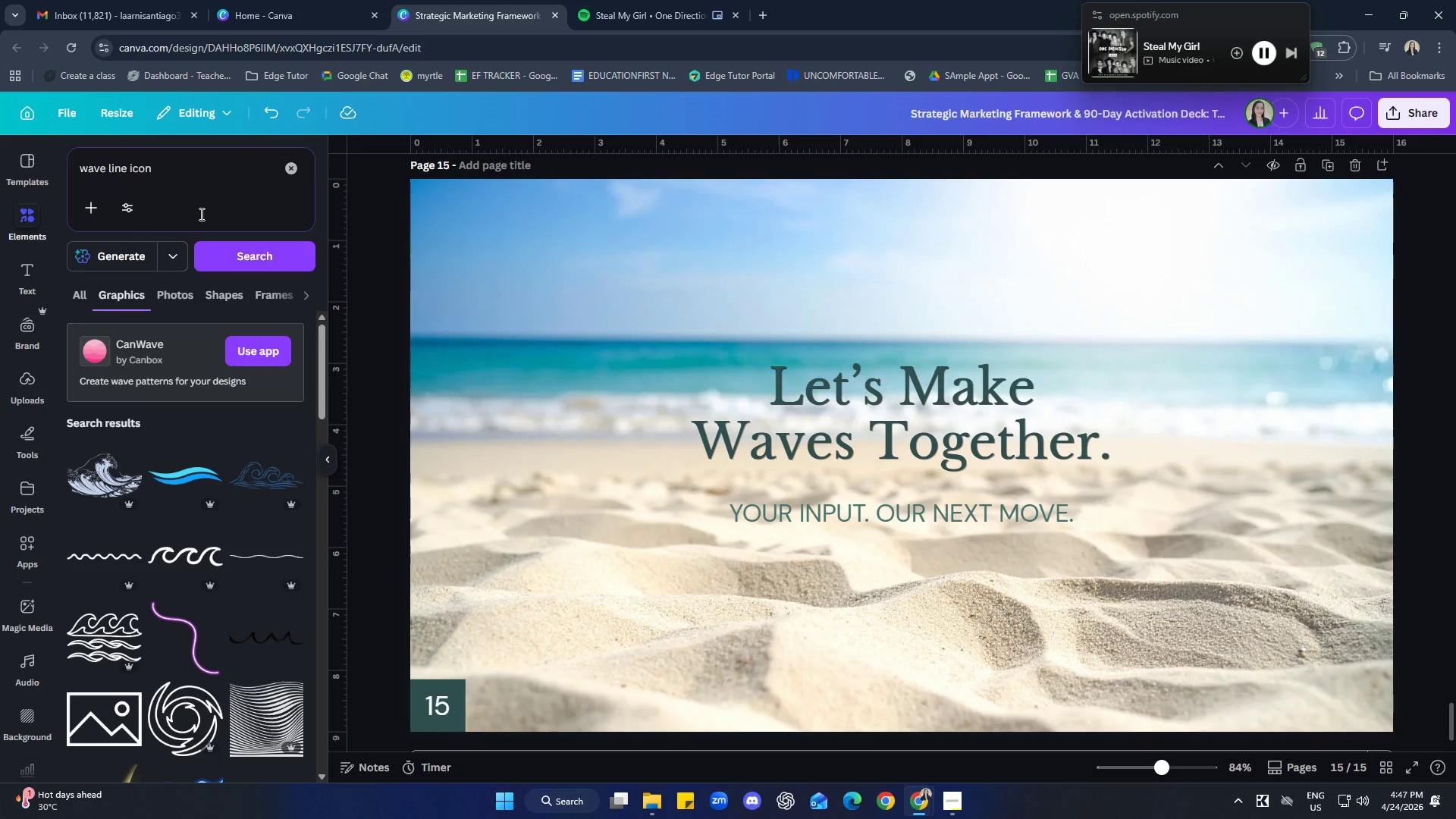 
left_click_drag(start_coordinate=[185, 173], to_coordinate=[90, 168])
 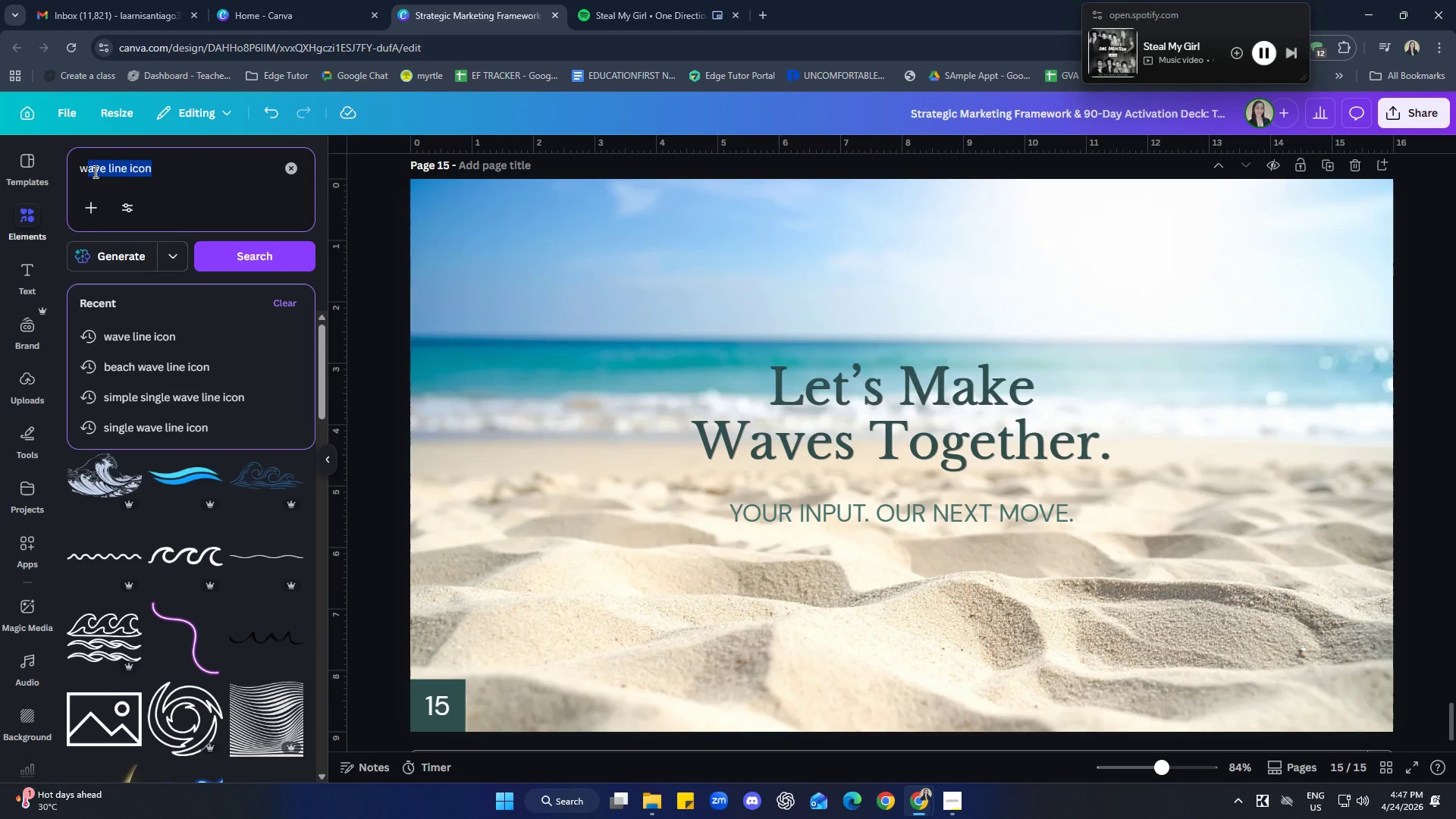 
key(Backspace)
key(Backspace)
key(Backspace)
type(simple wave doodle)
 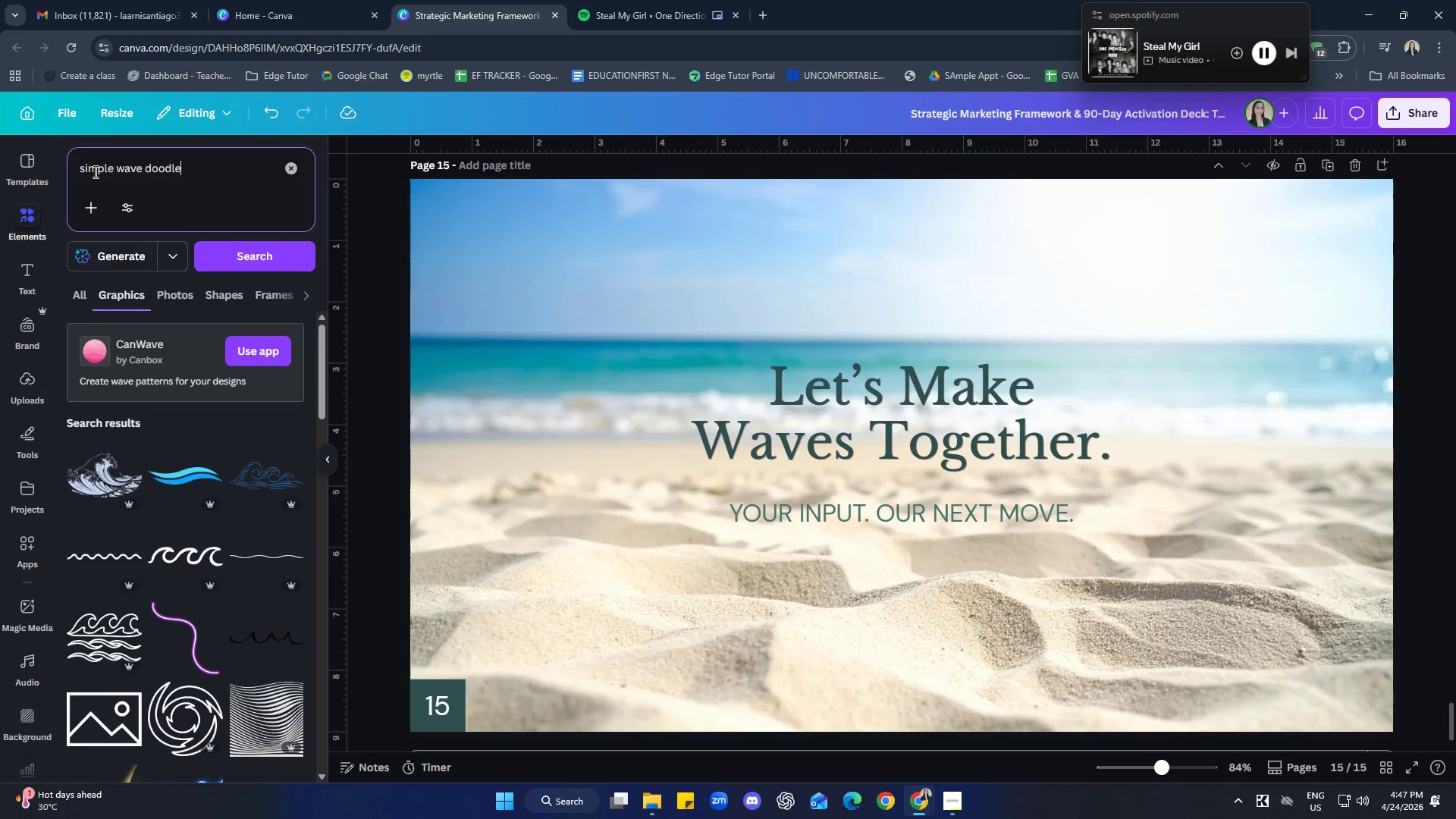 
key(Enter)
 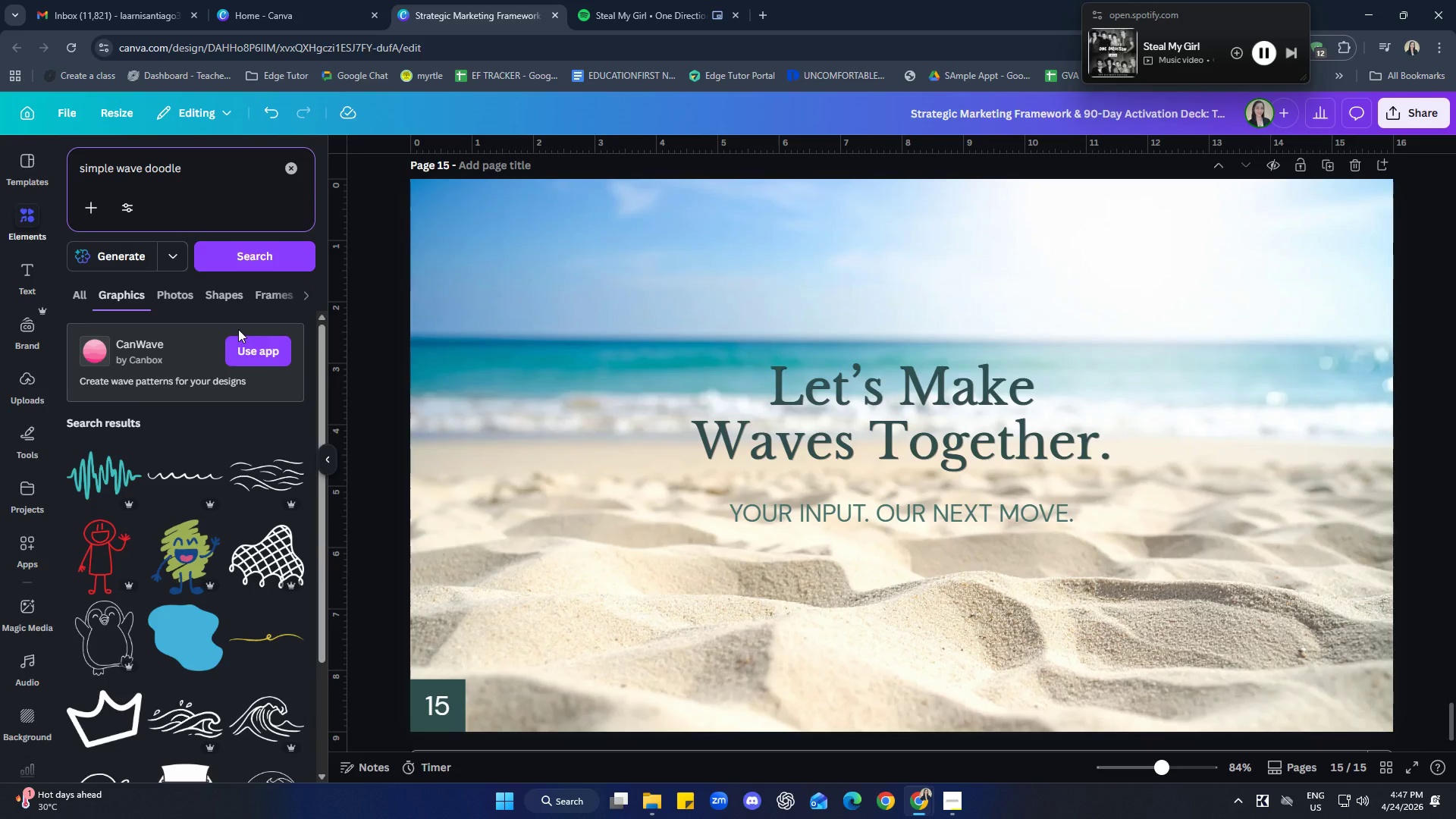 
wait(5.02)
 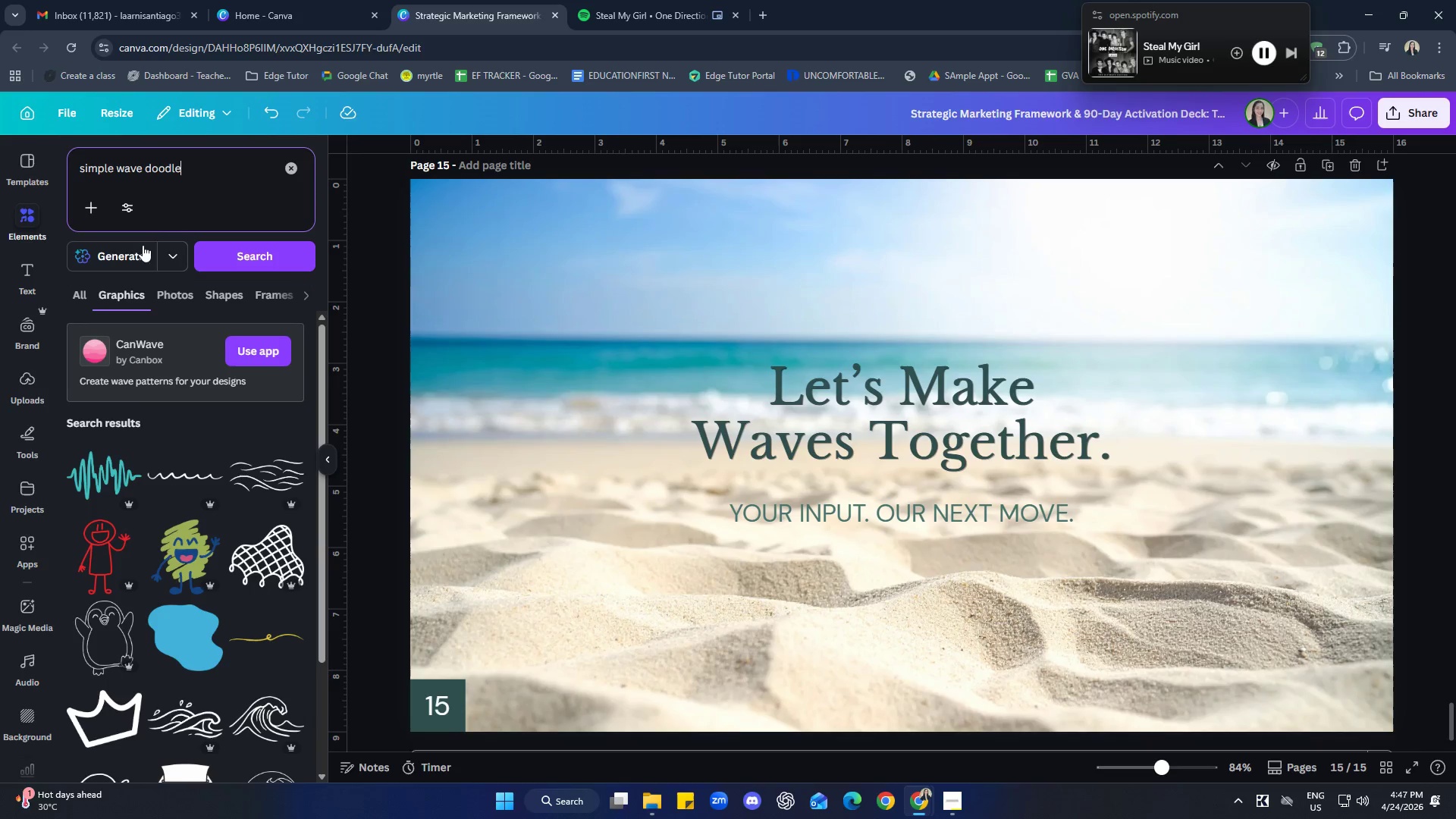 
scroll: coordinate [204, 548], scroll_direction: down, amount: 13.0
 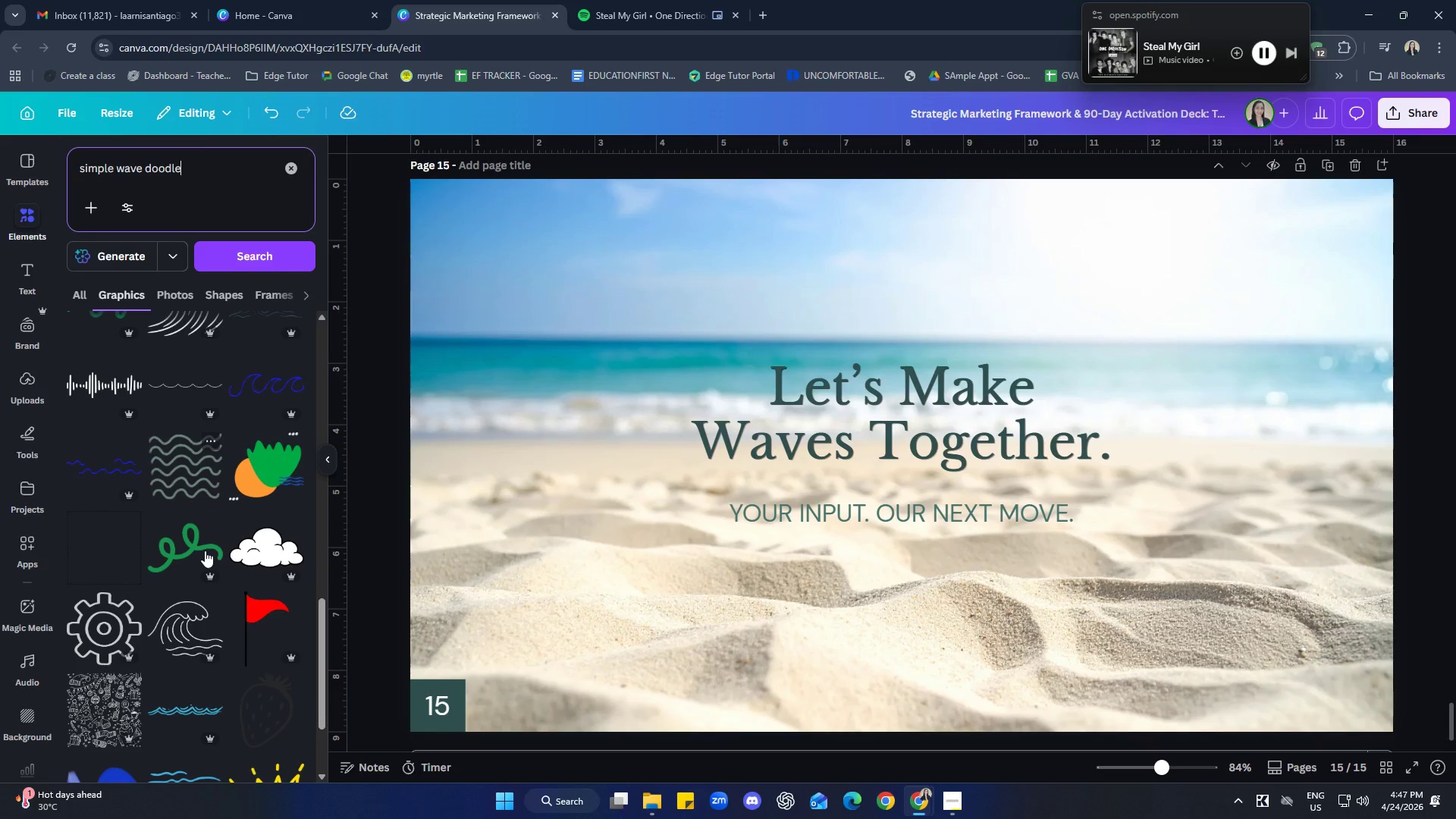 
scroll: coordinate [212, 567], scroll_direction: down, amount: 10.0
 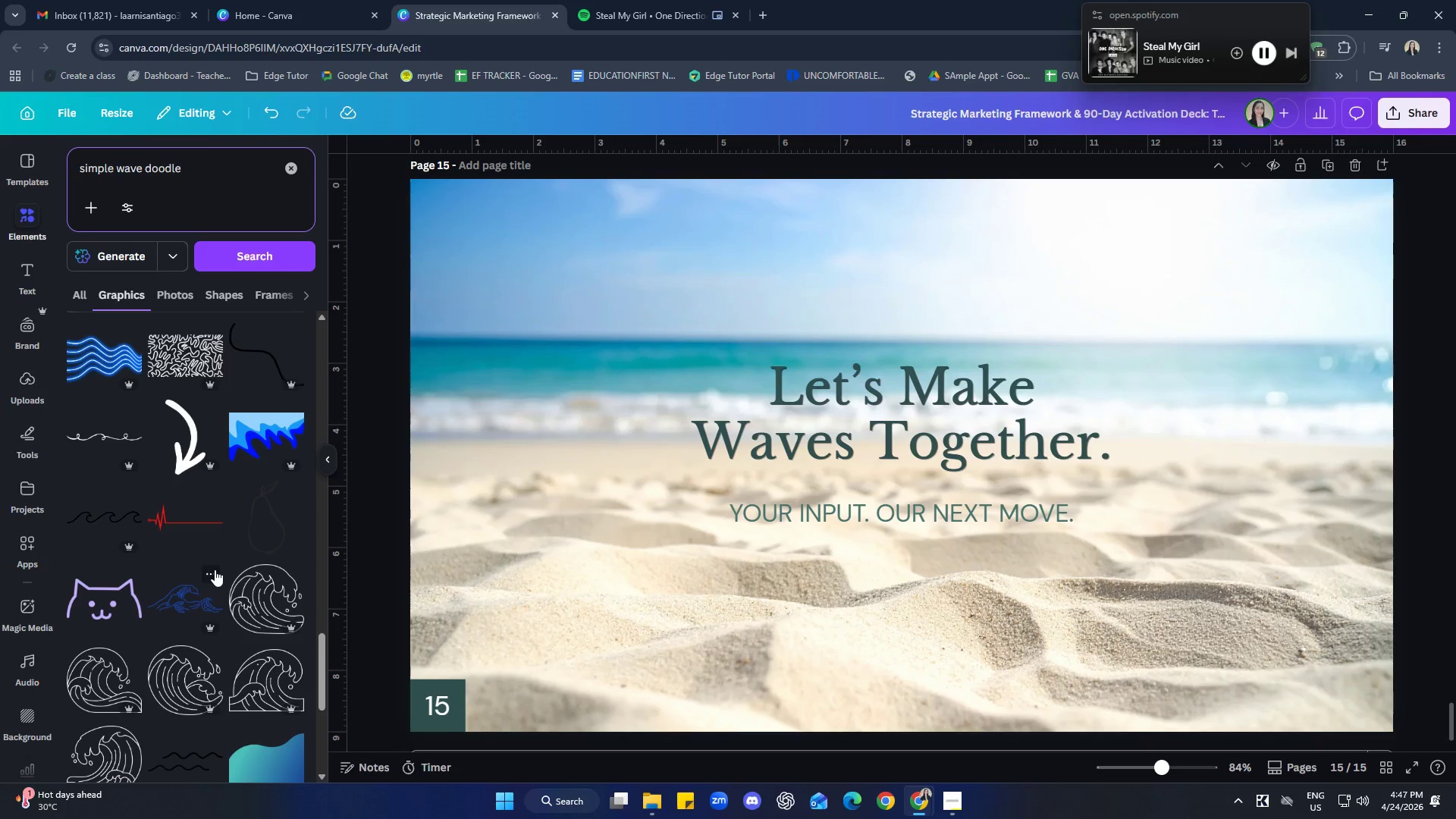 
scroll: coordinate [215, 570], scroll_direction: down, amount: 1.0
 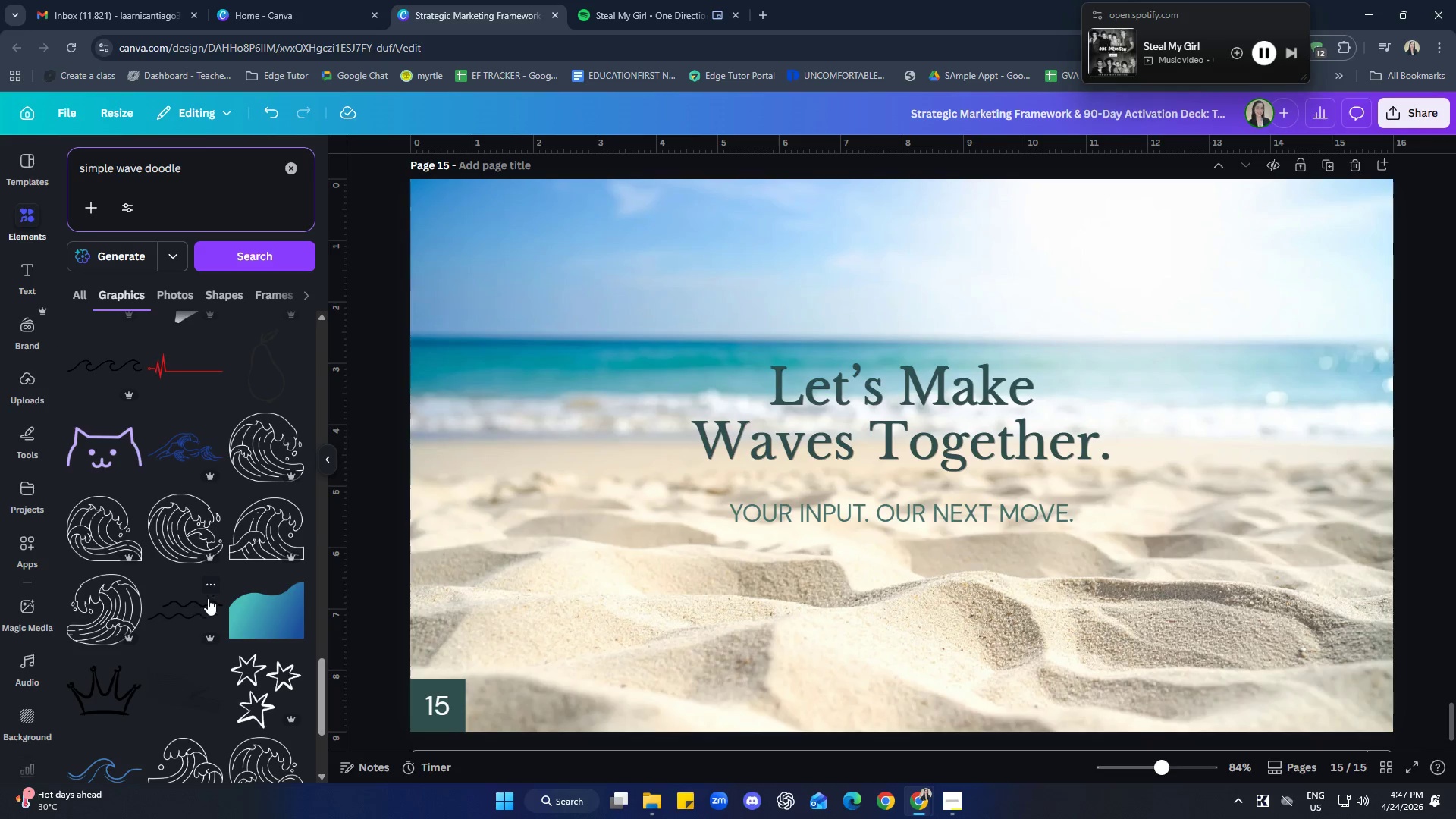 
left_click([186, 611])
 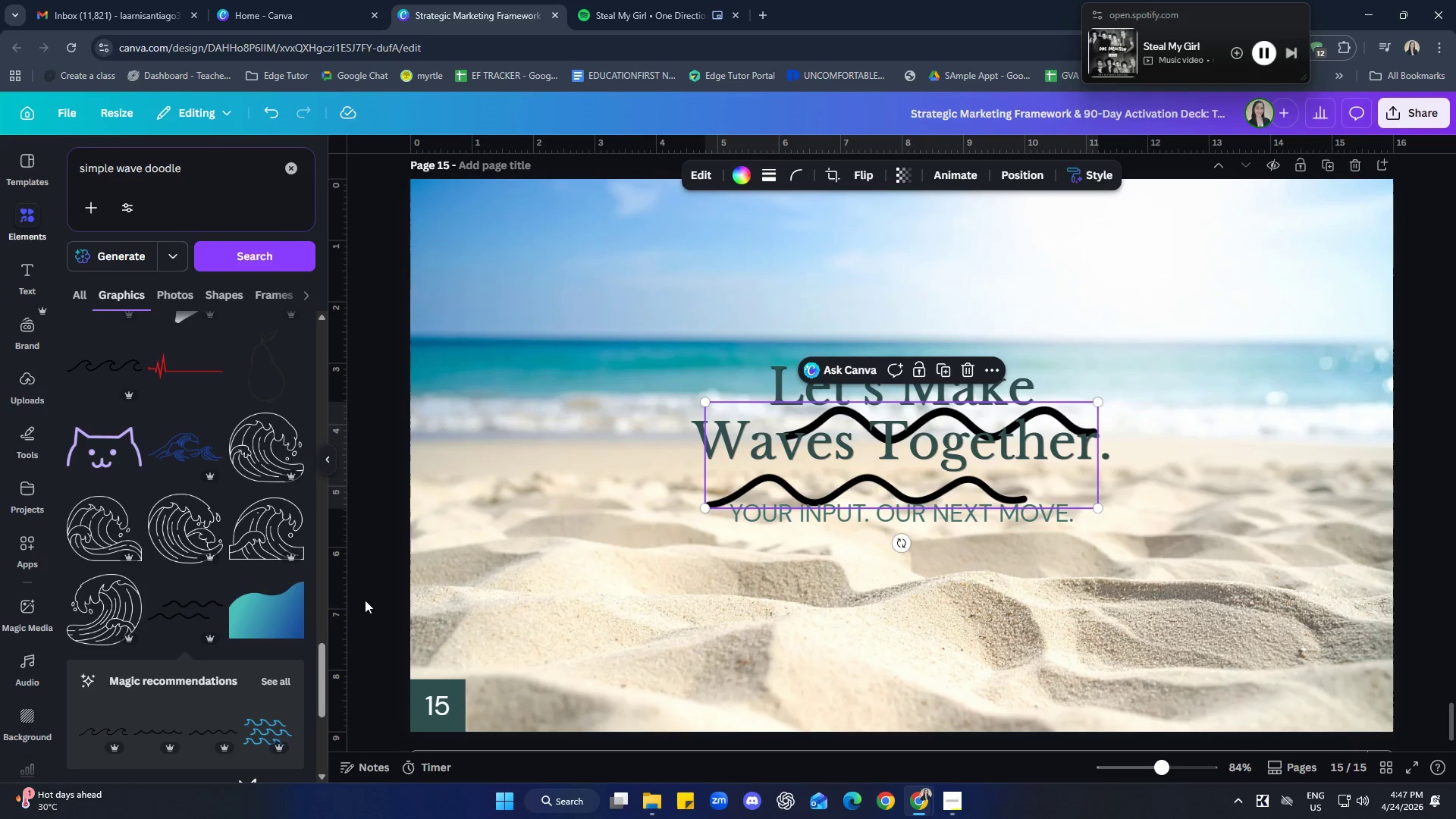 
scroll: coordinate [246, 678], scroll_direction: down, amount: 2.0
 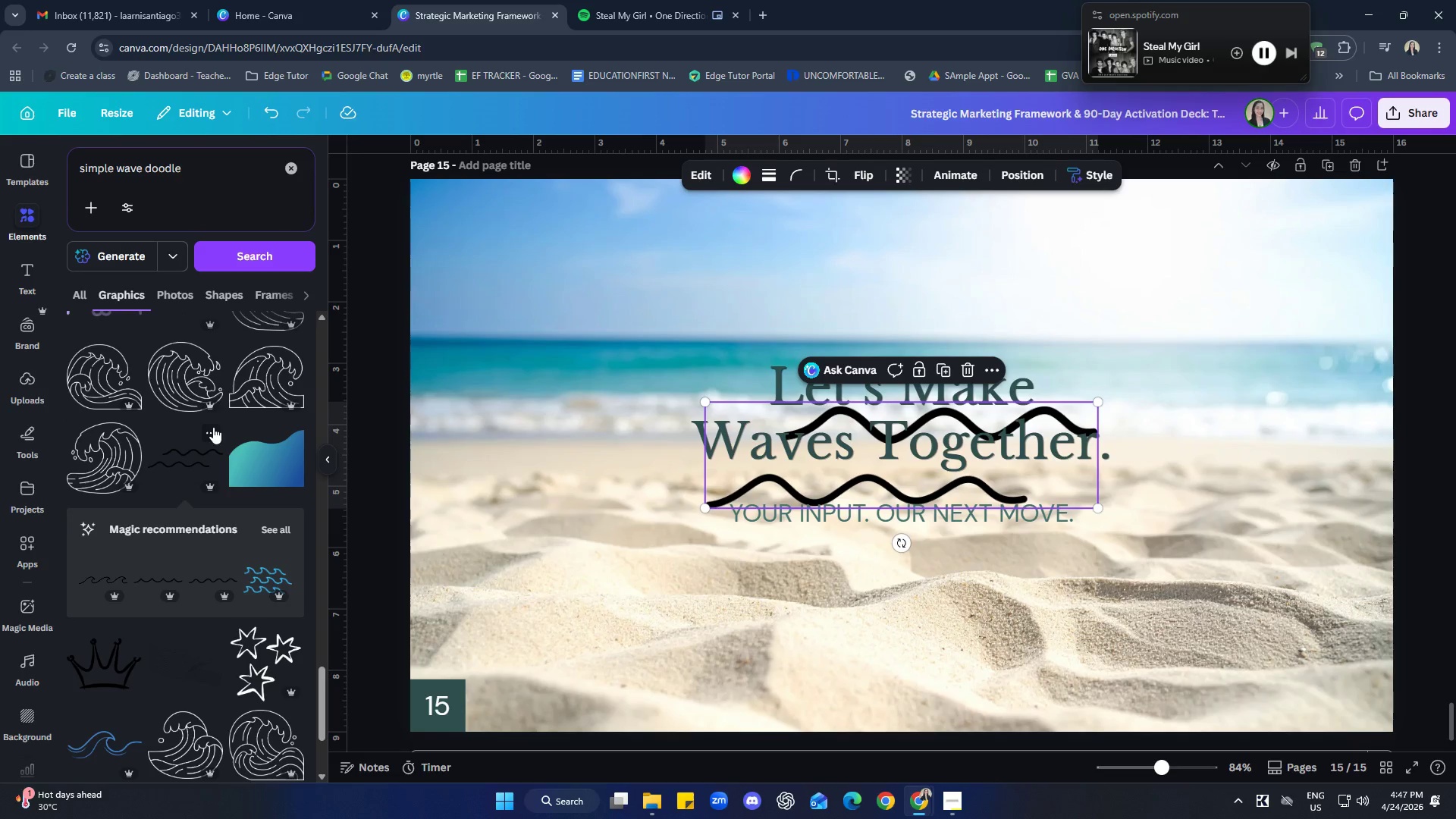 
left_click([273, 524])
 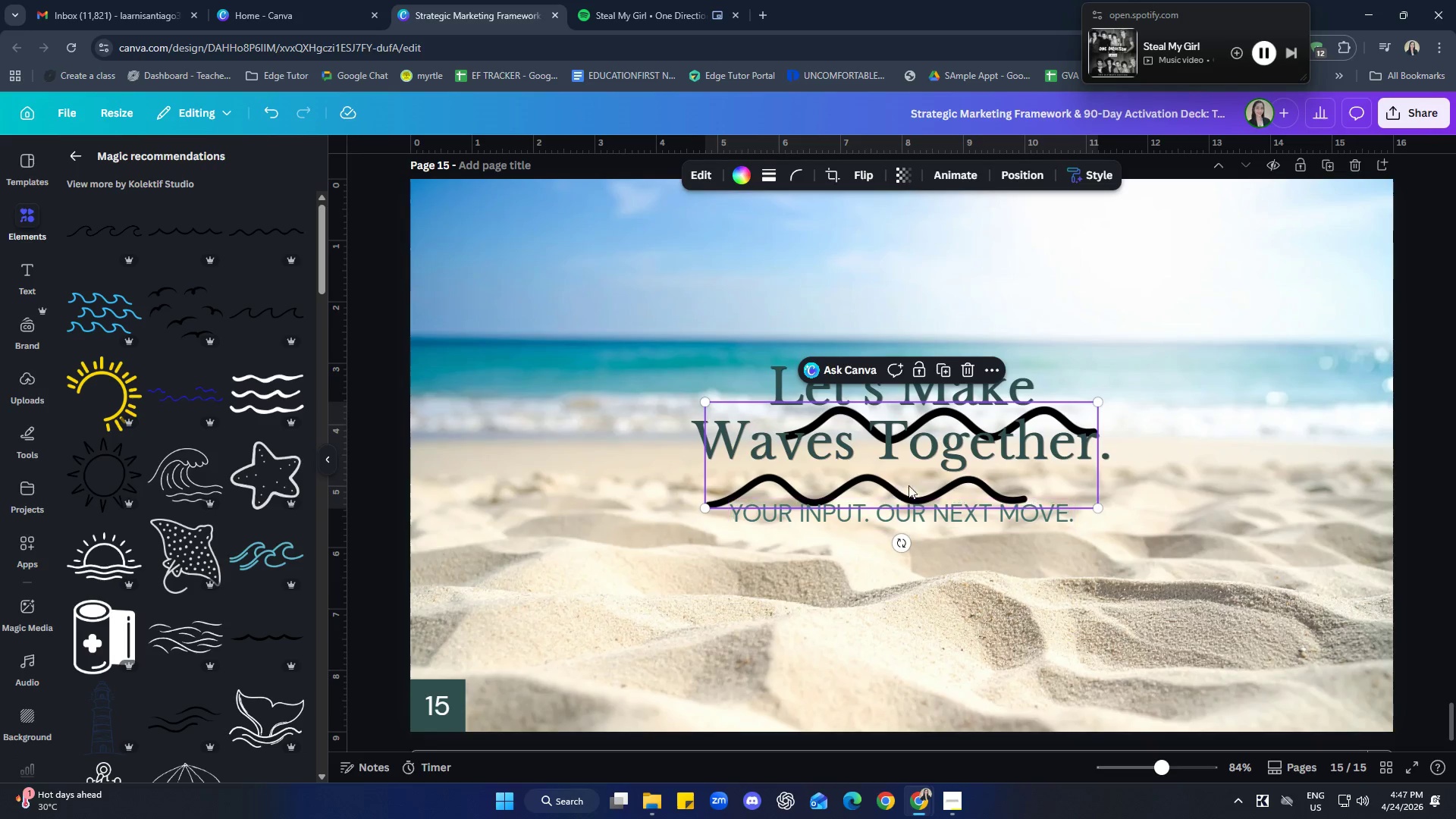 
left_click_drag(start_coordinate=[1066, 479], to_coordinate=[1058, 630])
 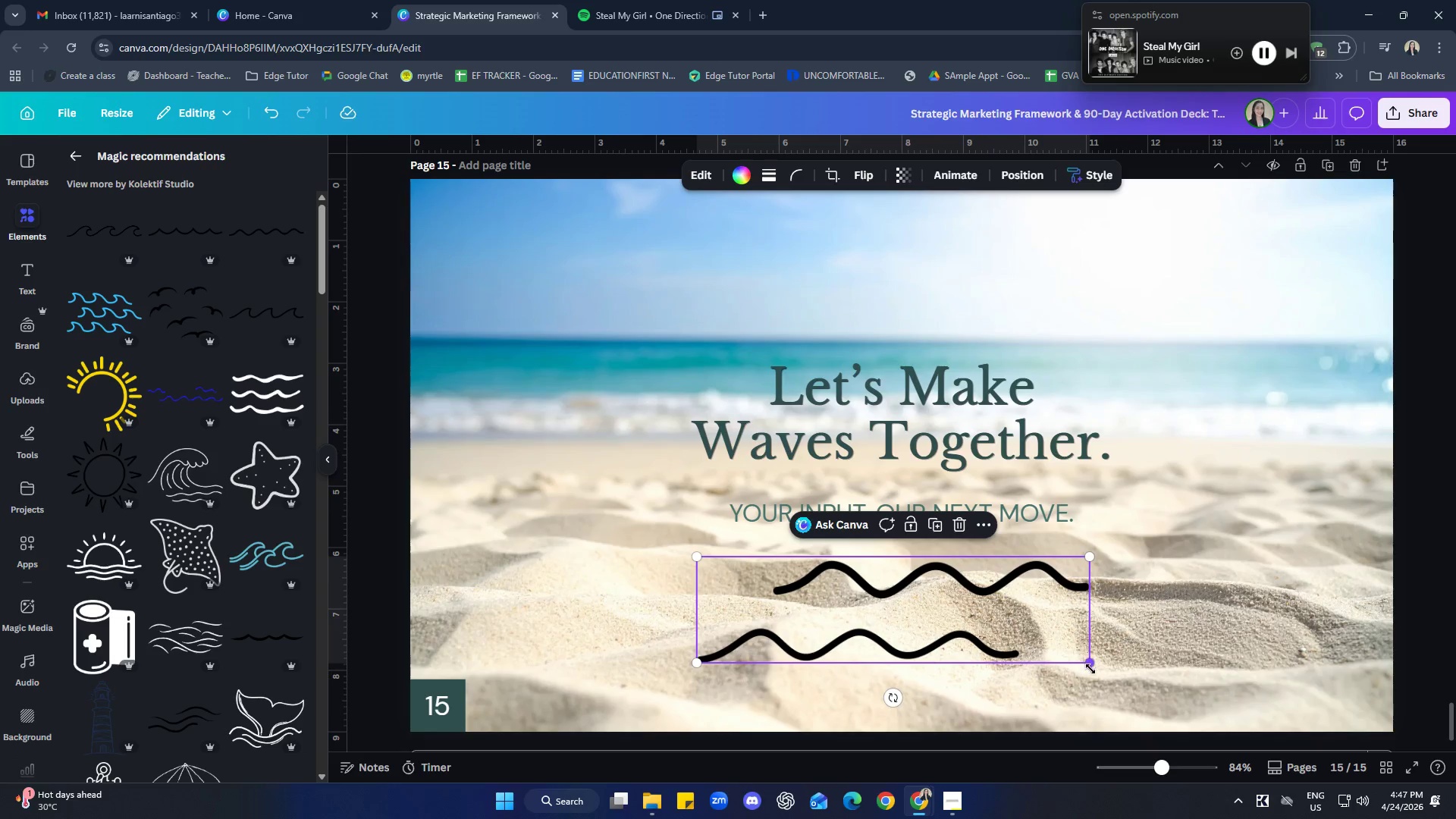 
left_click_drag(start_coordinate=[1090, 664], to_coordinate=[782, 563])
 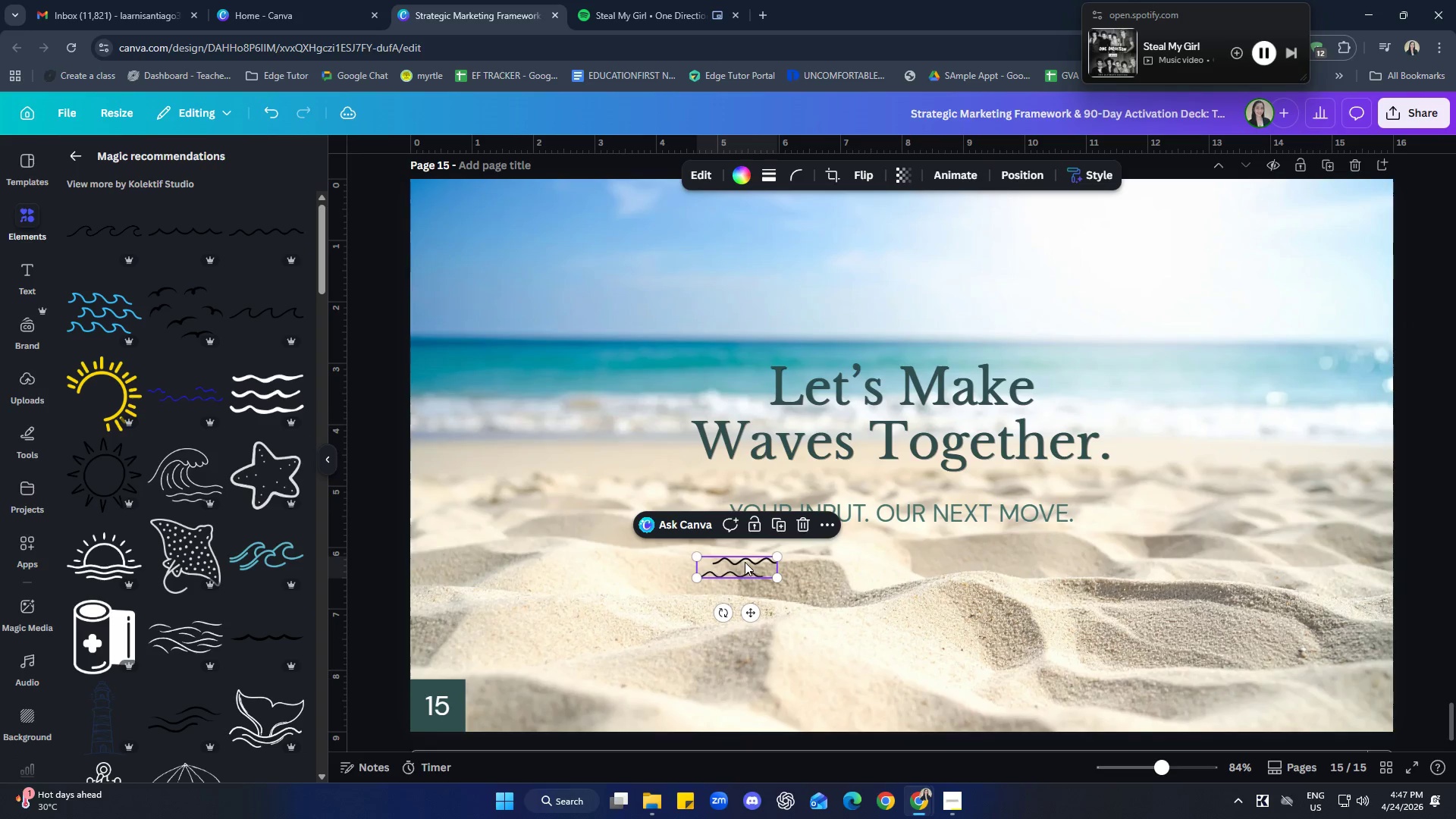 
left_click_drag(start_coordinate=[745, 562], to_coordinate=[908, 557])
 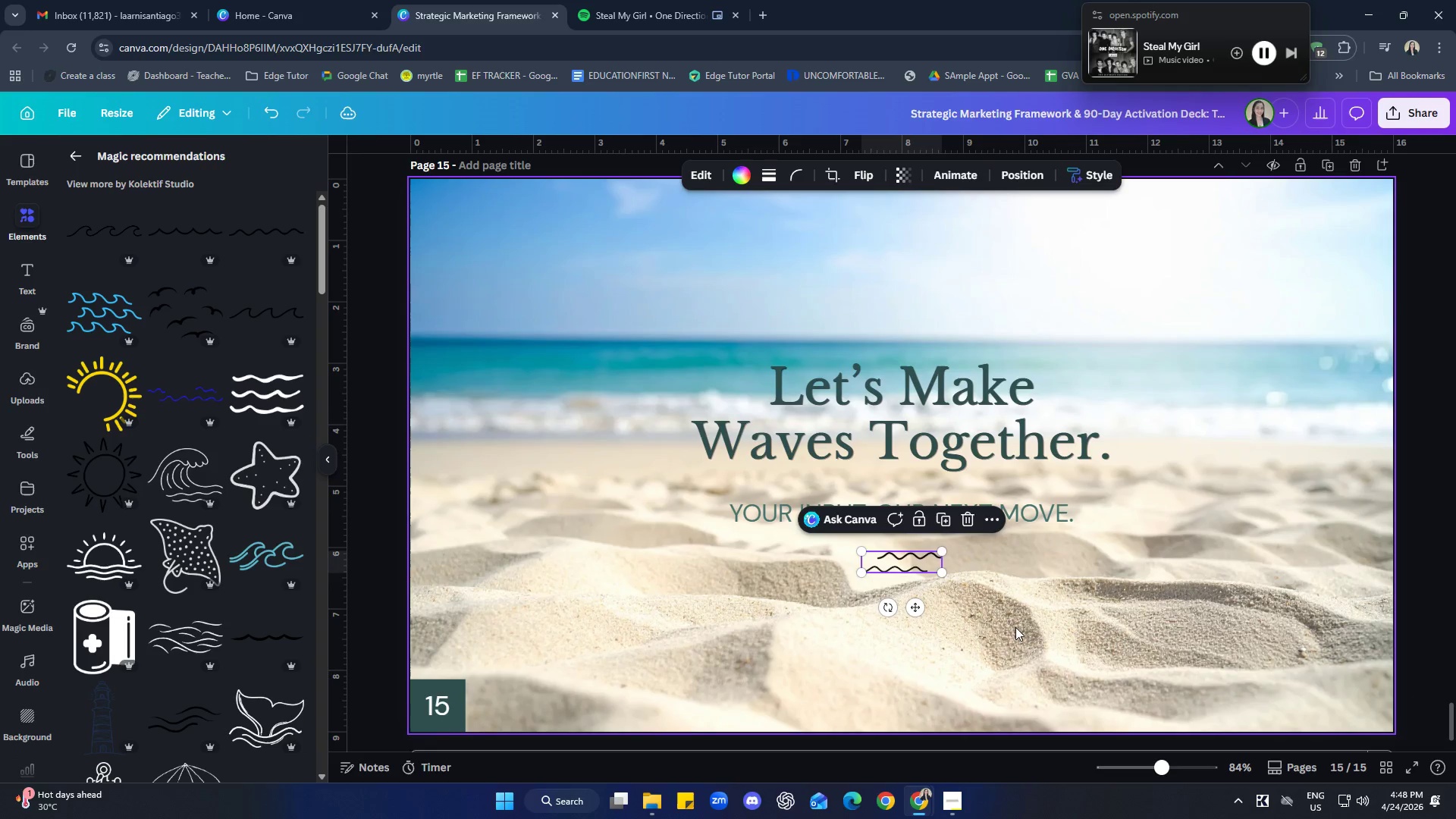 
left_click([1016, 626])
 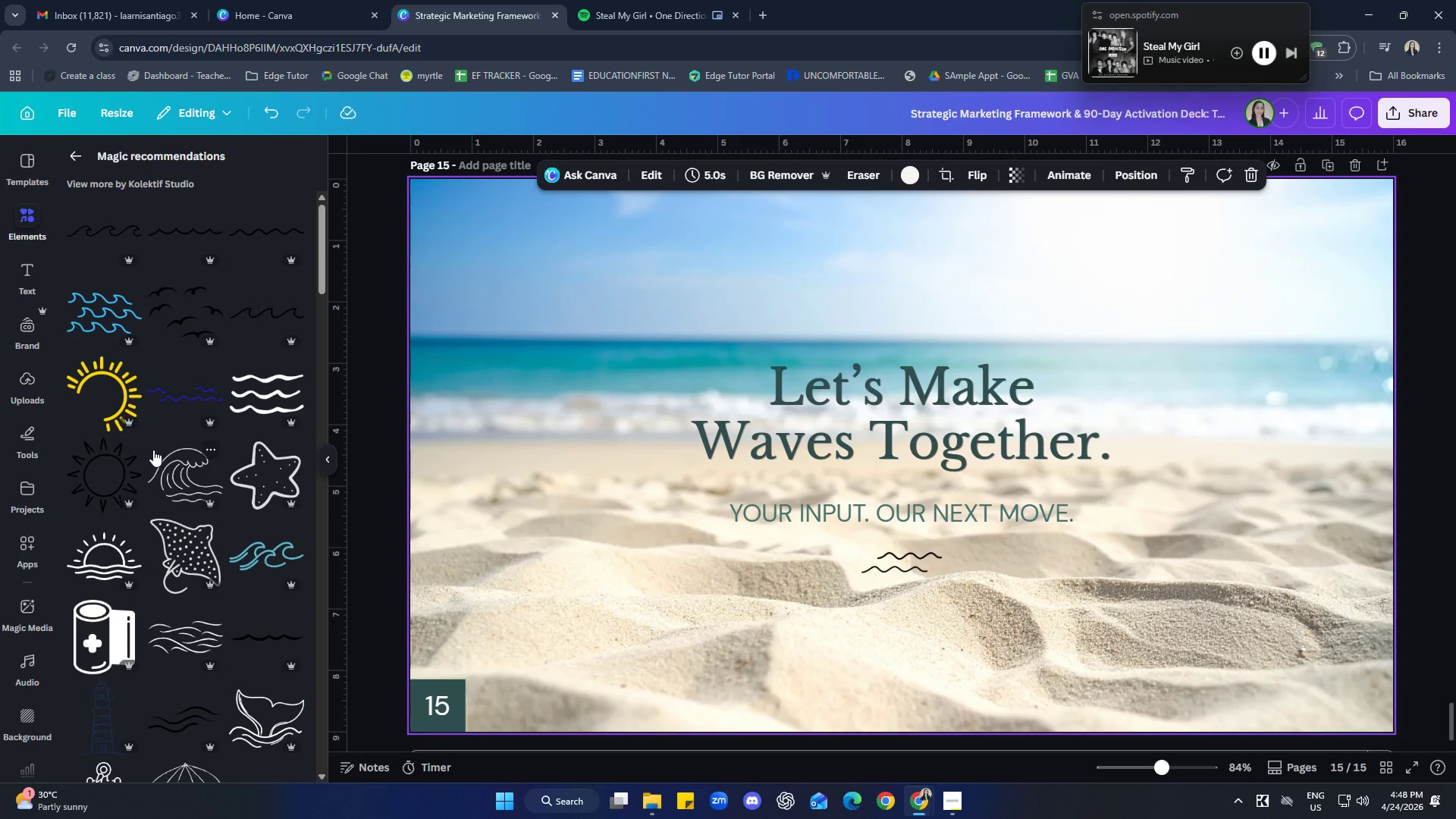 
scroll: coordinate [155, 457], scroll_direction: down, amount: 3.0
 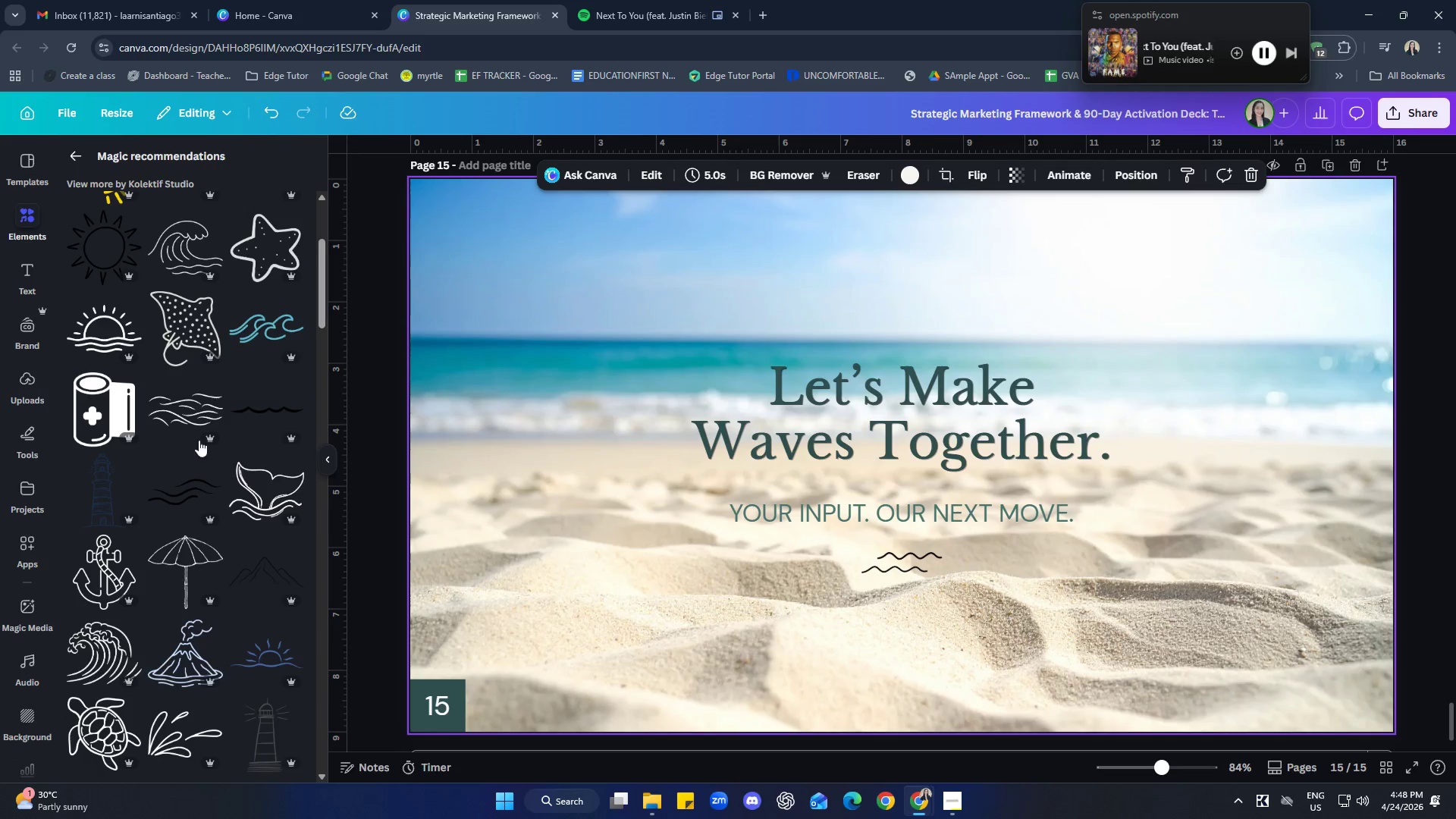 
wait(7.05)
 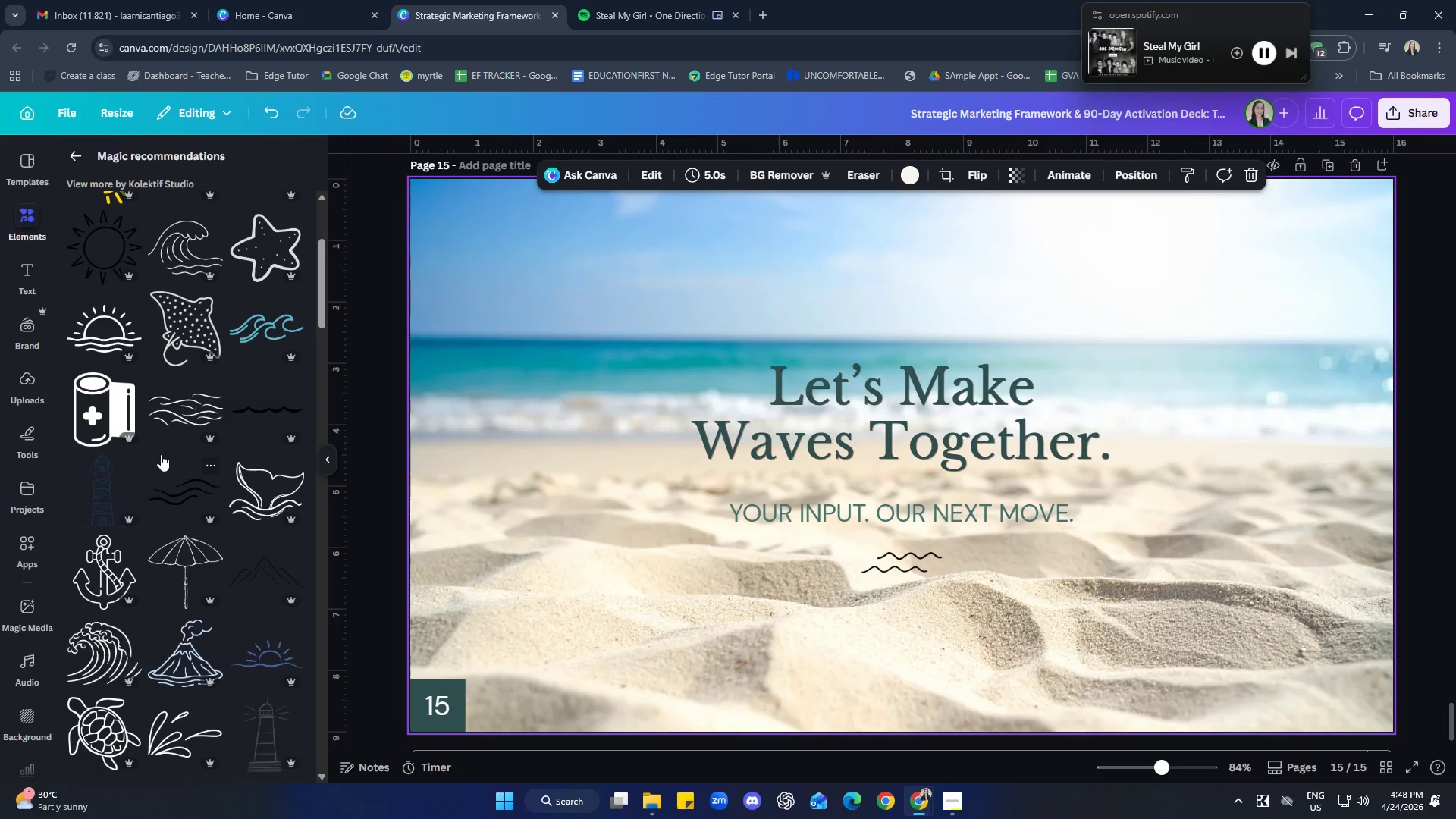 
left_click([1294, 50])
 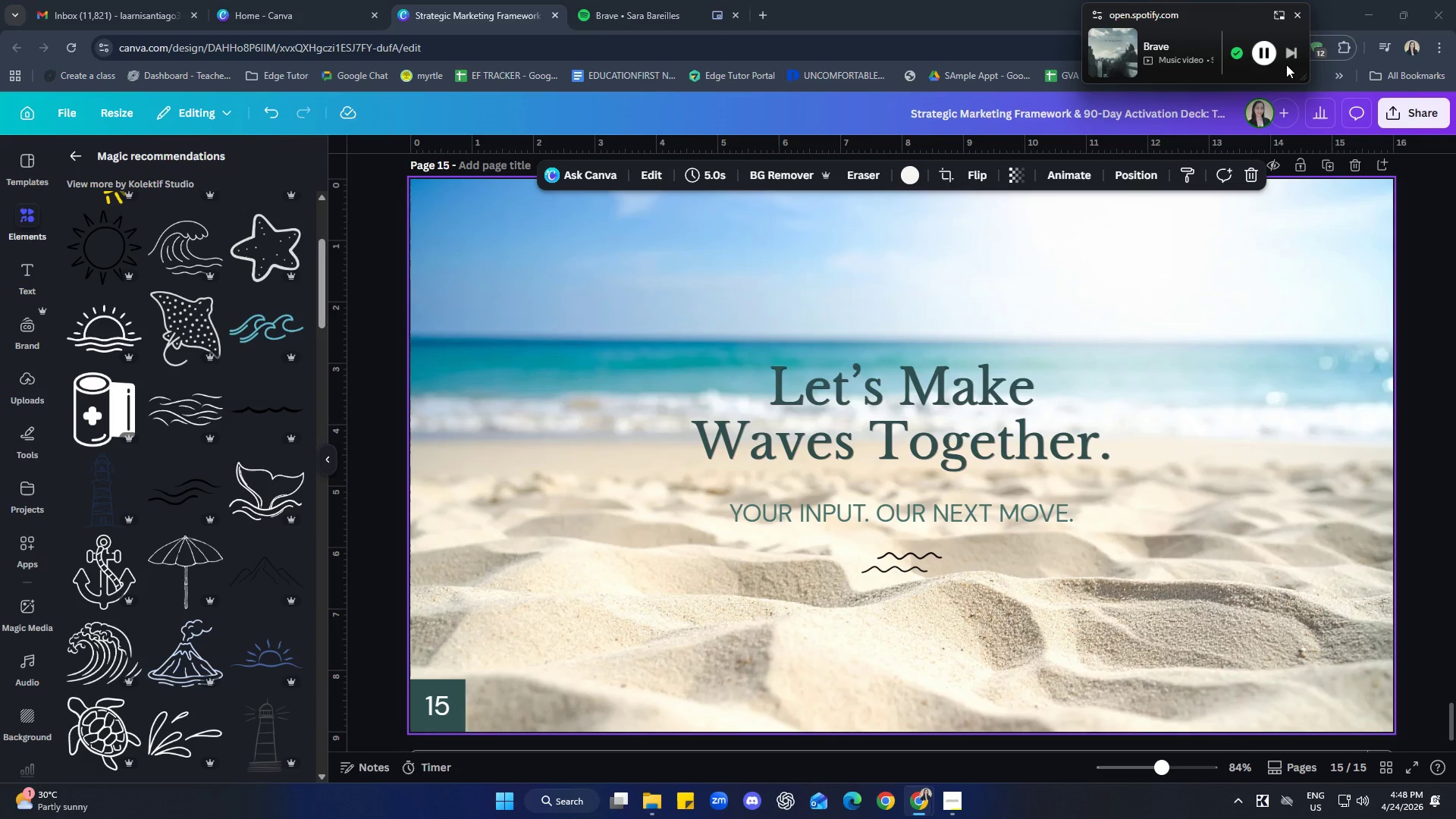 
left_click([1293, 52])
 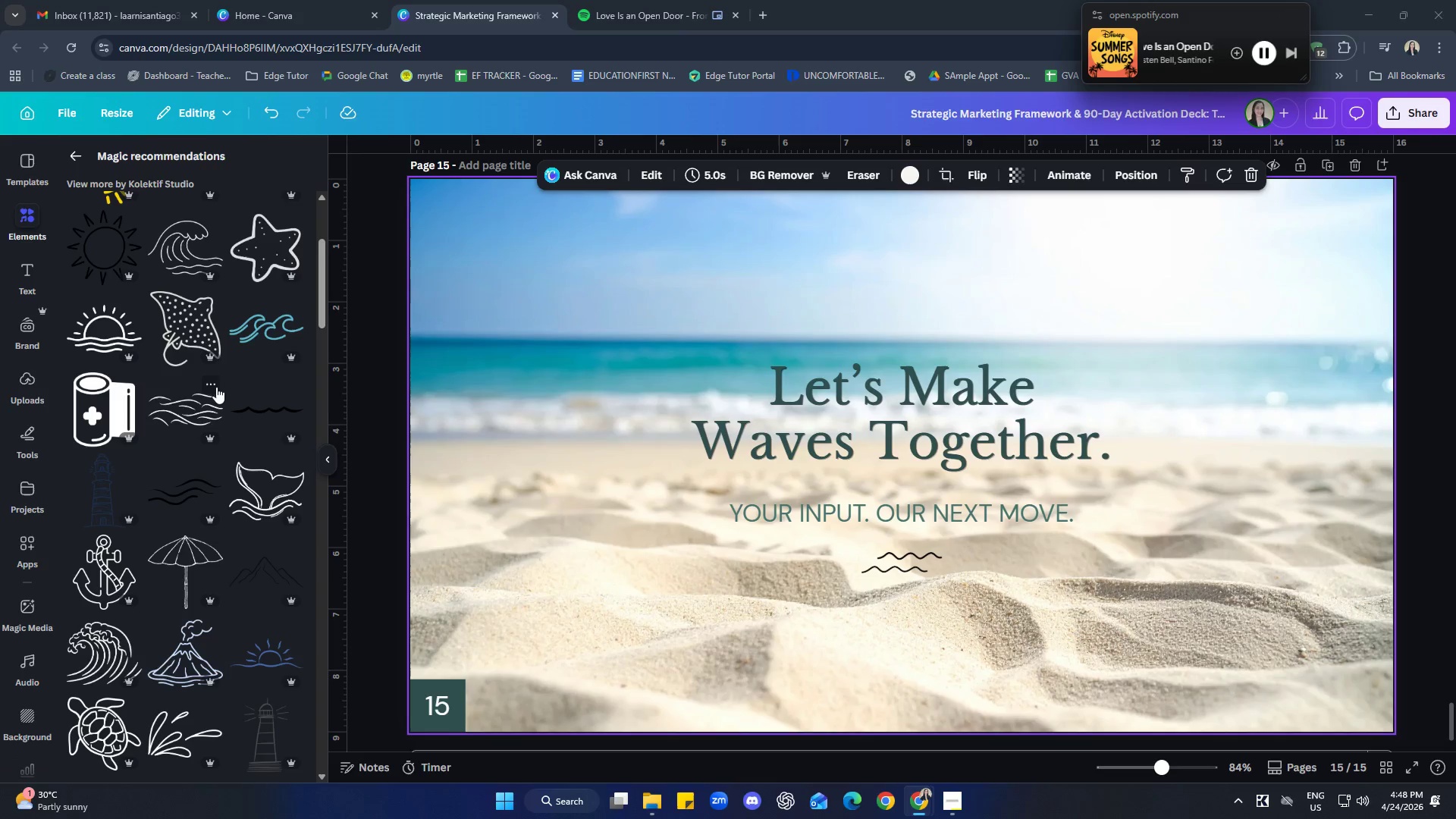 
scroll: coordinate [186, 389], scroll_direction: down, amount: 8.0
 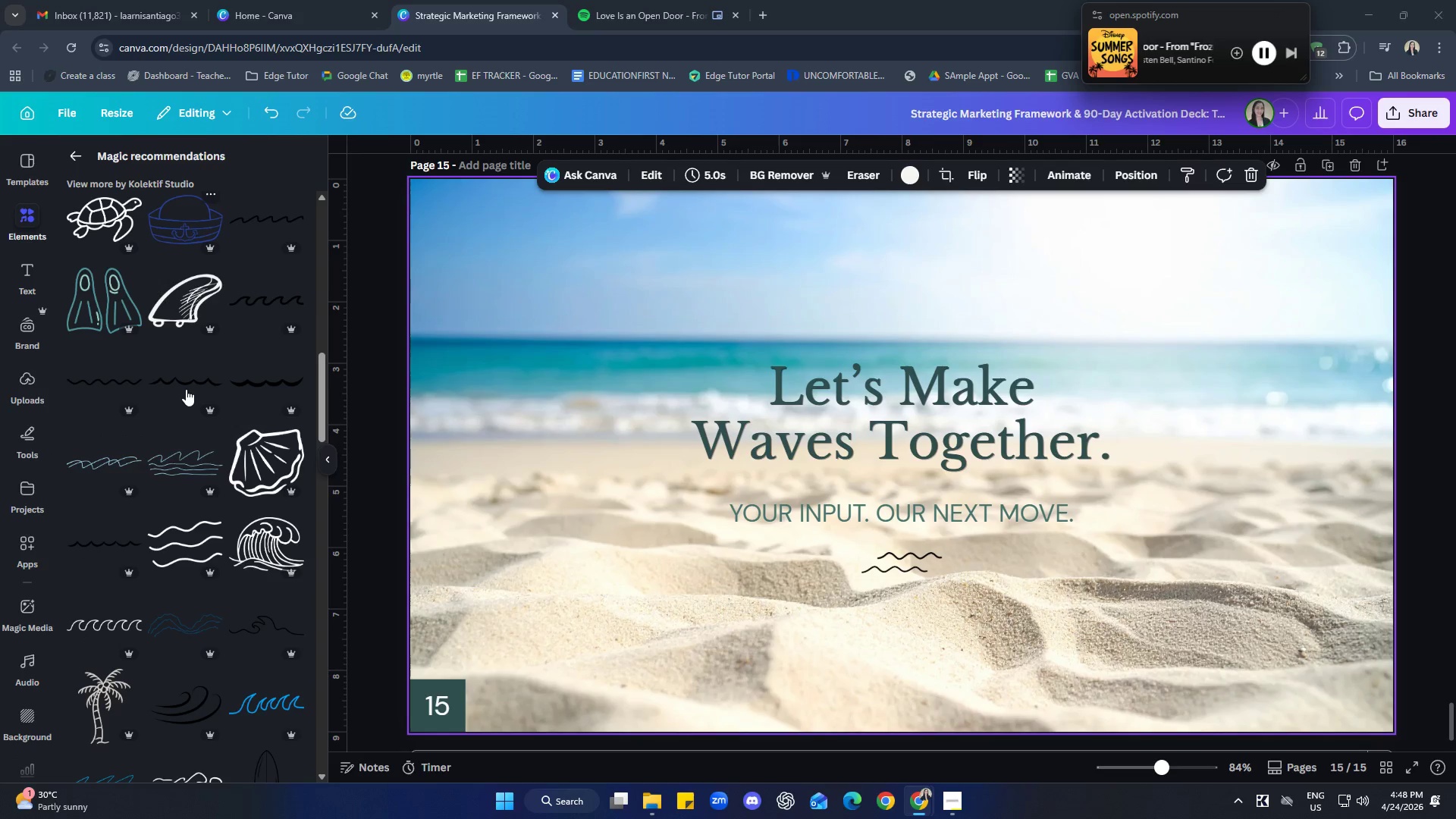 
scroll: coordinate [210, 410], scroll_direction: down, amount: 6.0
 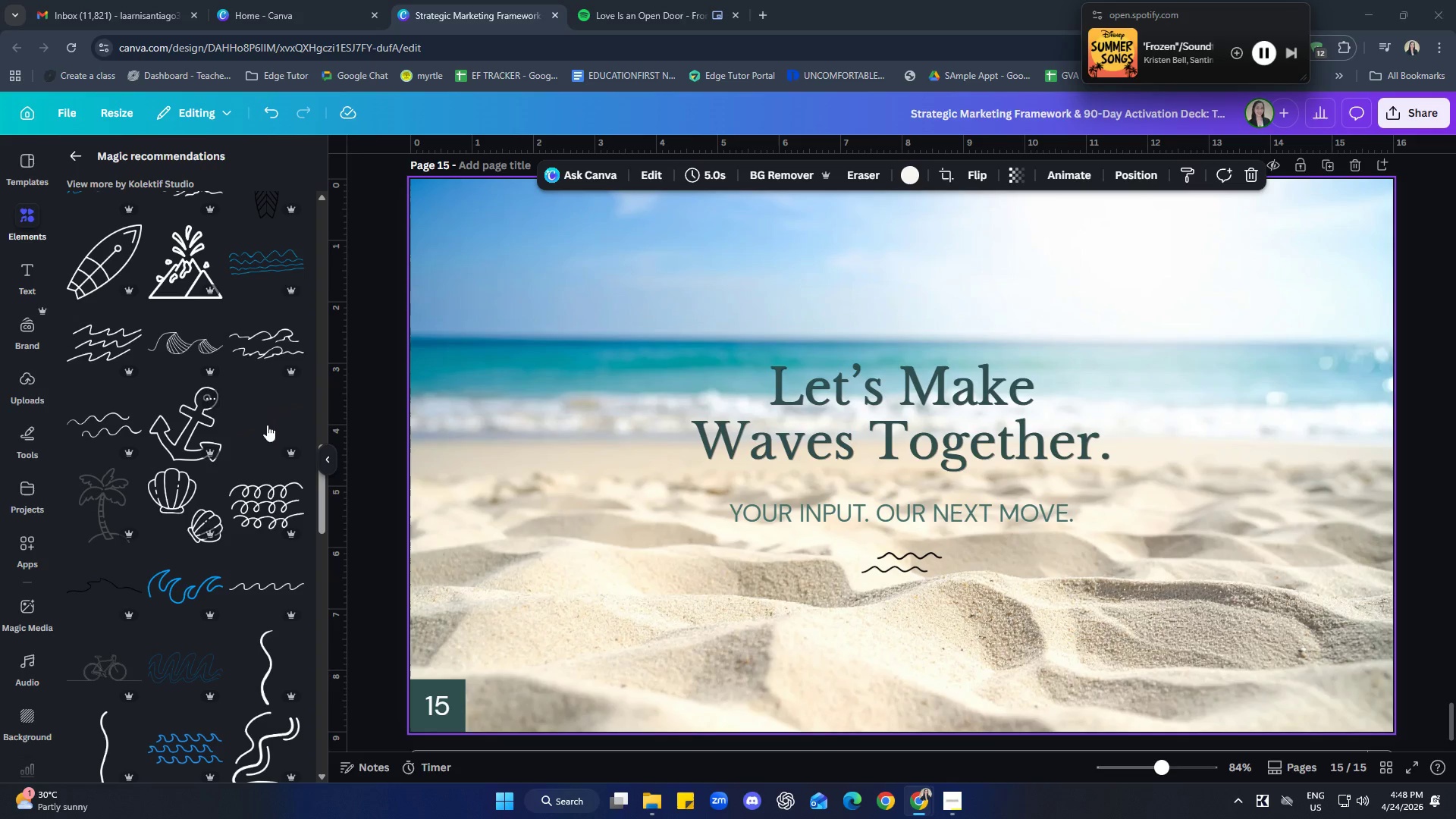 
left_click([893, 571])
 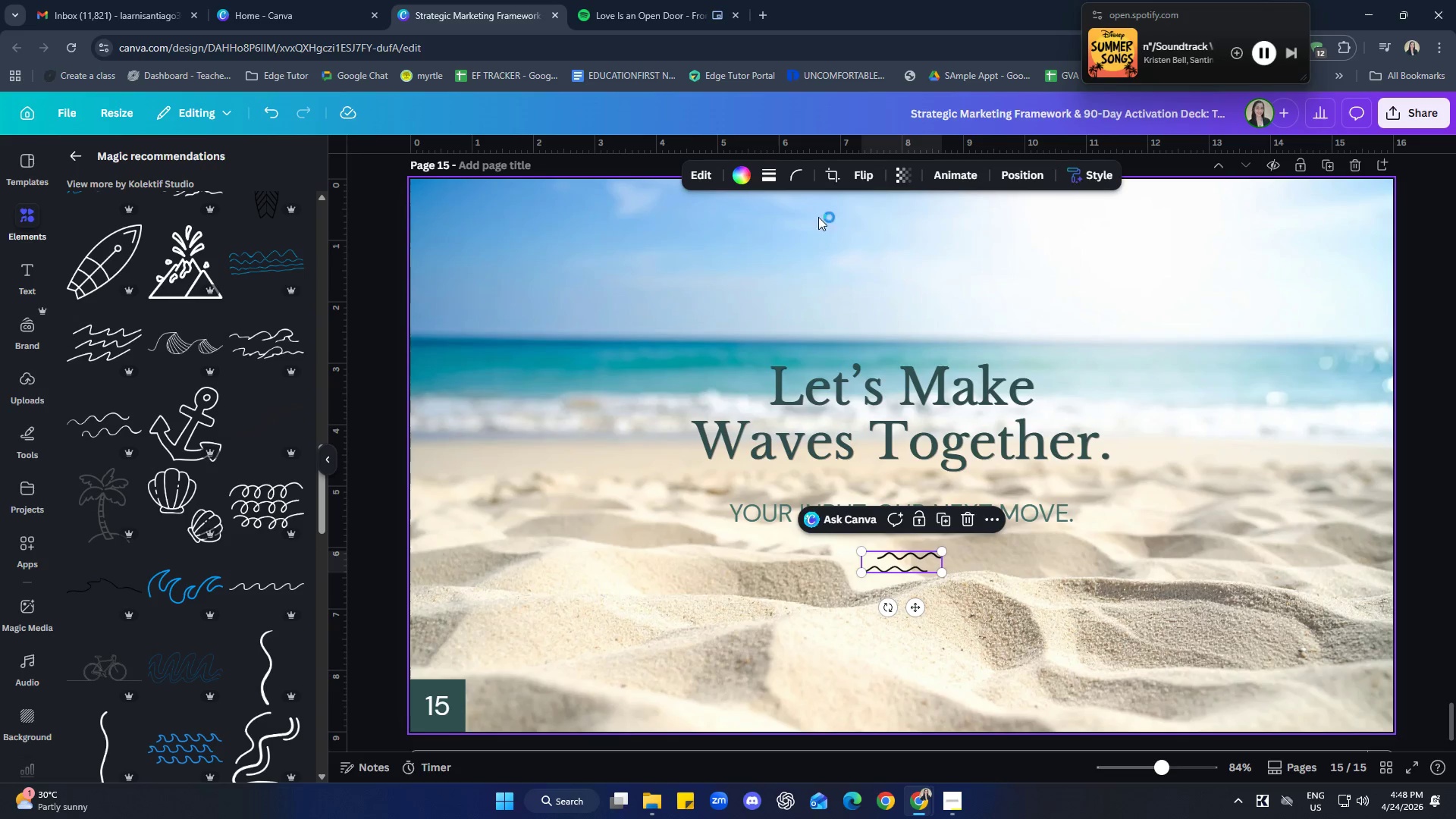 
left_click([736, 173])
 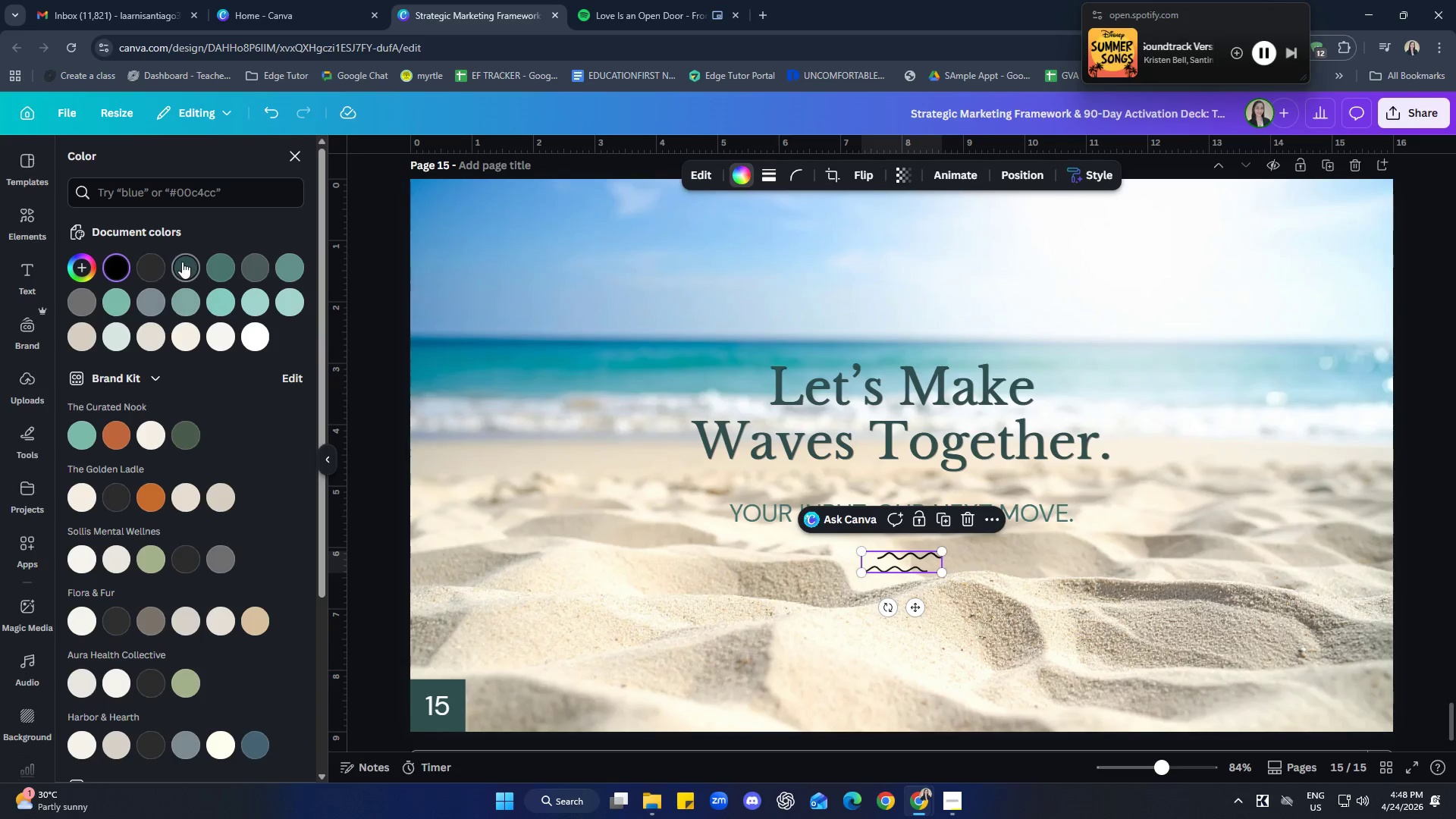 
double_click([683, 613])
 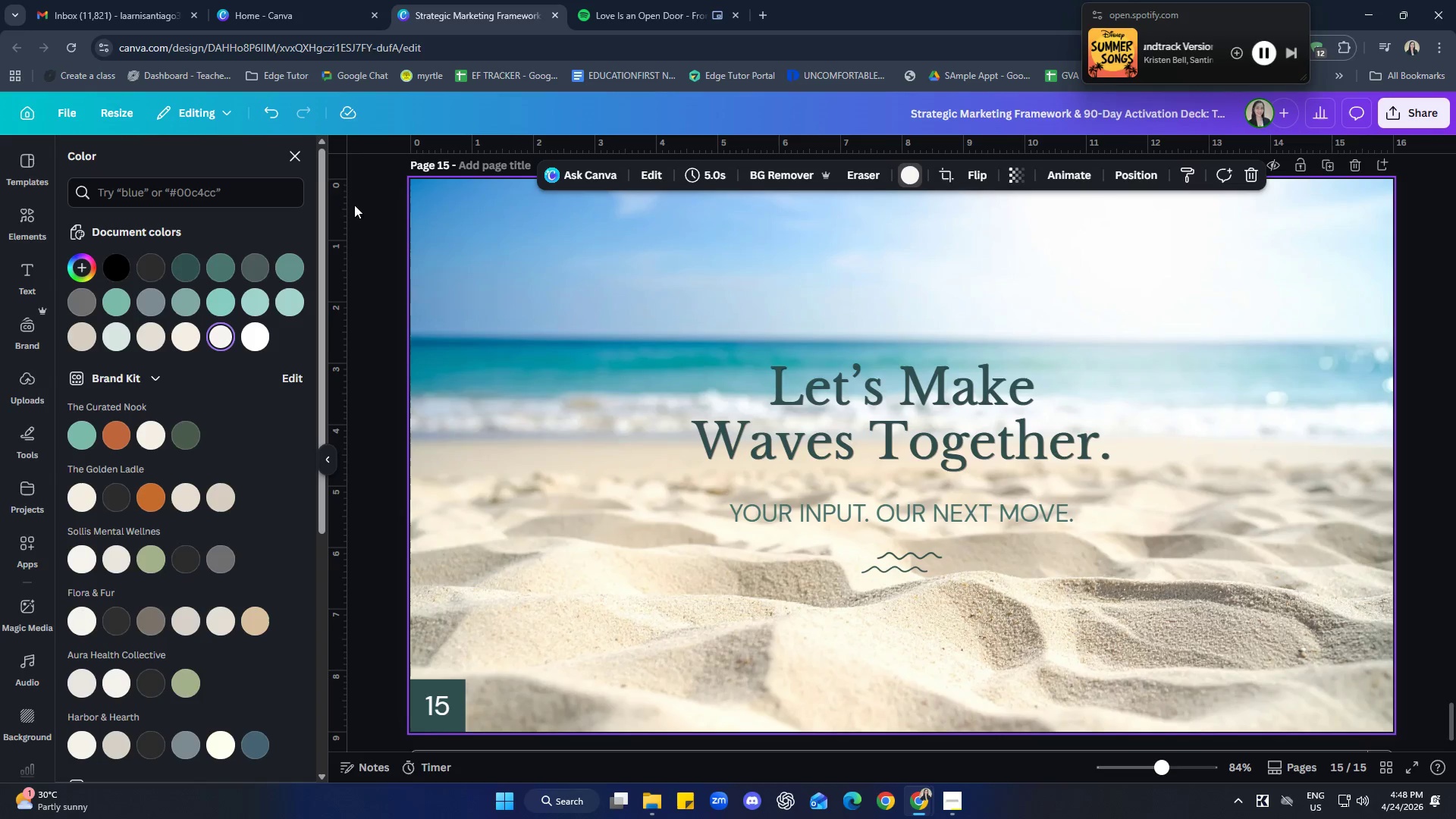 
left_click([306, 162])
 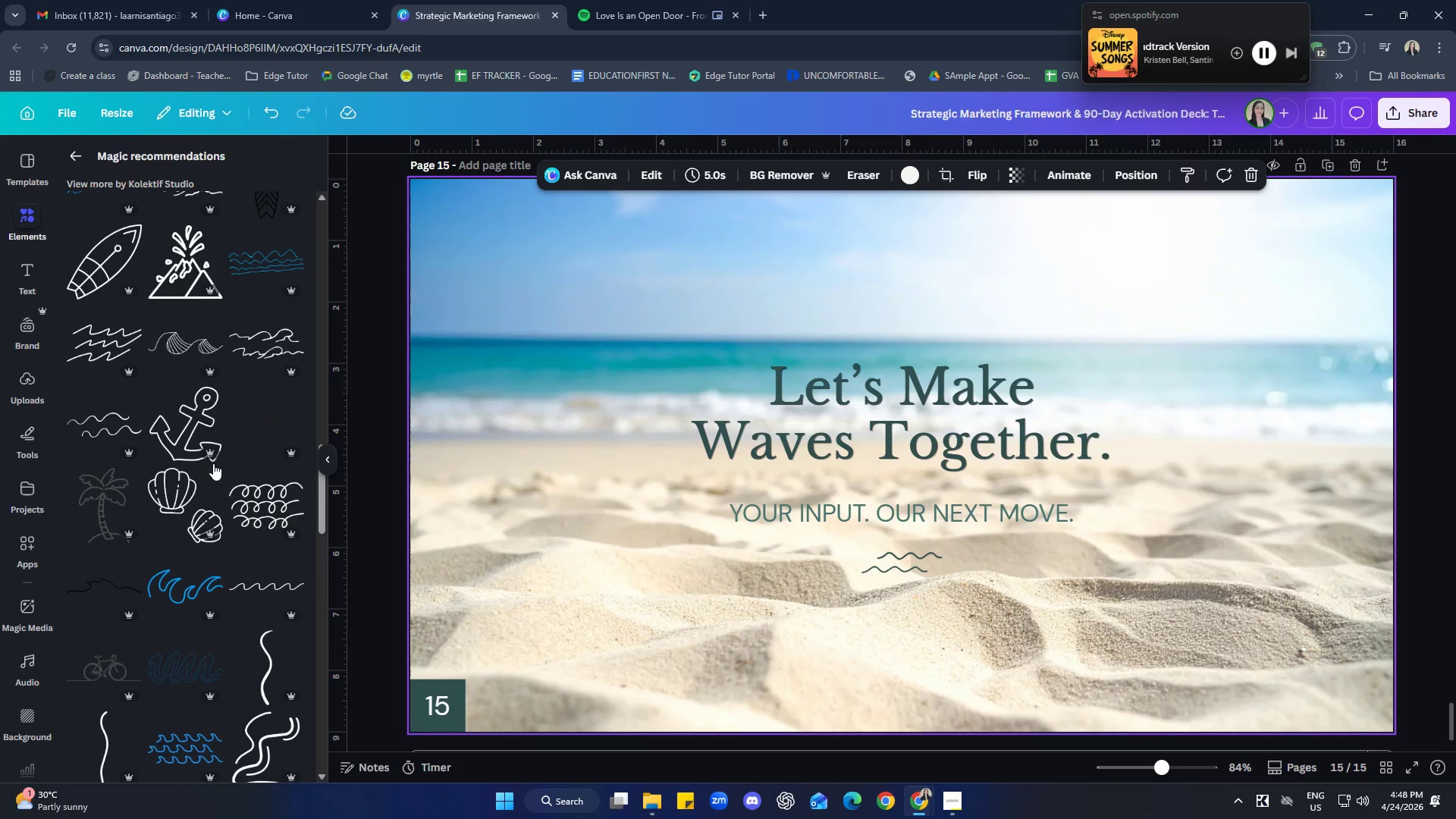 
scroll: coordinate [192, 472], scroll_direction: down, amount: 11.0
 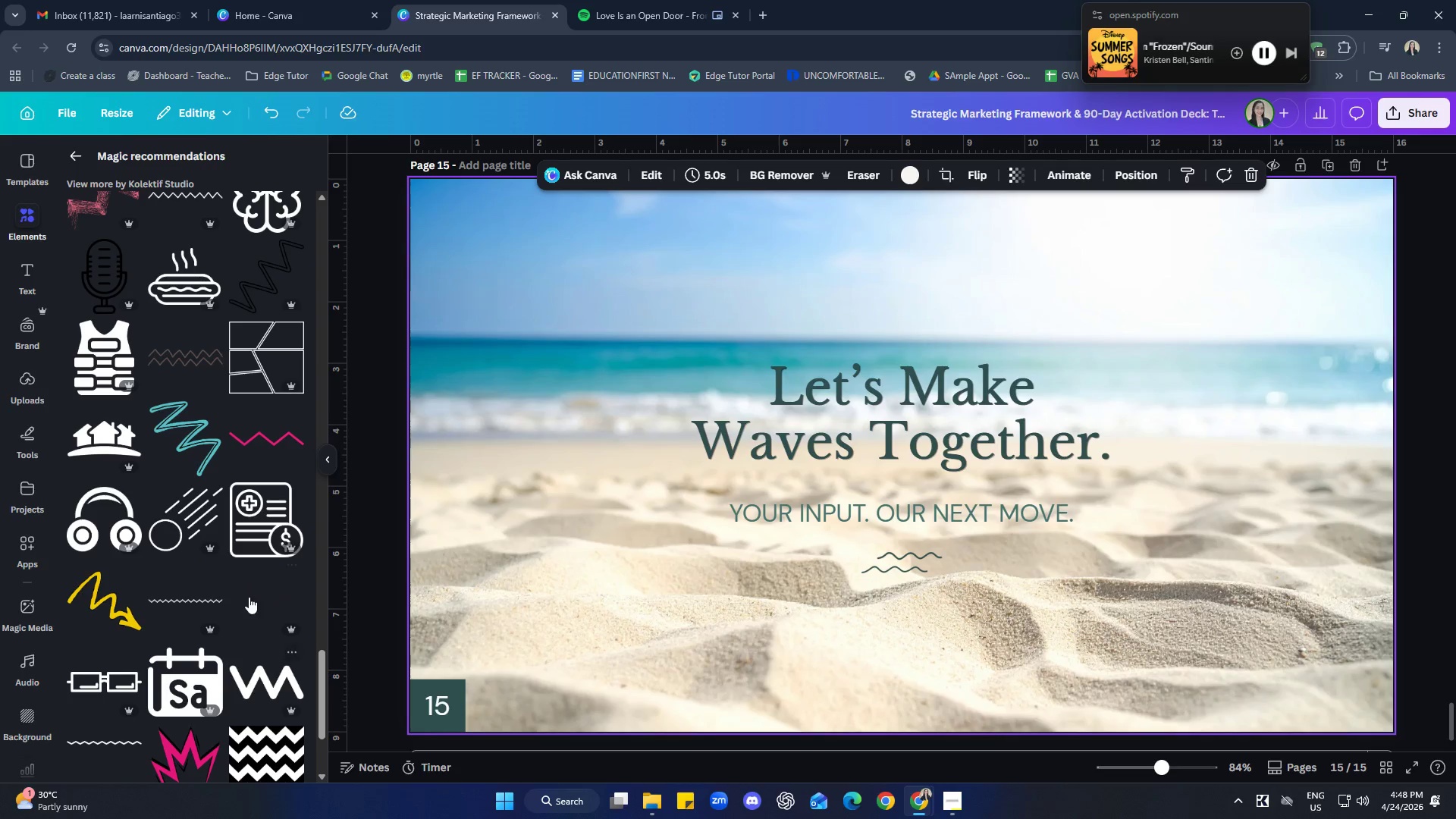 
left_click([252, 606])
 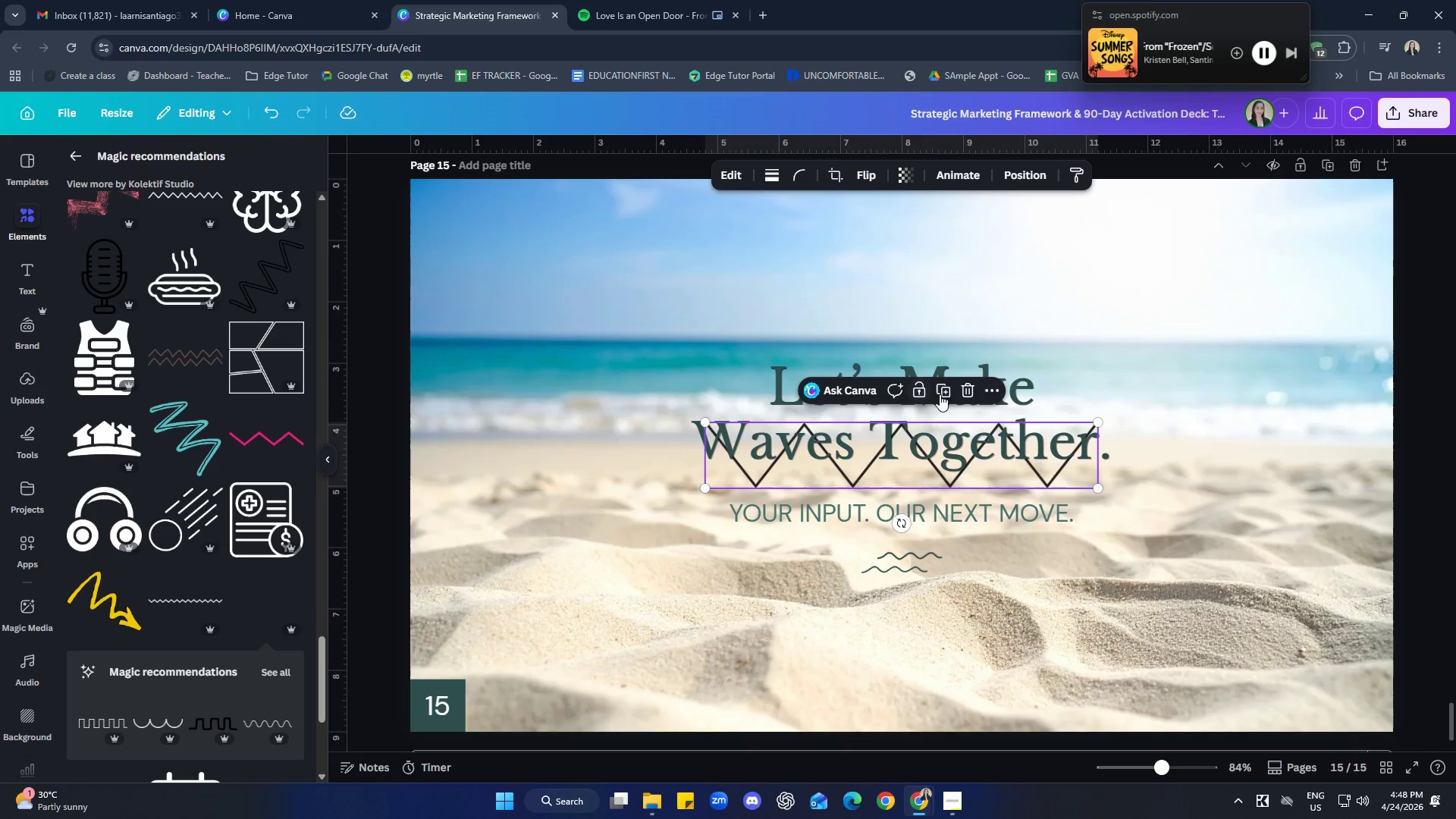 
left_click([963, 388])
 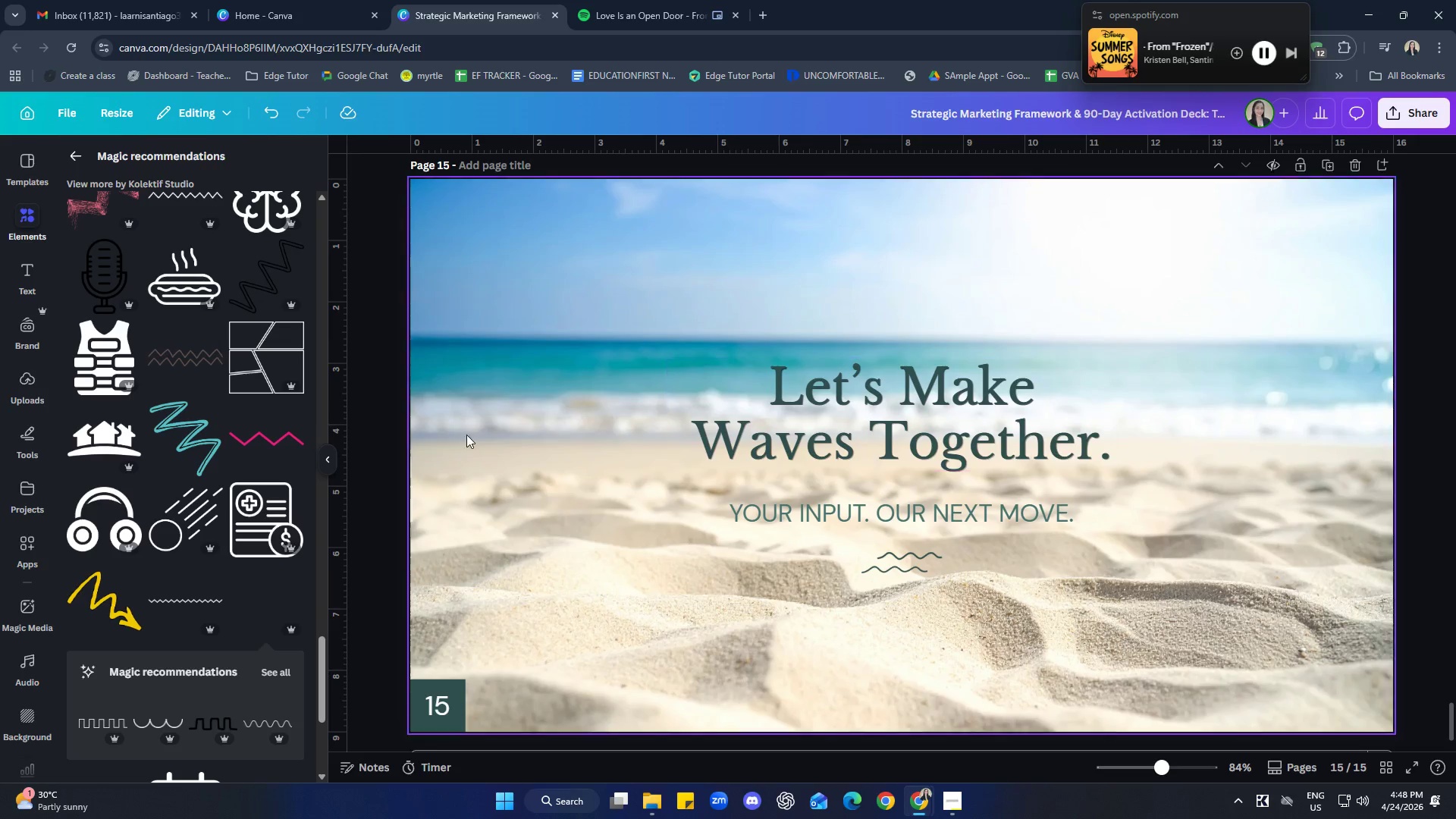 
scroll: coordinate [236, 408], scroll_direction: down, amount: 5.0
 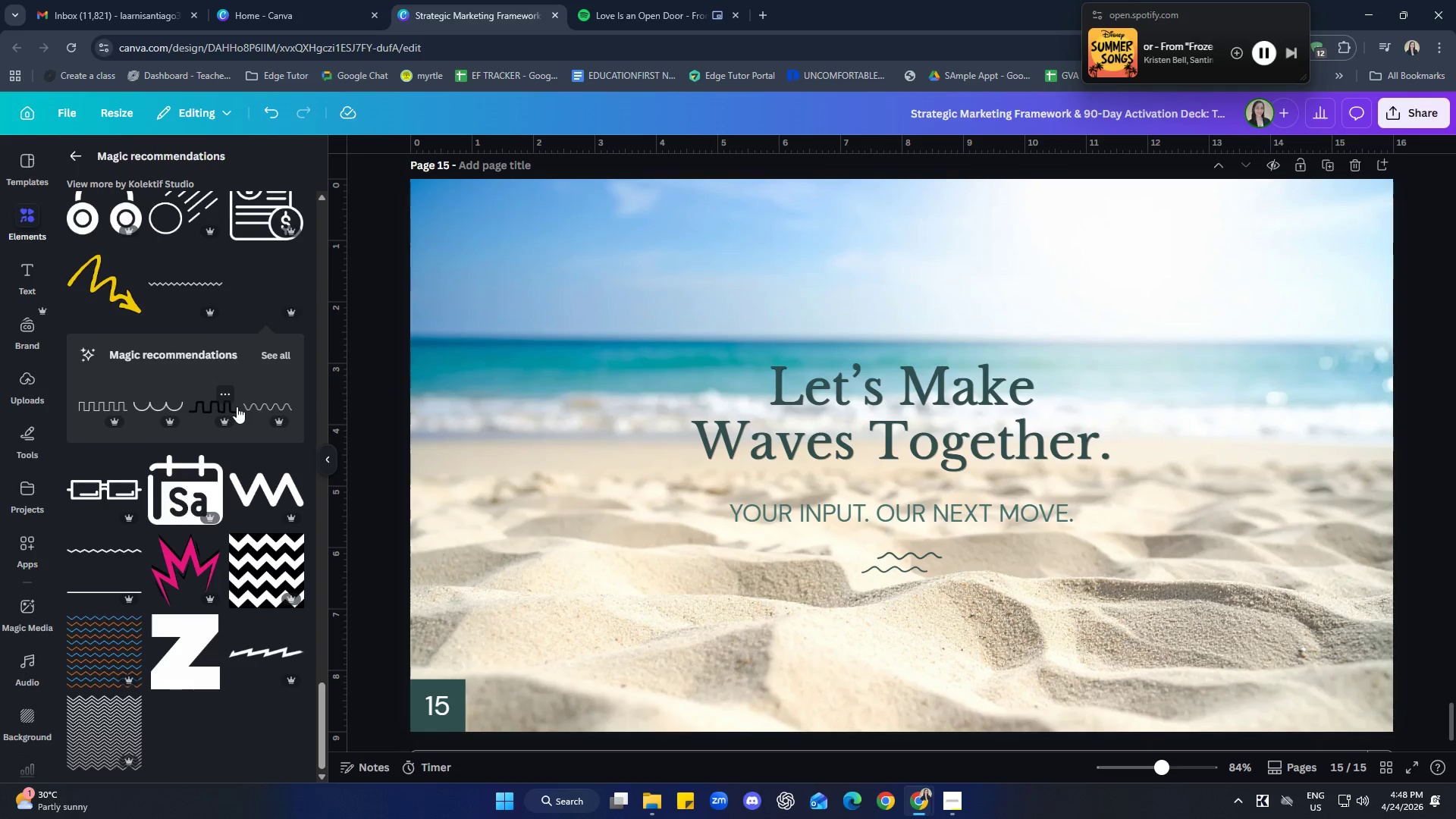 
scroll: coordinate [219, 351], scroll_direction: up, amount: 4.0
 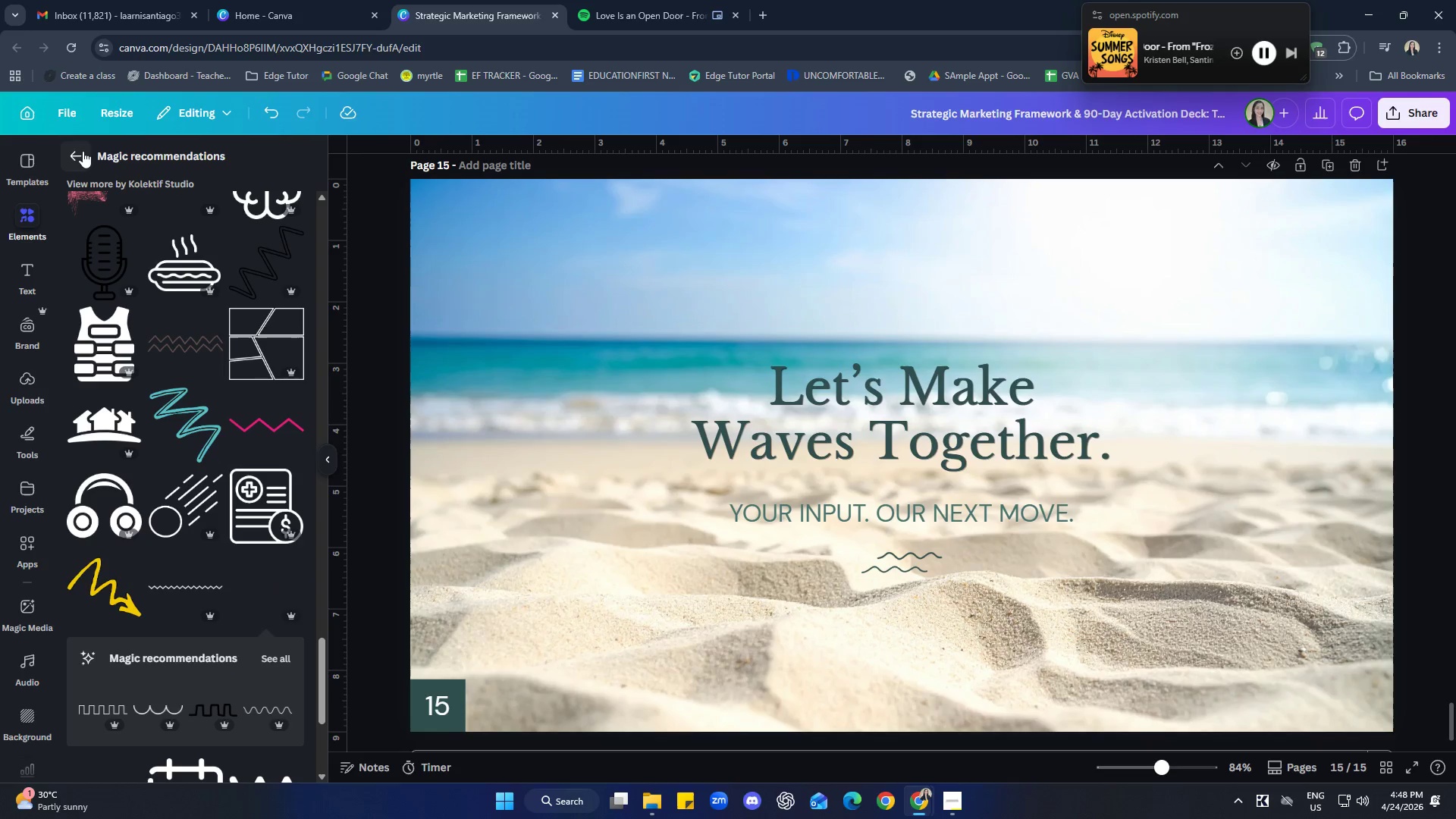 
left_click([82, 151])
 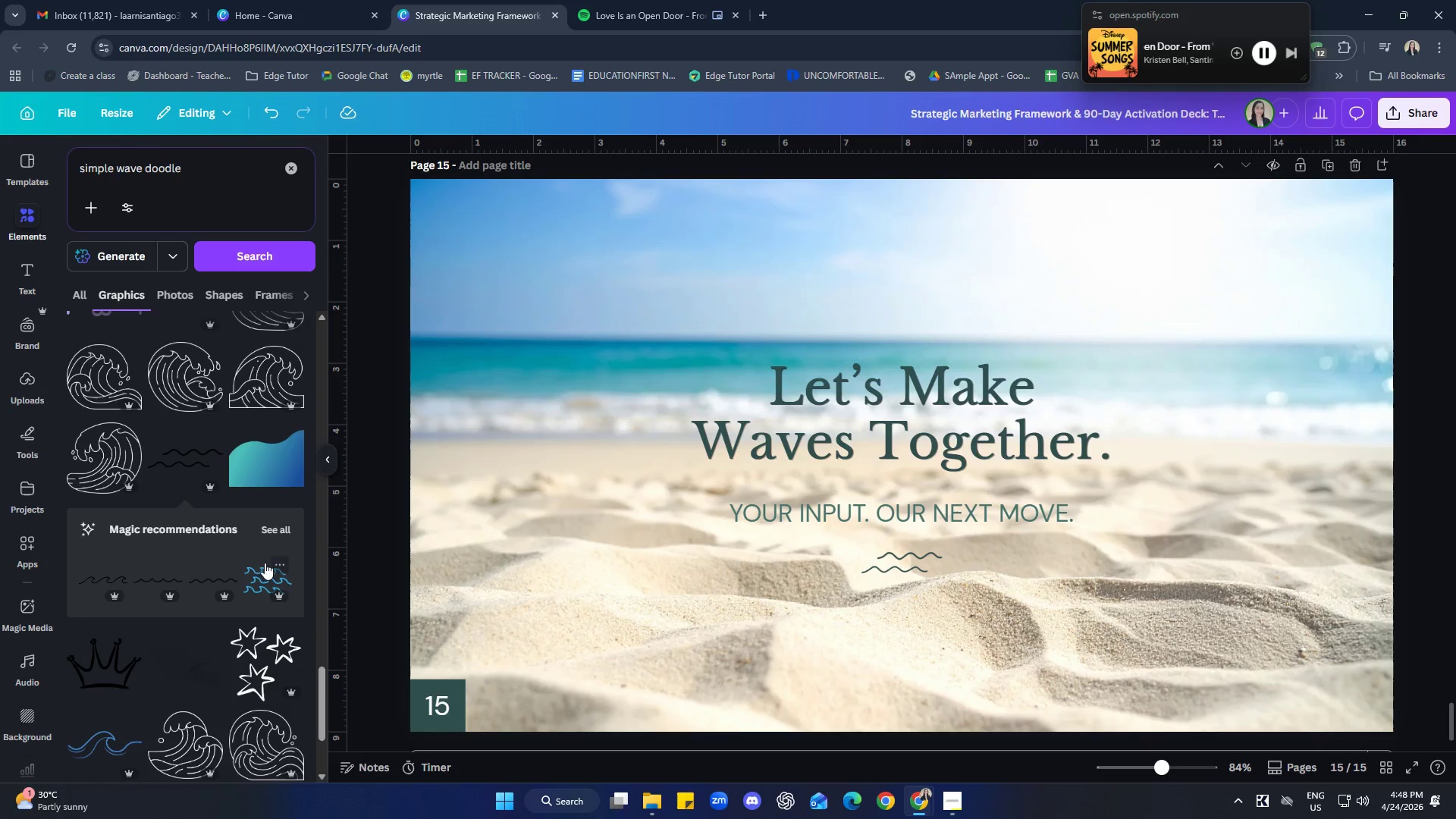 
left_click([276, 532])
 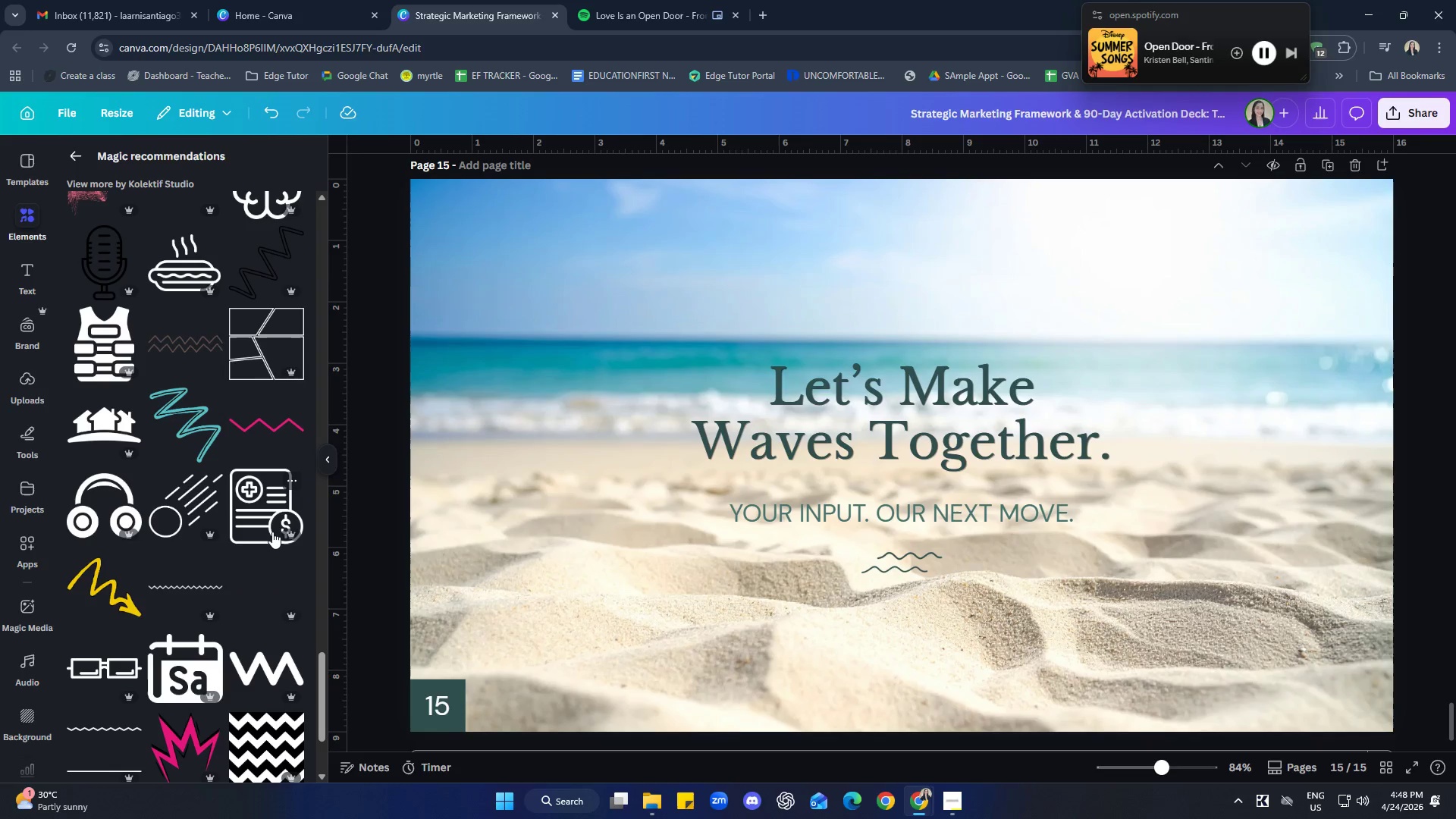 
scroll: coordinate [246, 530], scroll_direction: up, amount: 3.0
 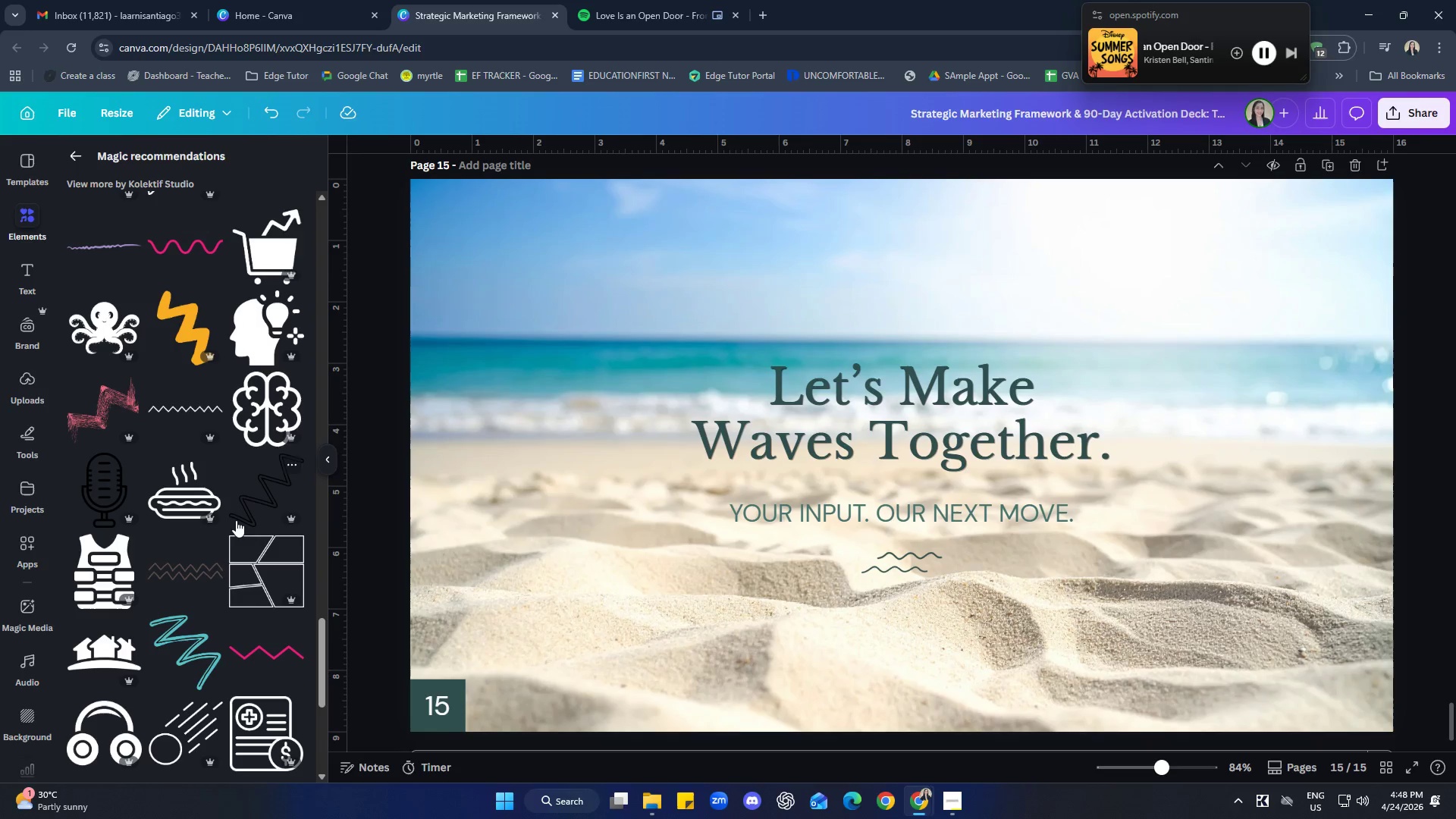 
scroll: coordinate [232, 528], scroll_direction: down, amount: 4.0
 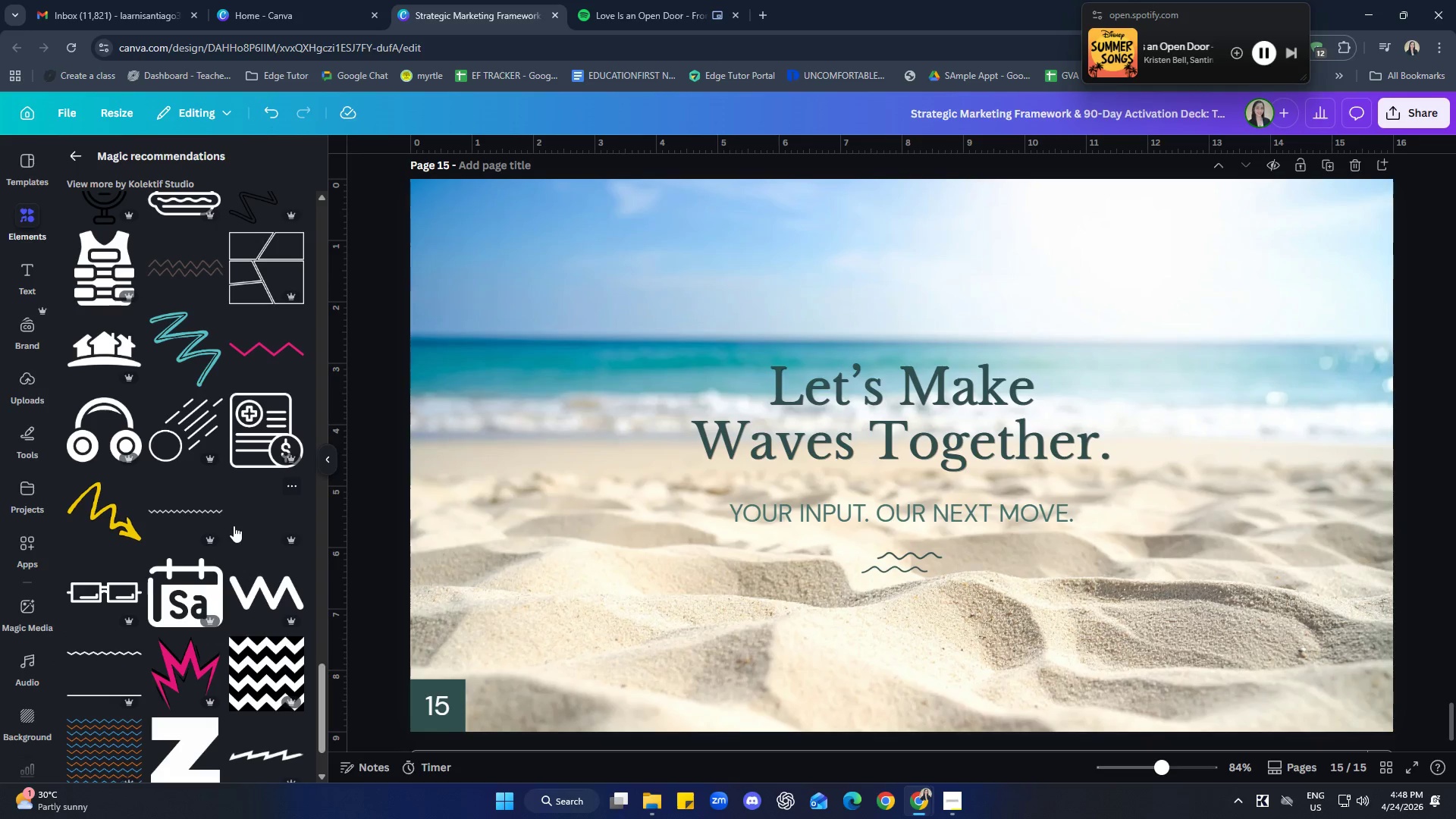 
scroll: coordinate [241, 495], scroll_direction: up, amount: 14.0
 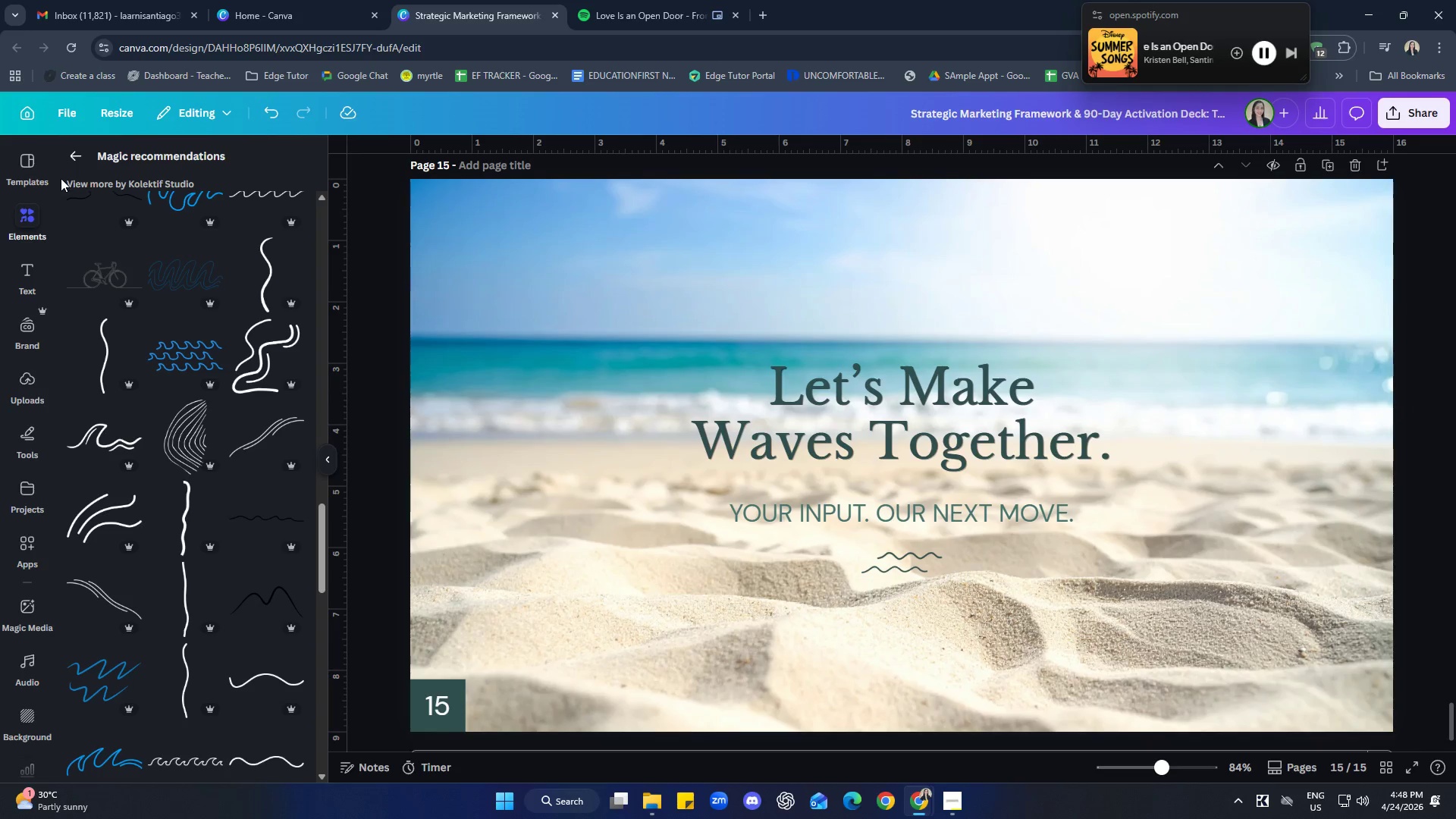 
left_click([75, 160])
 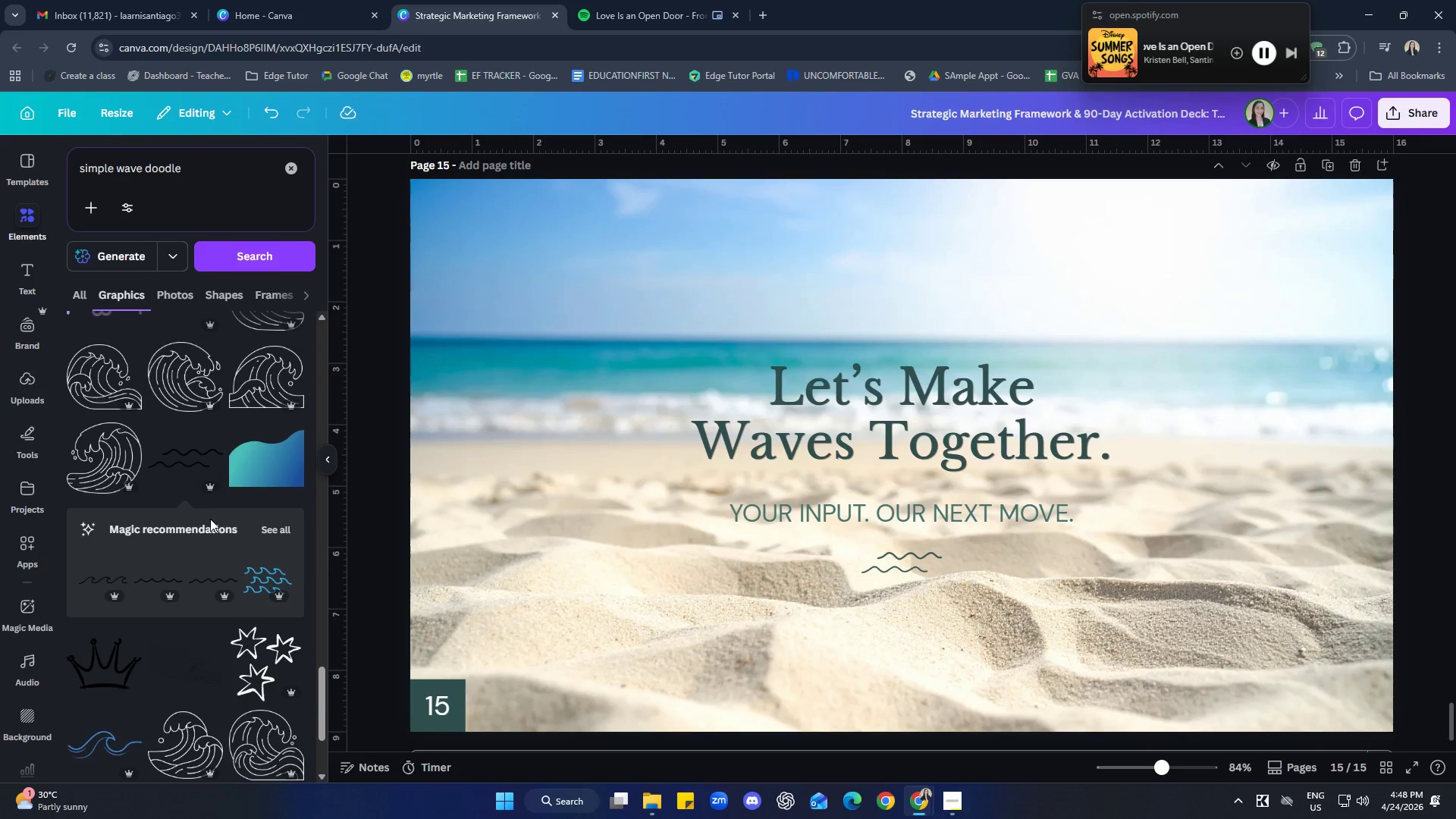 
scroll: coordinate [228, 528], scroll_direction: down, amount: 7.0
 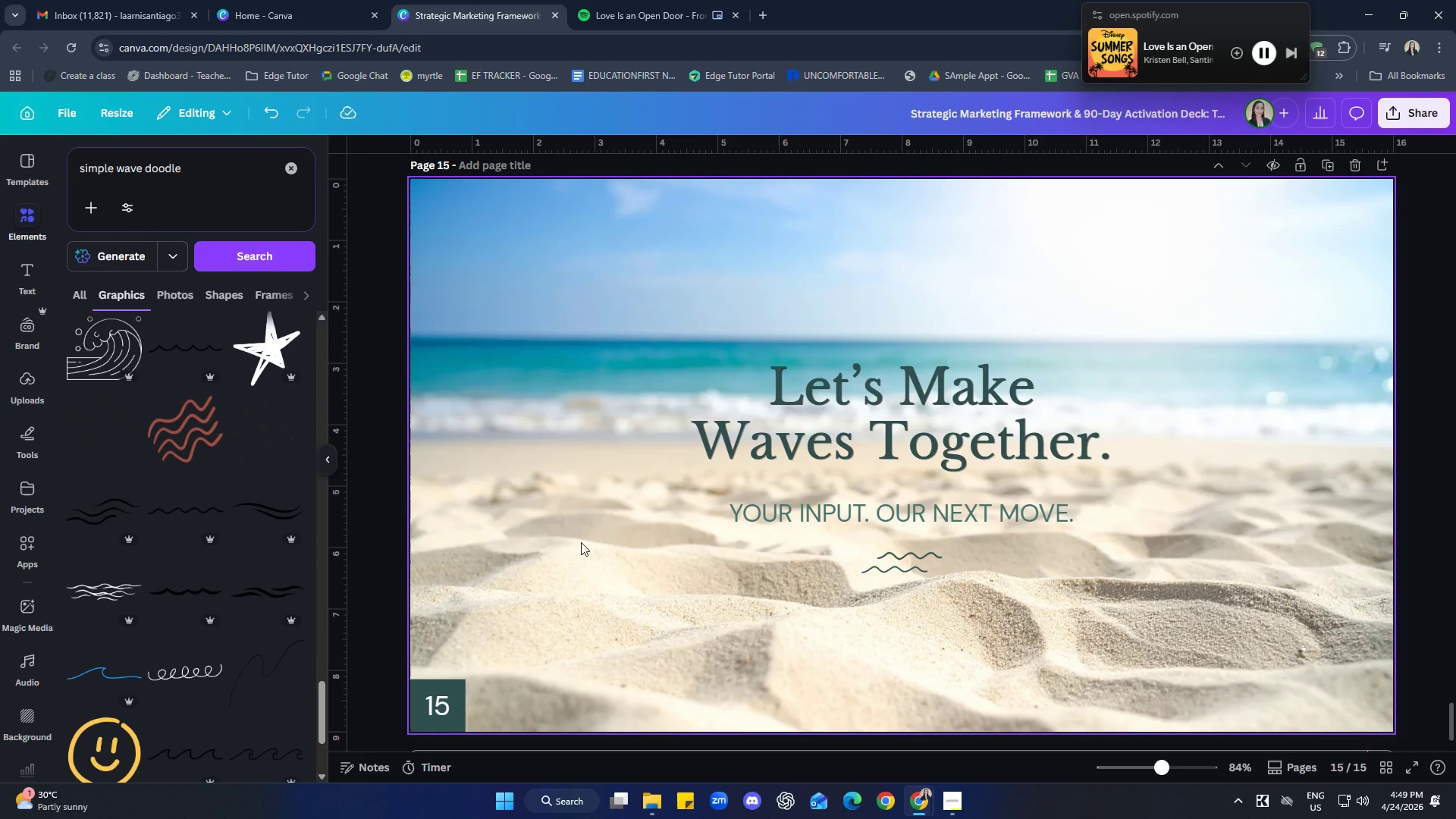 
left_click([889, 557])
 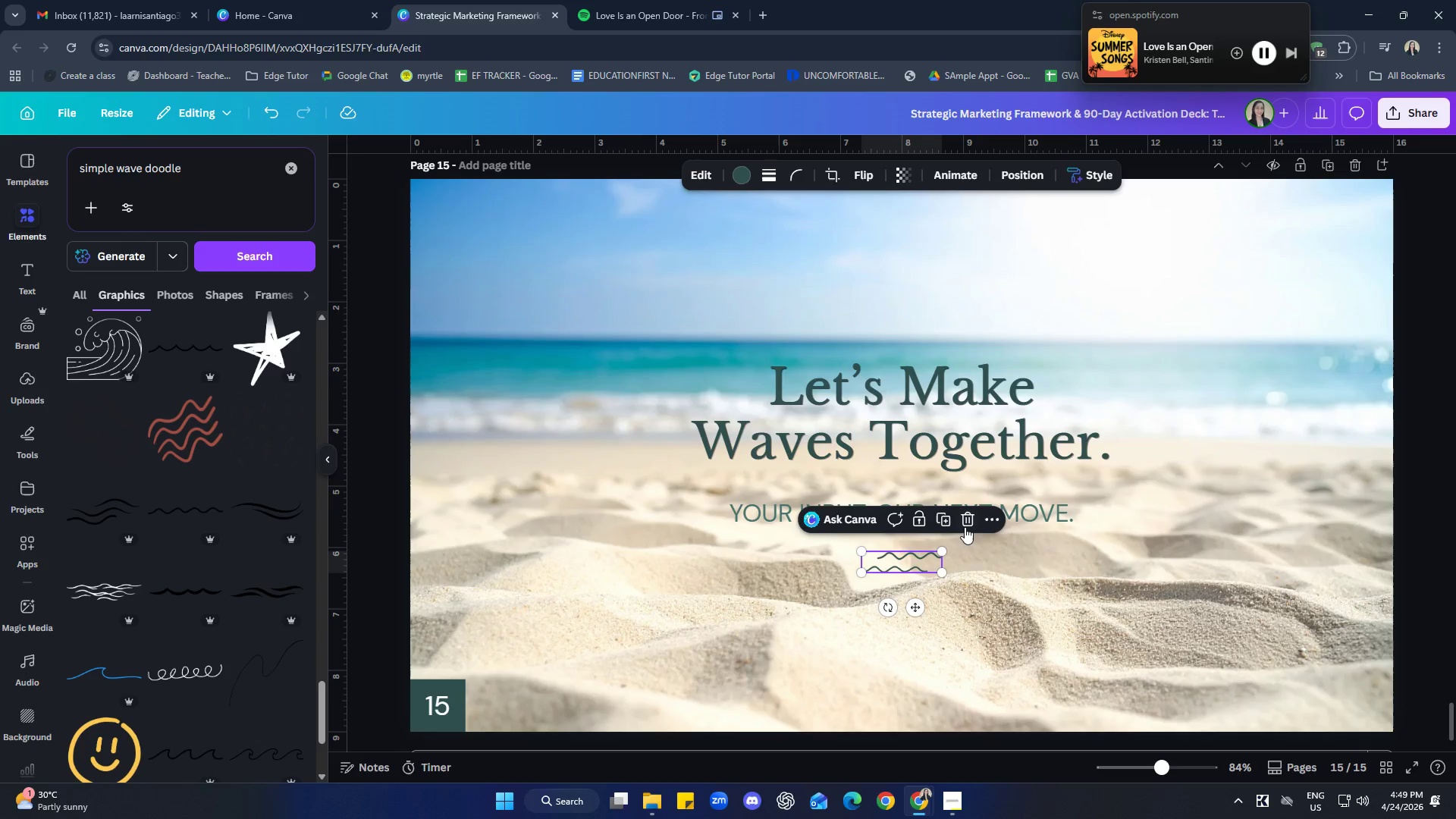 
left_click([965, 519])
 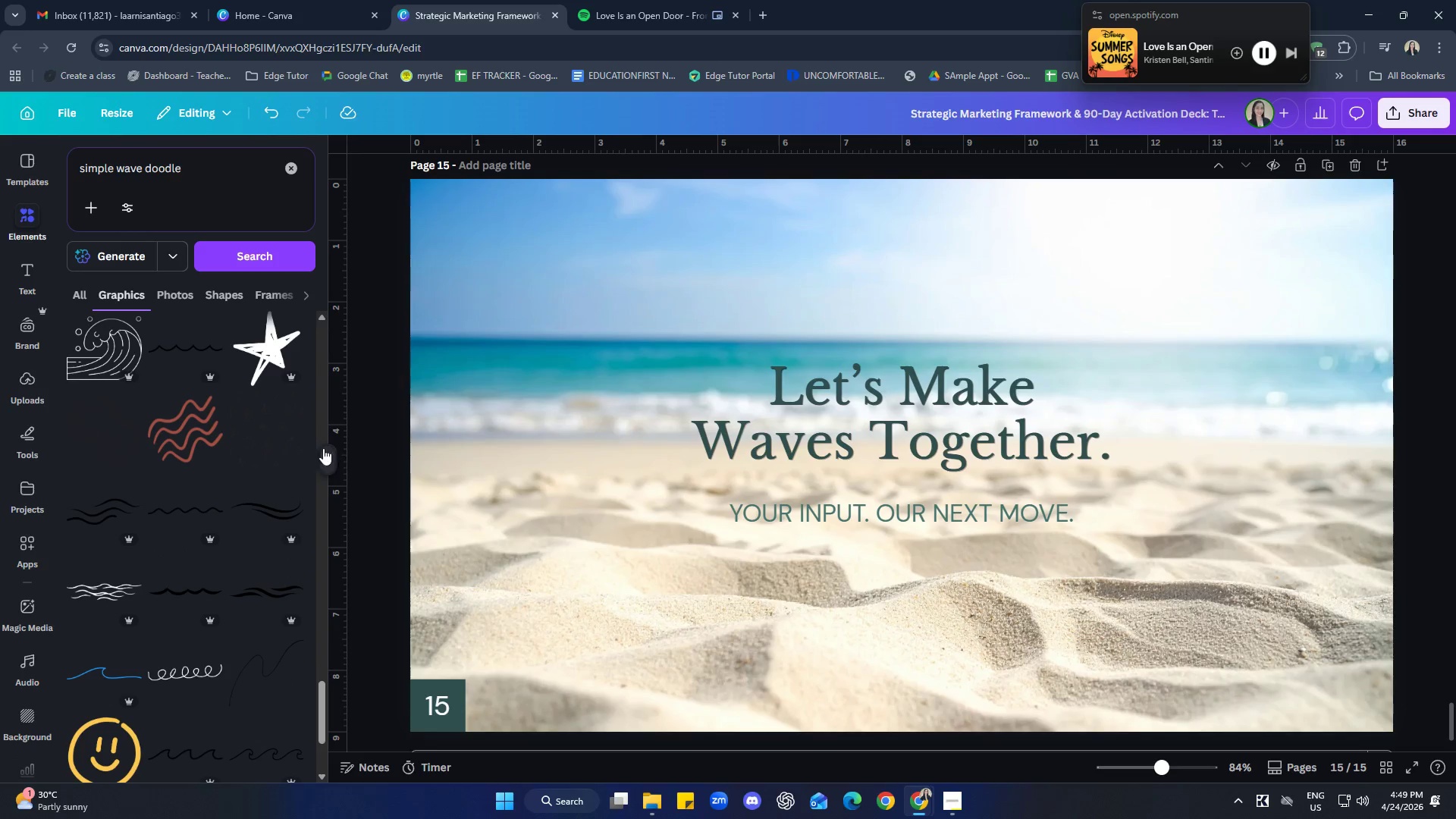 
scroll: coordinate [215, 444], scroll_direction: down, amount: 2.0
 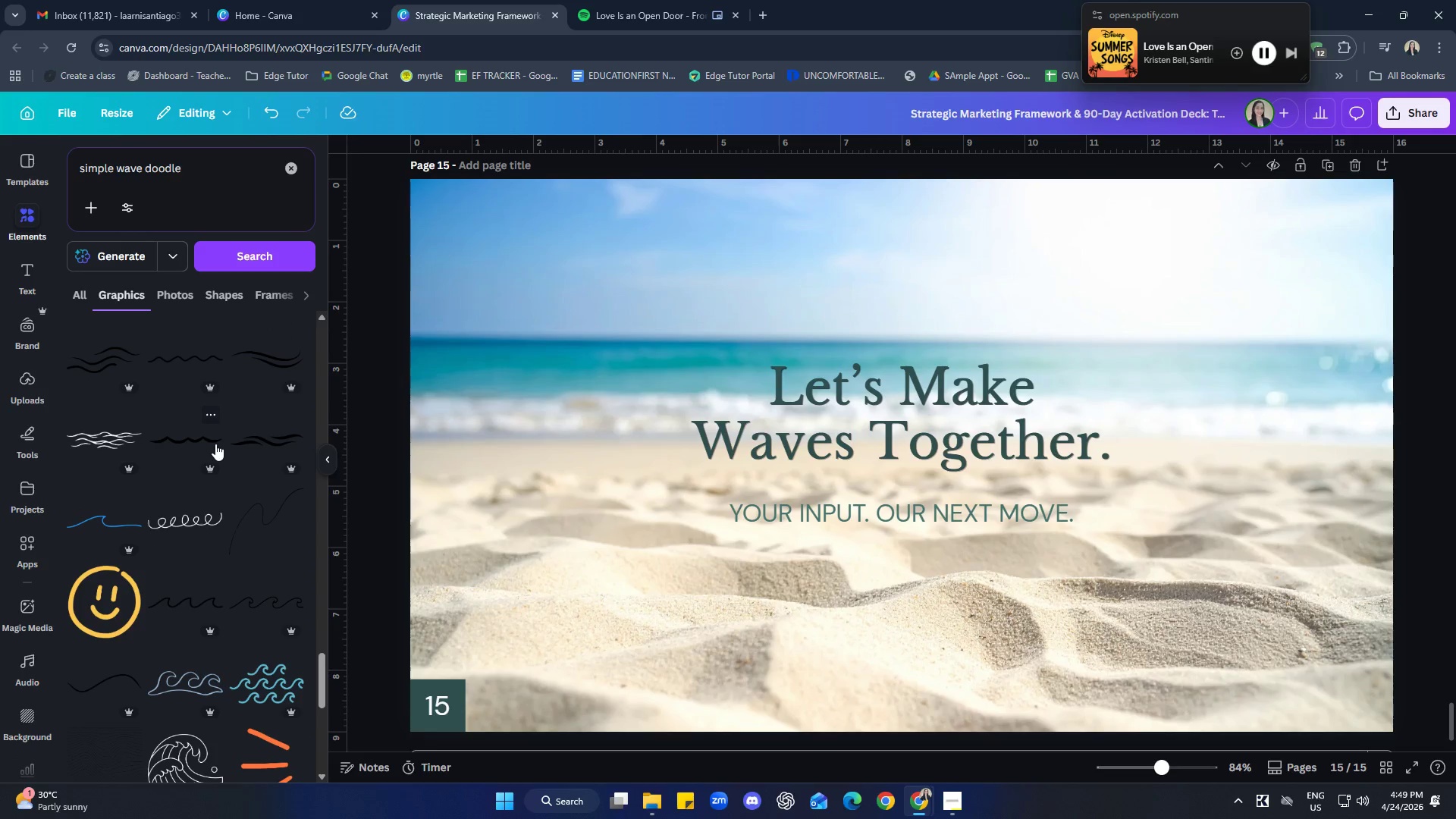 
scroll: coordinate [213, 428], scroll_direction: up, amount: 21.0
 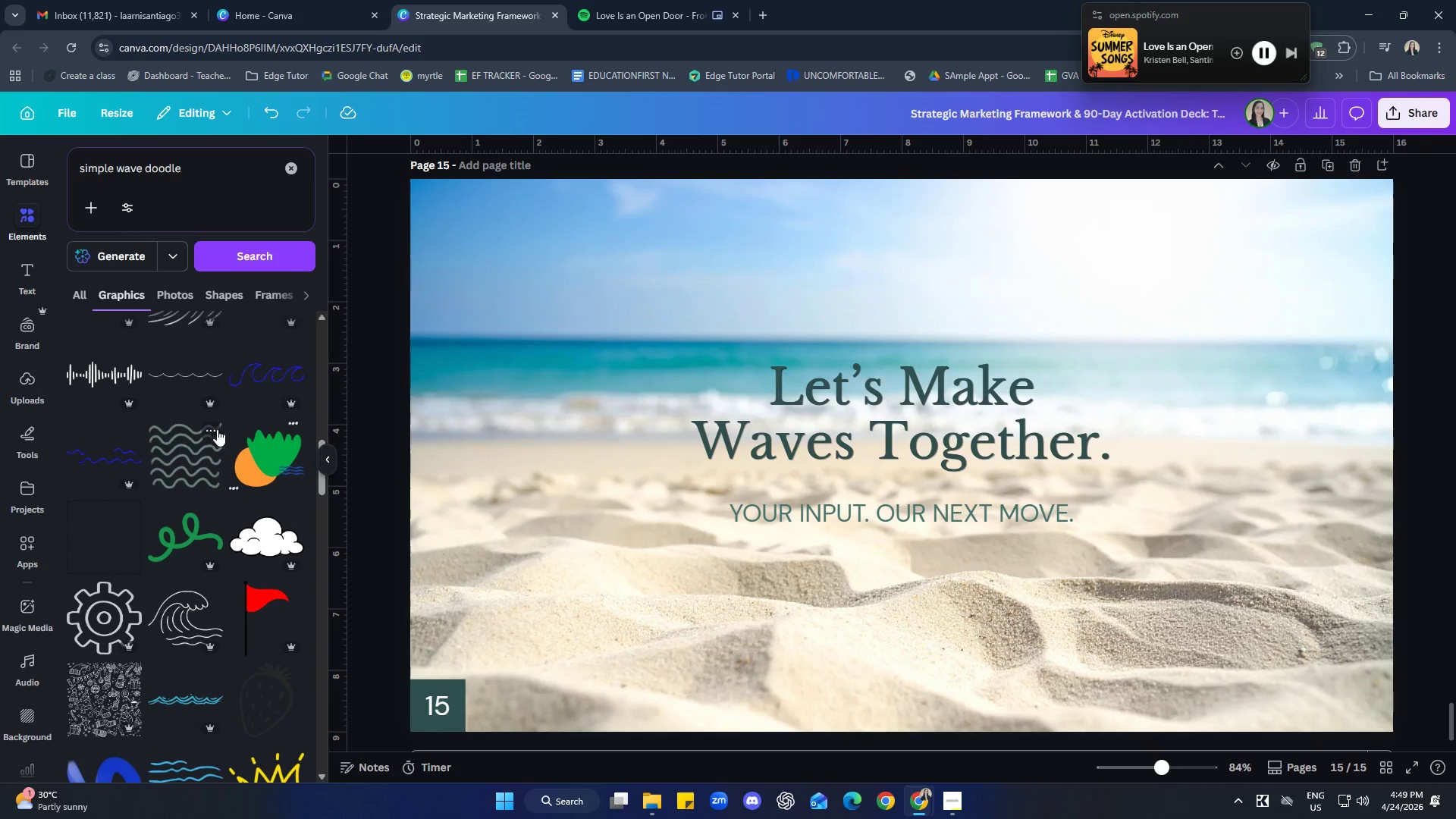 
scroll: coordinate [222, 429], scroll_direction: up, amount: 4.0
 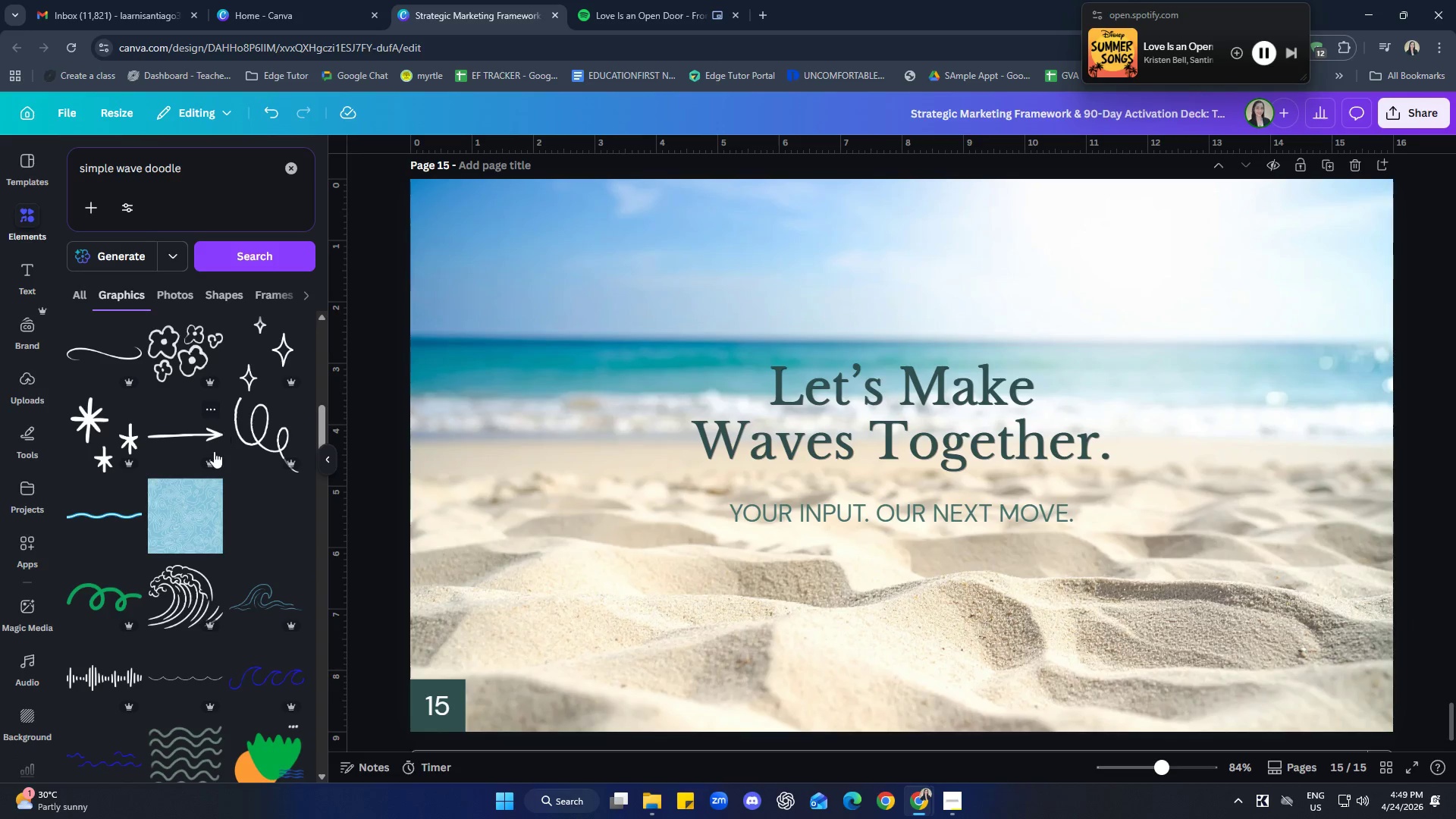 
left_click([120, 496])
 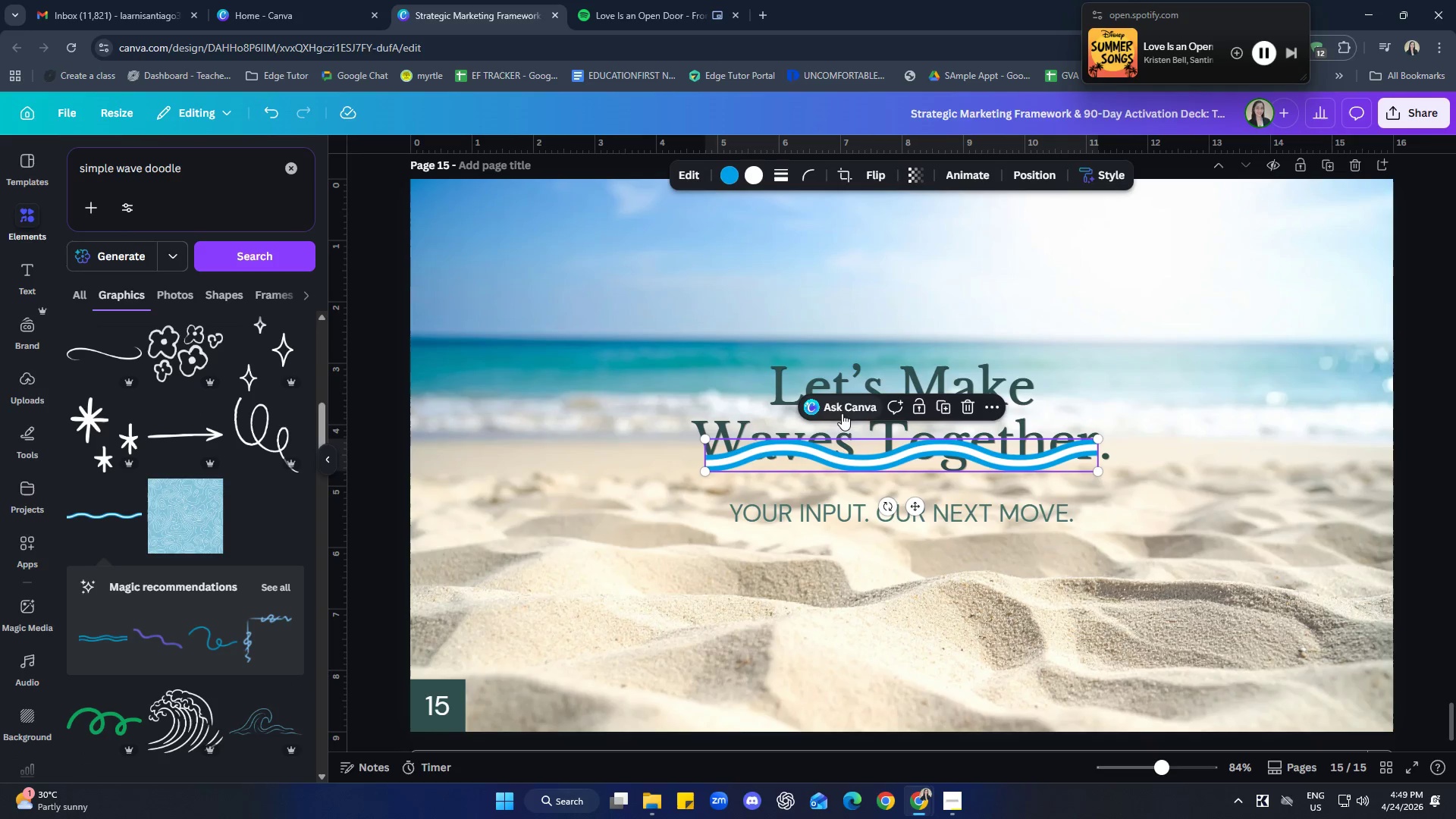 
left_click([962, 407])
 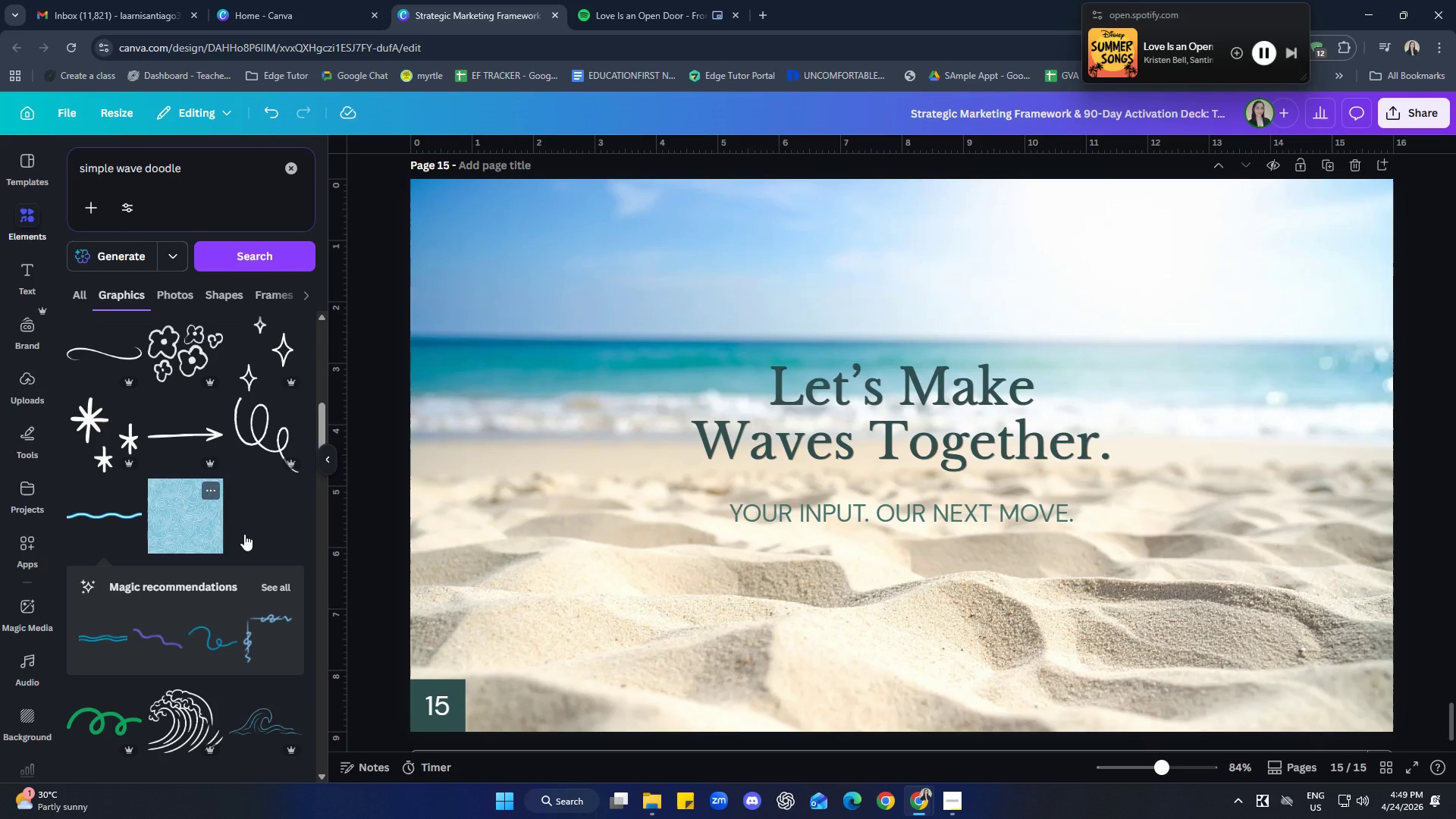 
scroll: coordinate [284, 546], scroll_direction: up, amount: 2.0
 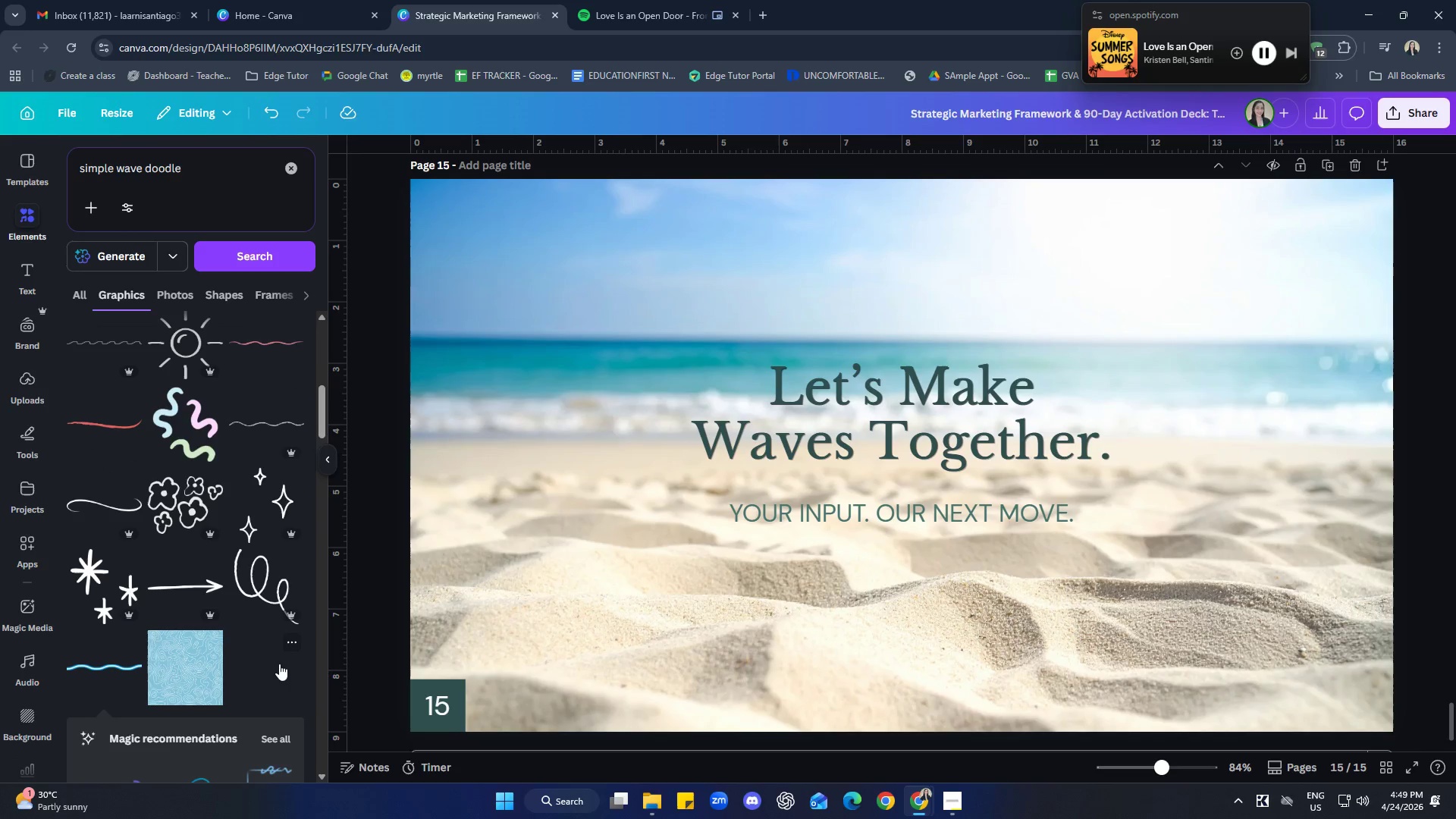 
left_click([279, 664])
 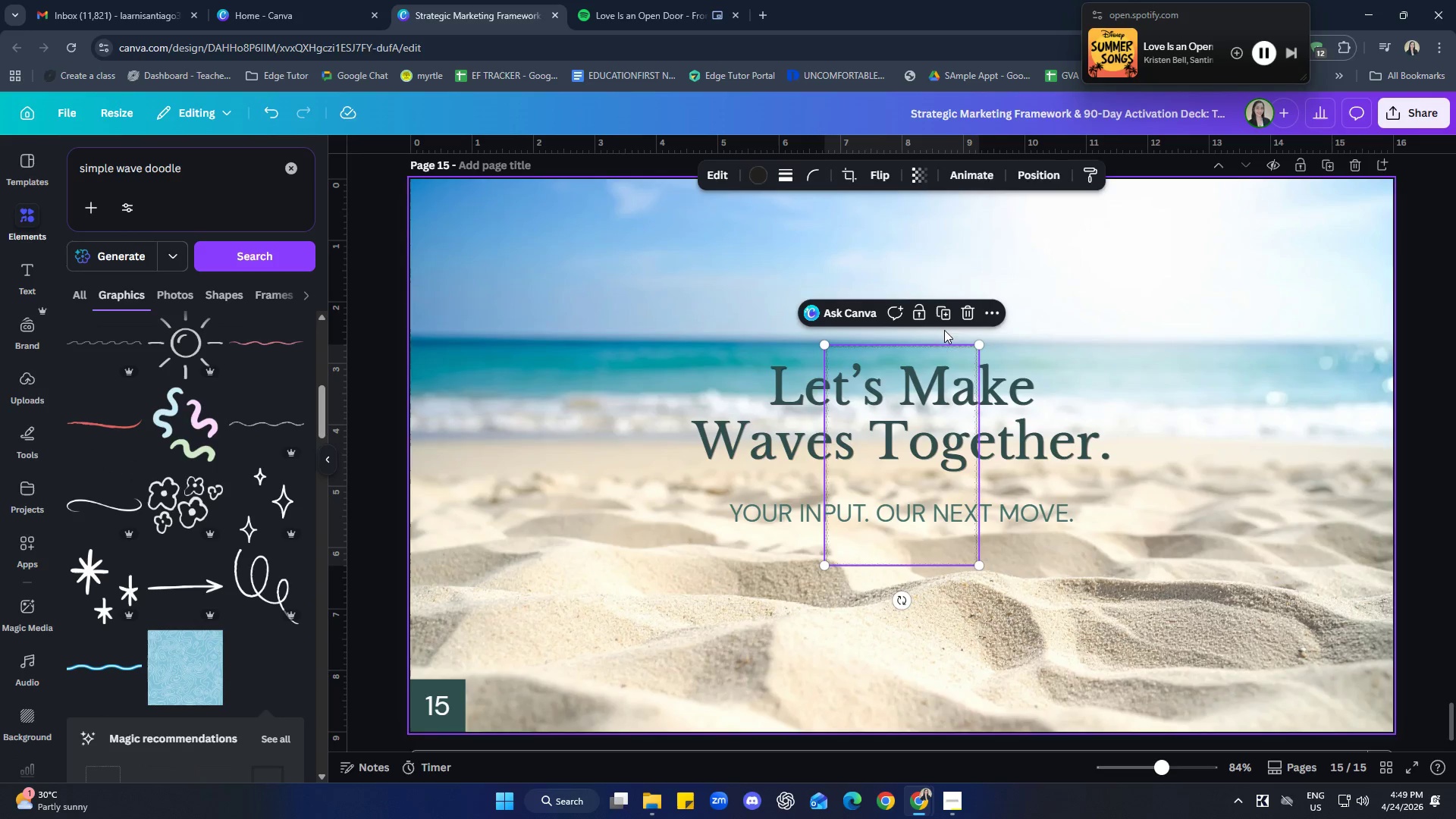 
left_click([965, 317])
 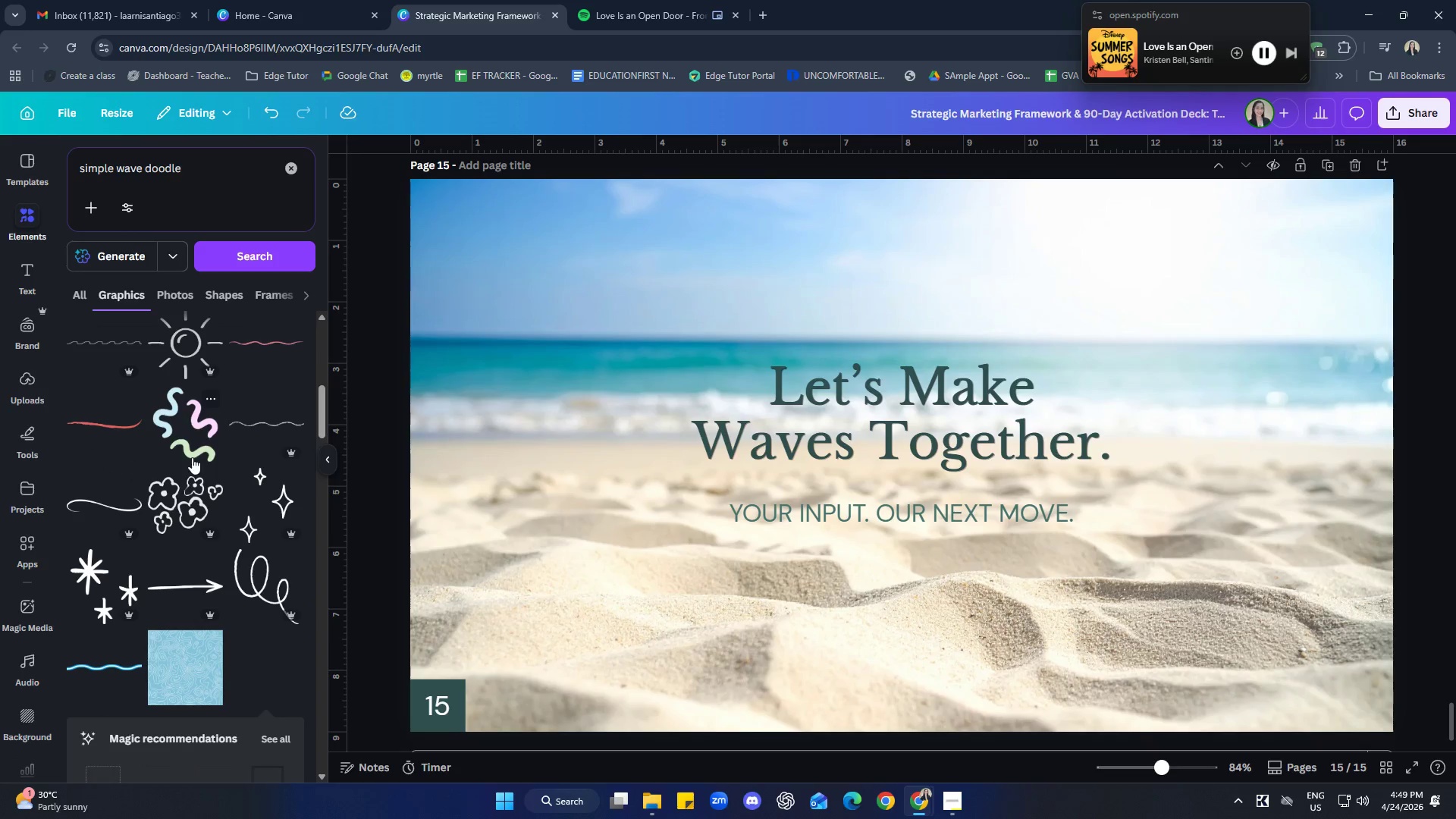 
scroll: coordinate [256, 474], scroll_direction: up, amount: 9.0
 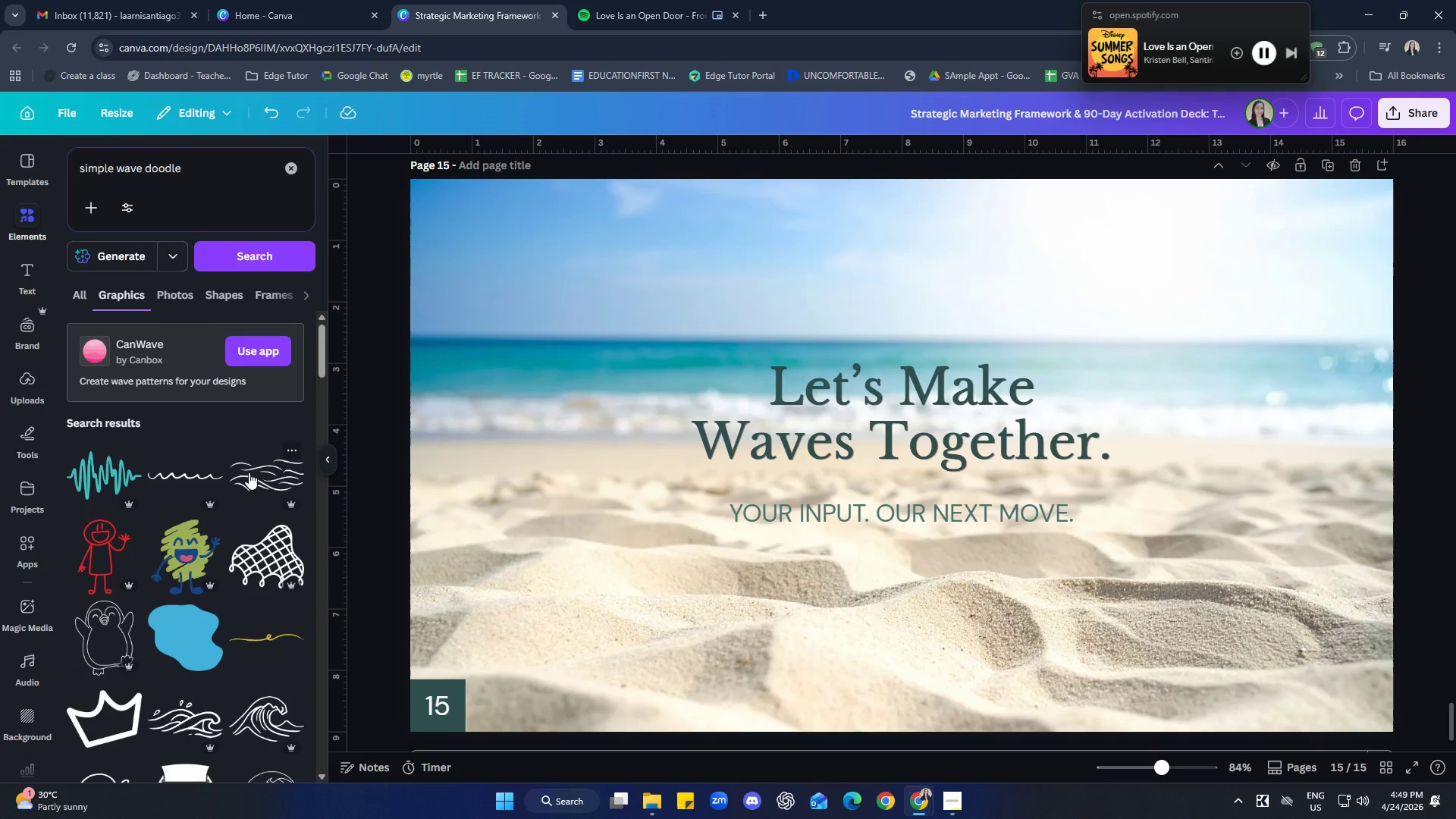 
scroll: coordinate [210, 513], scroll_direction: down, amount: 14.0
 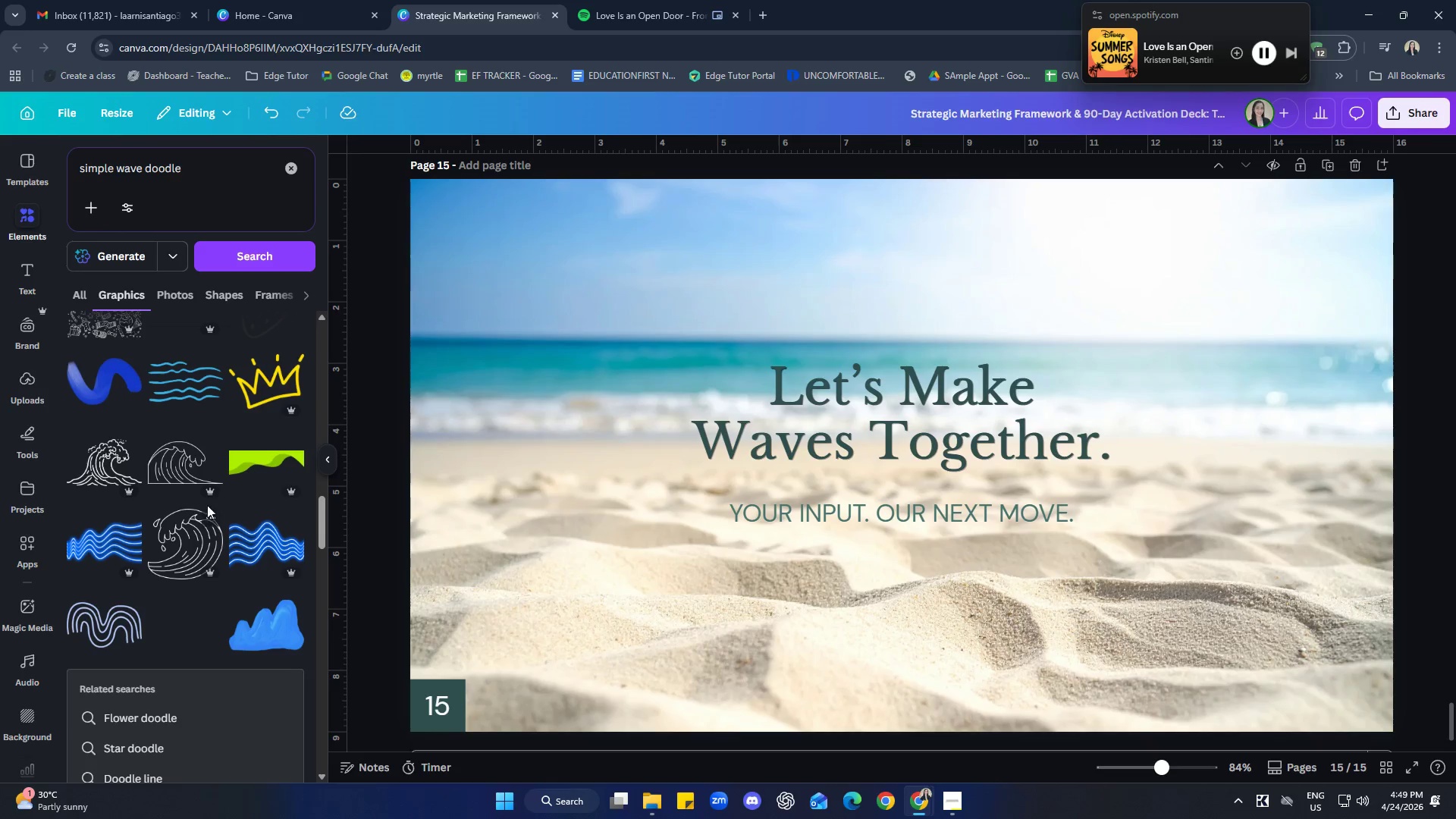 
scroll: coordinate [203, 504], scroll_direction: down, amount: 1.0
 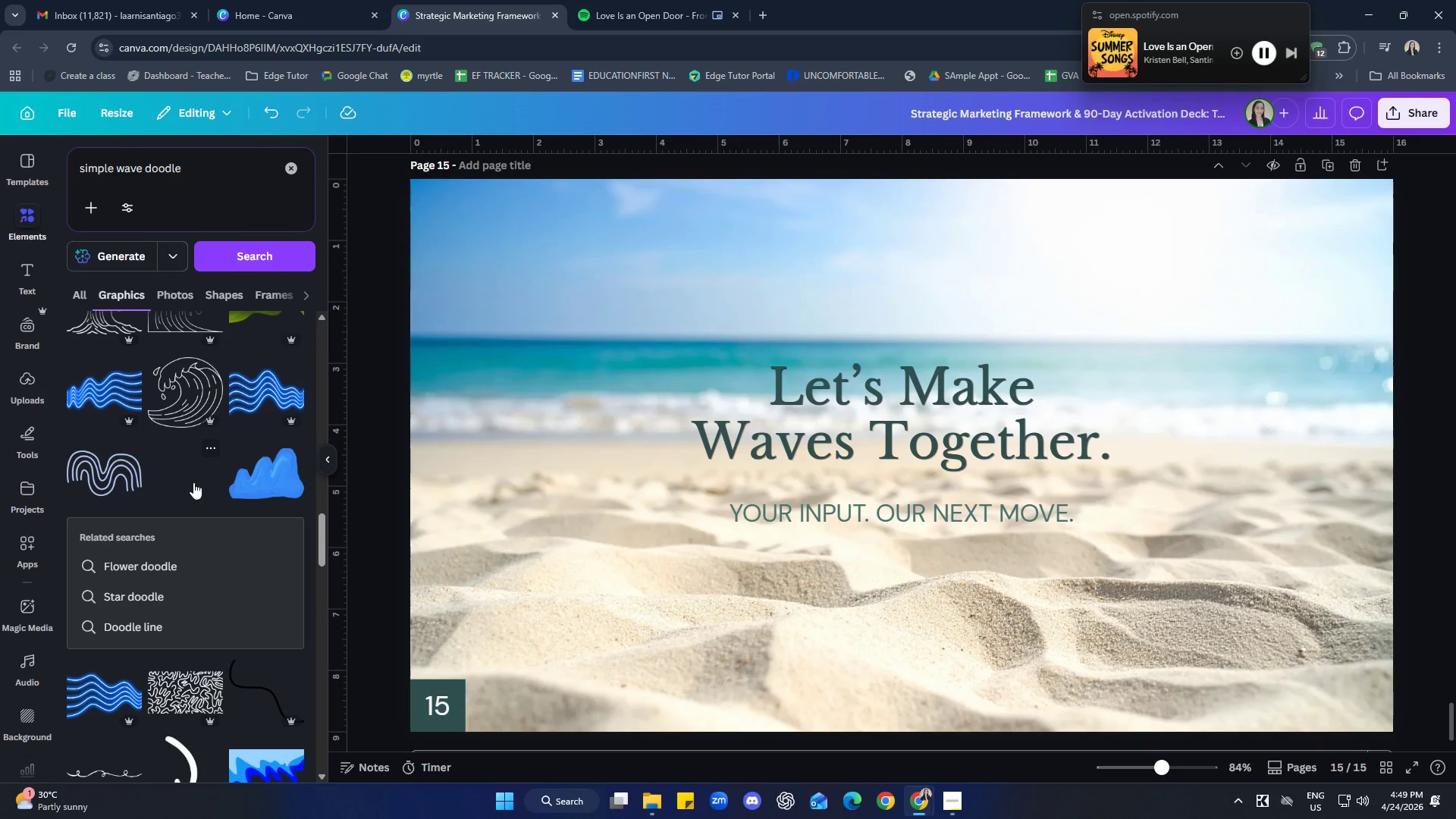 
left_click([181, 488])
 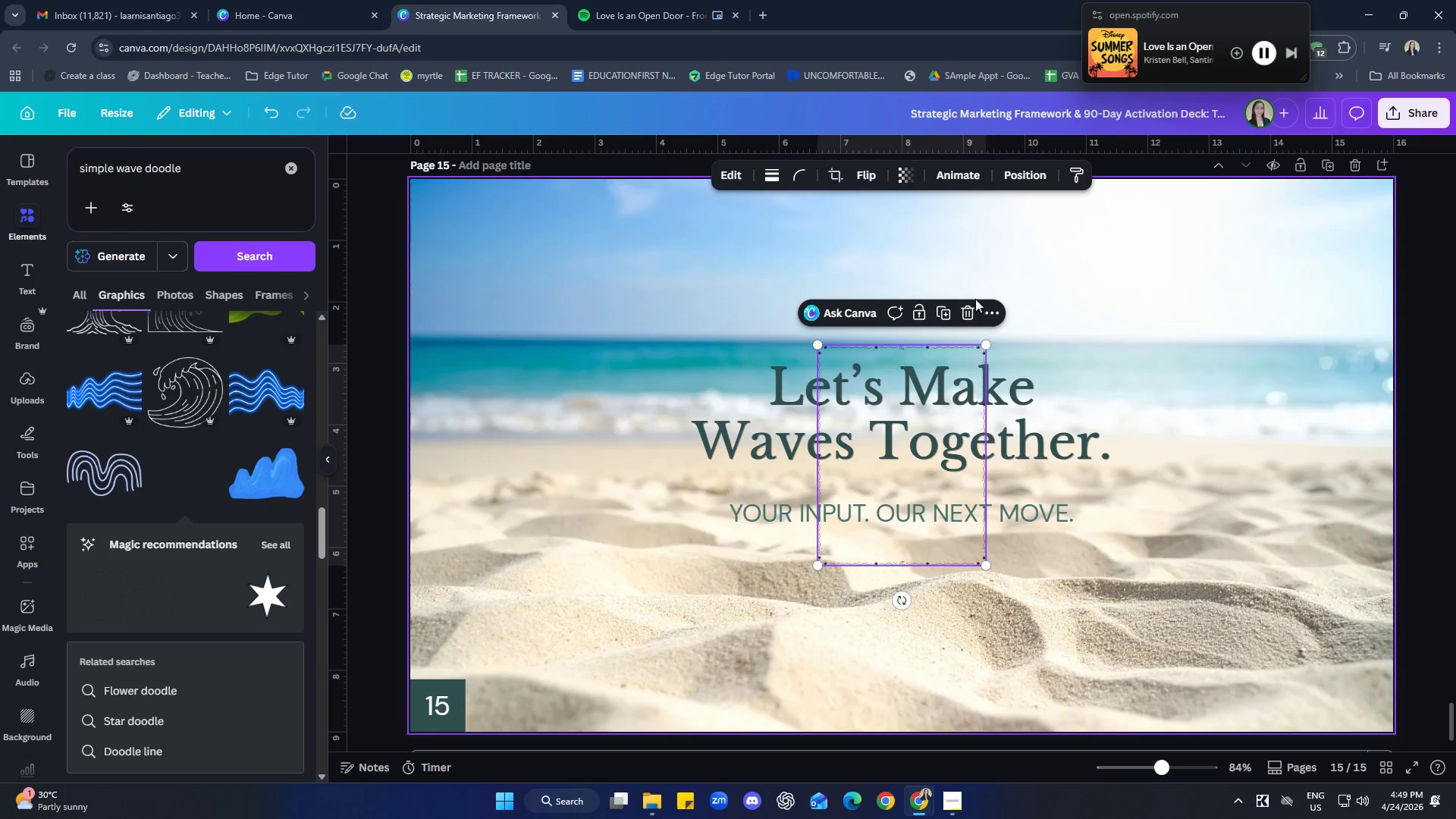 
left_click([966, 310])
 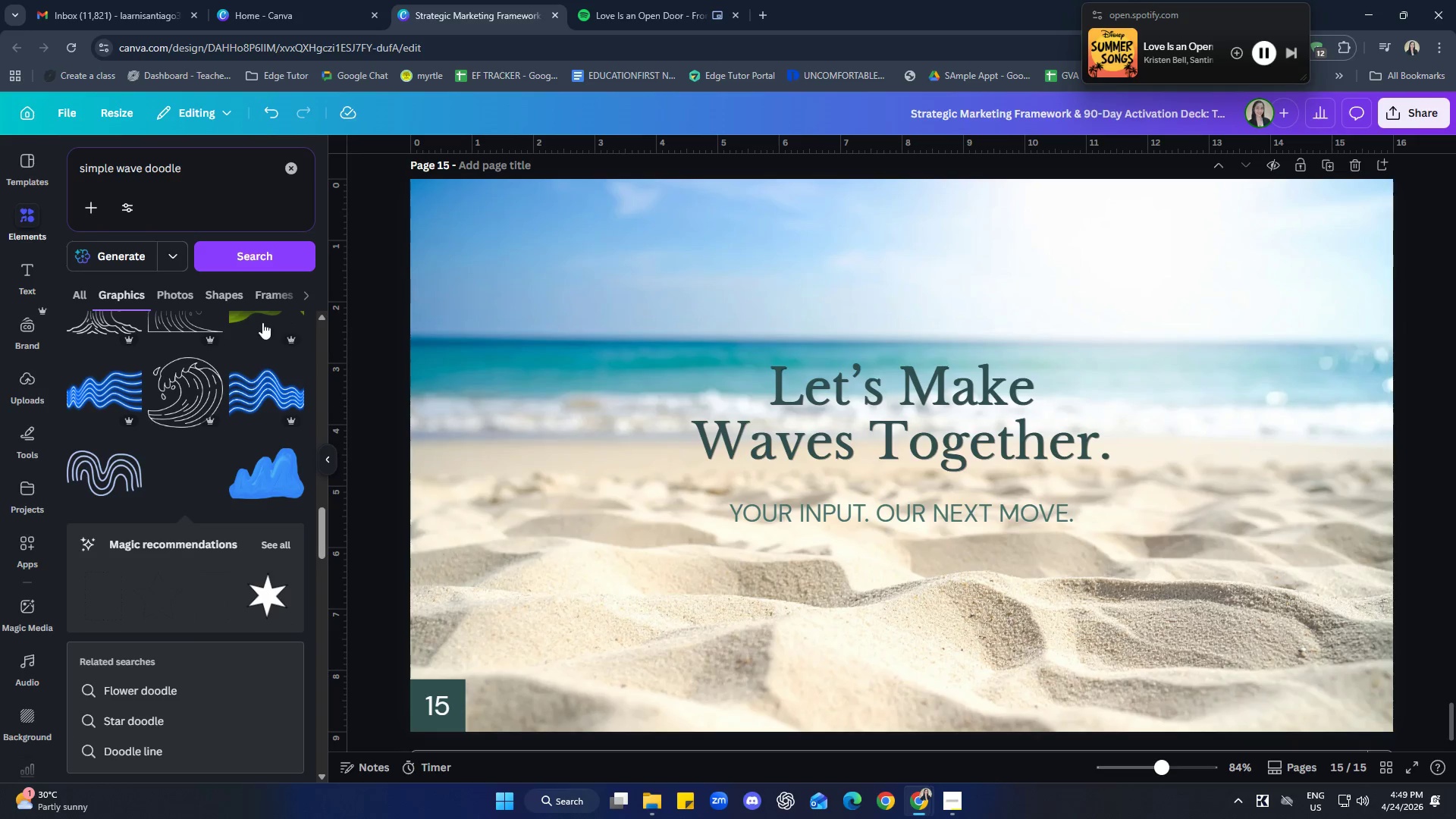 
scroll: coordinate [177, 482], scroll_direction: down, amount: 10.0
 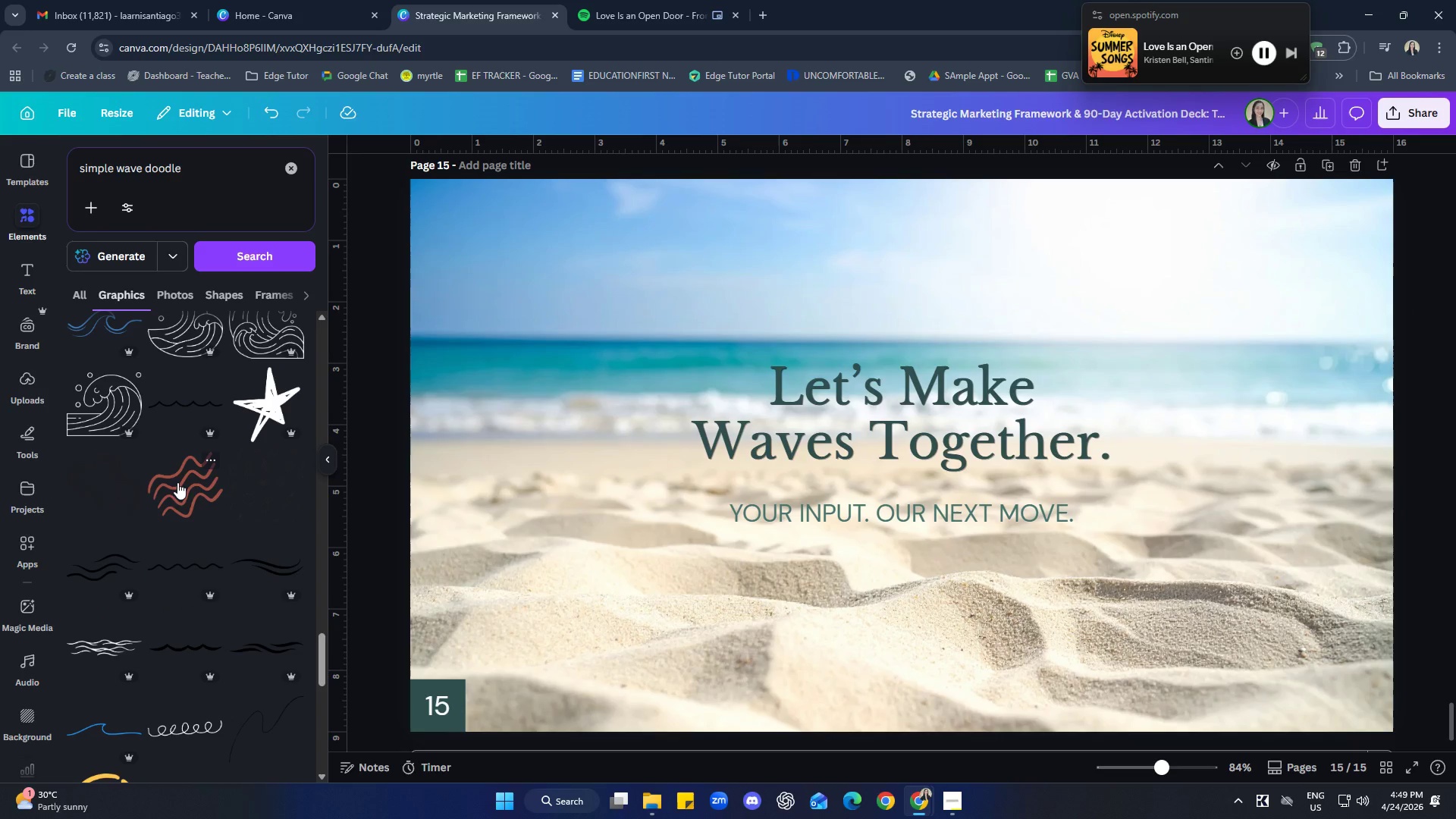 
scroll: coordinate [171, 491], scroll_direction: down, amount: 8.0
 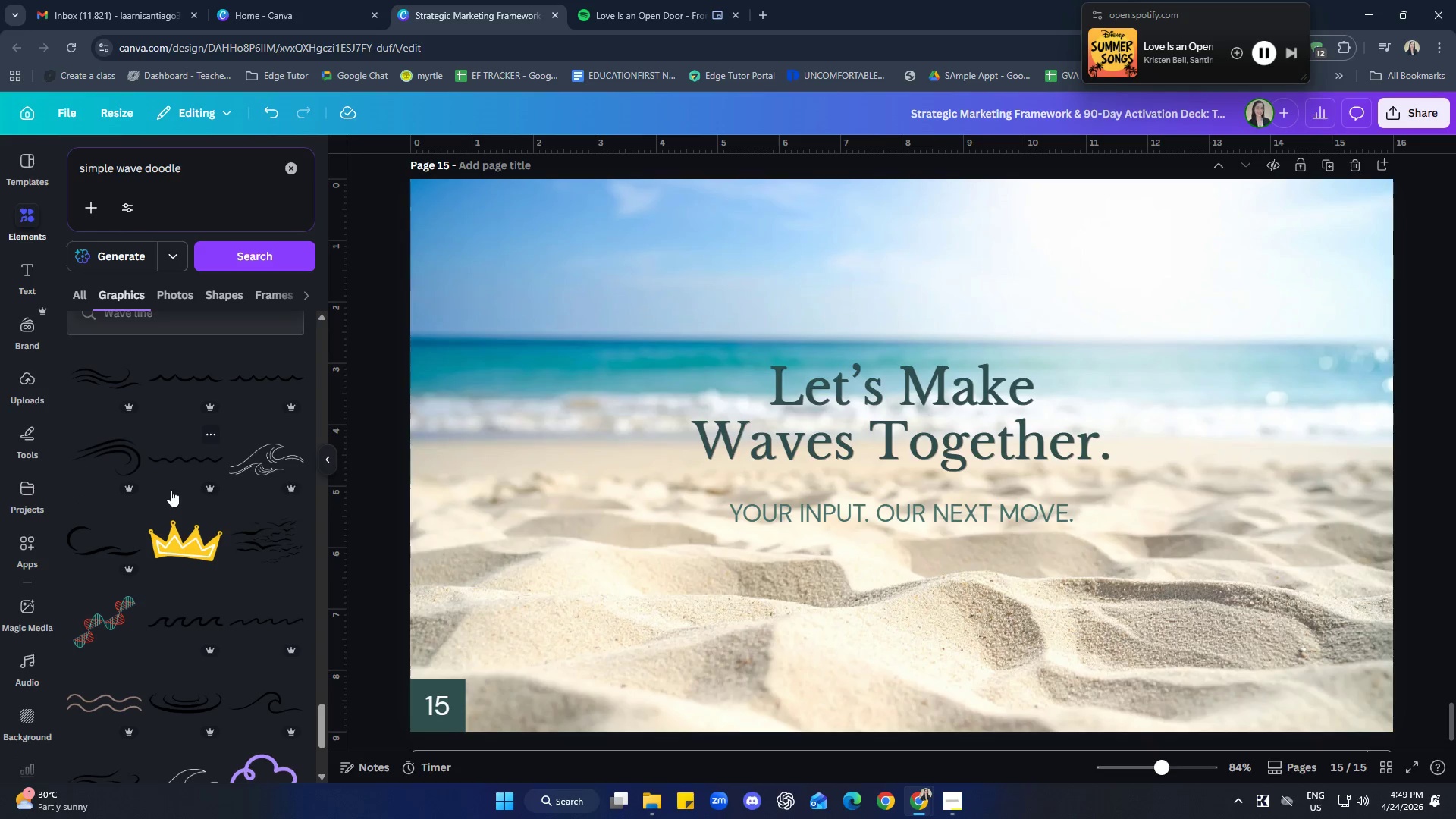 
scroll: coordinate [171, 490], scroll_direction: down, amount: 2.0
 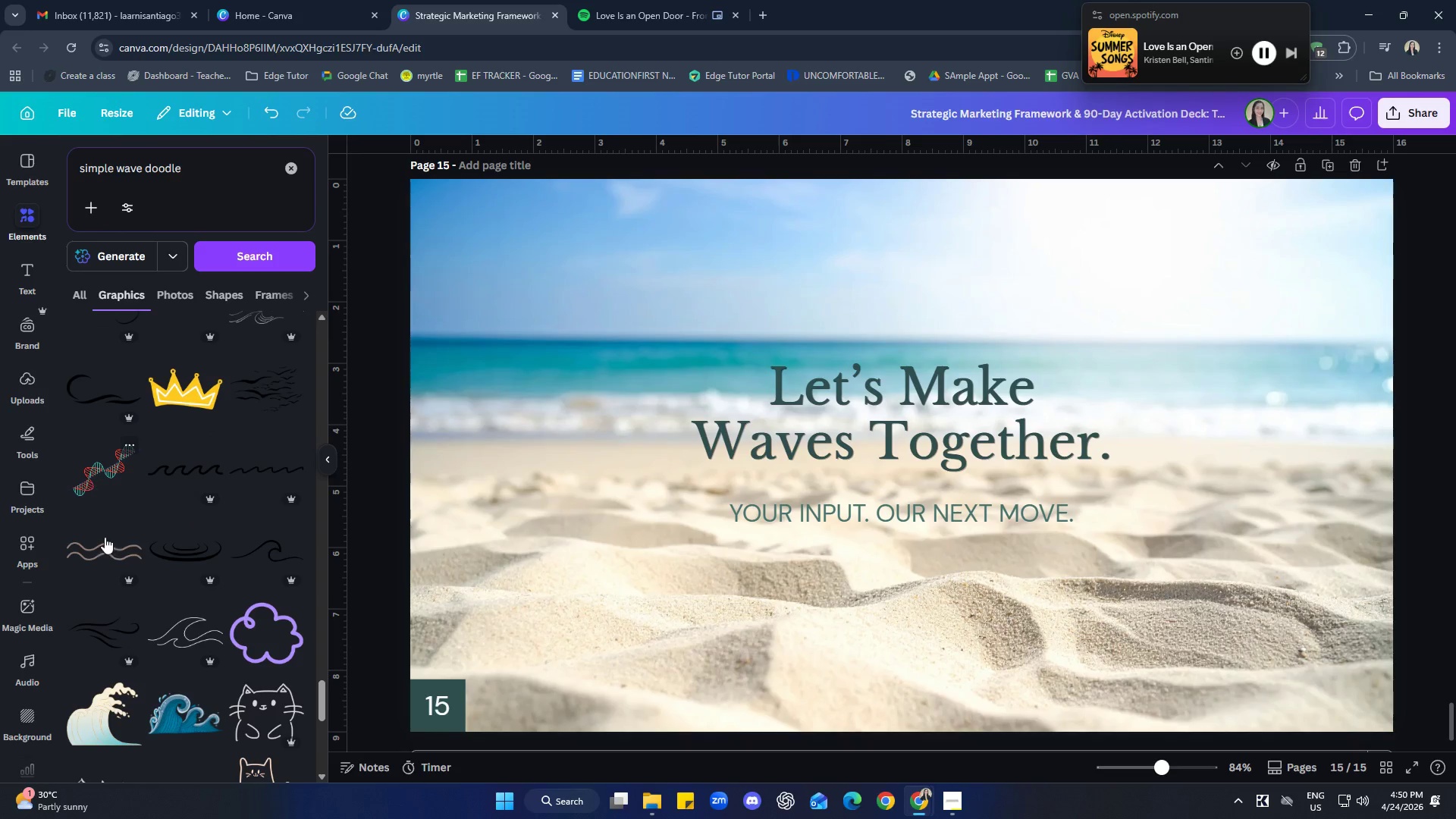 
left_click([115, 554])
 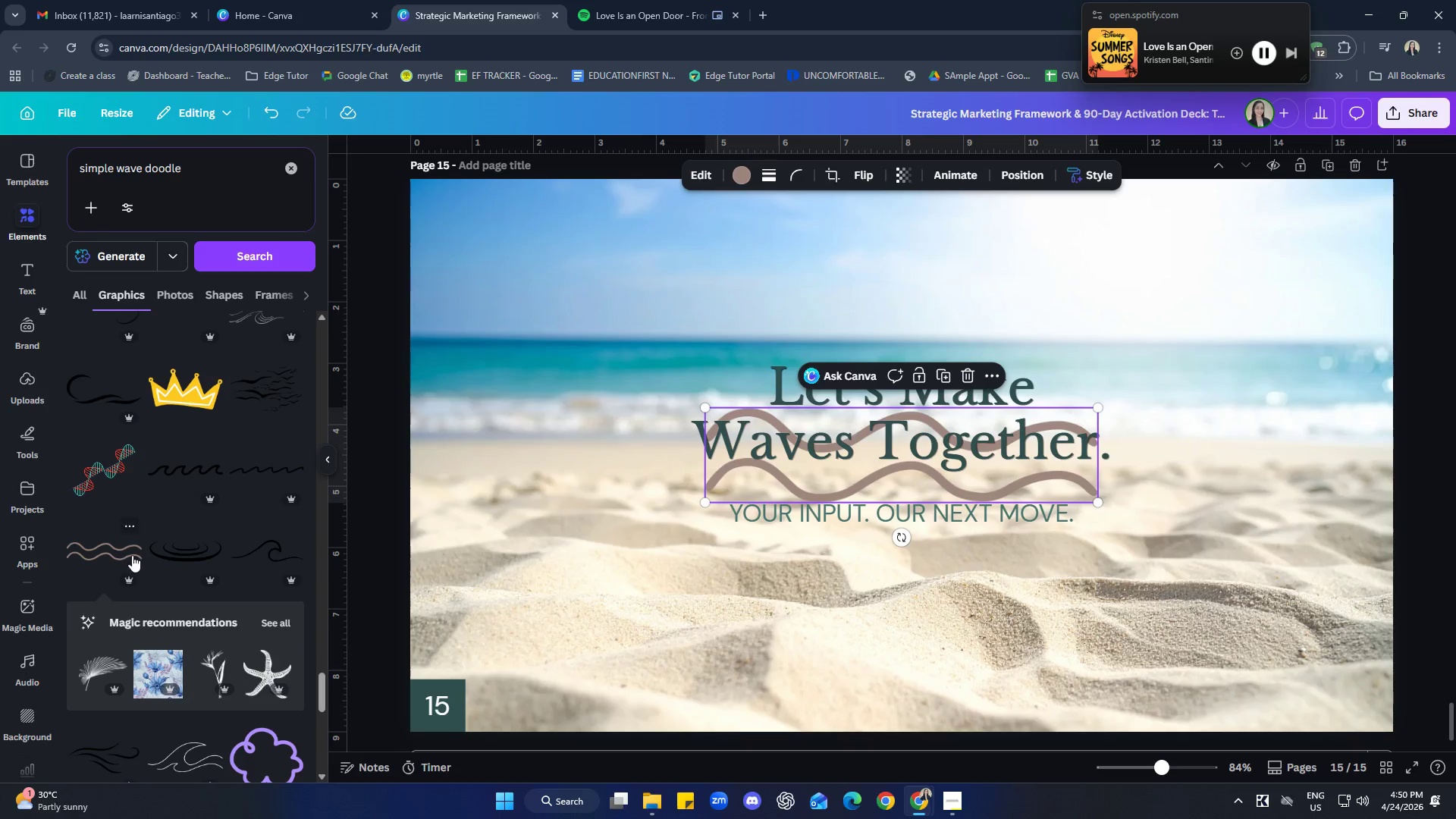 
left_click([133, 522])
 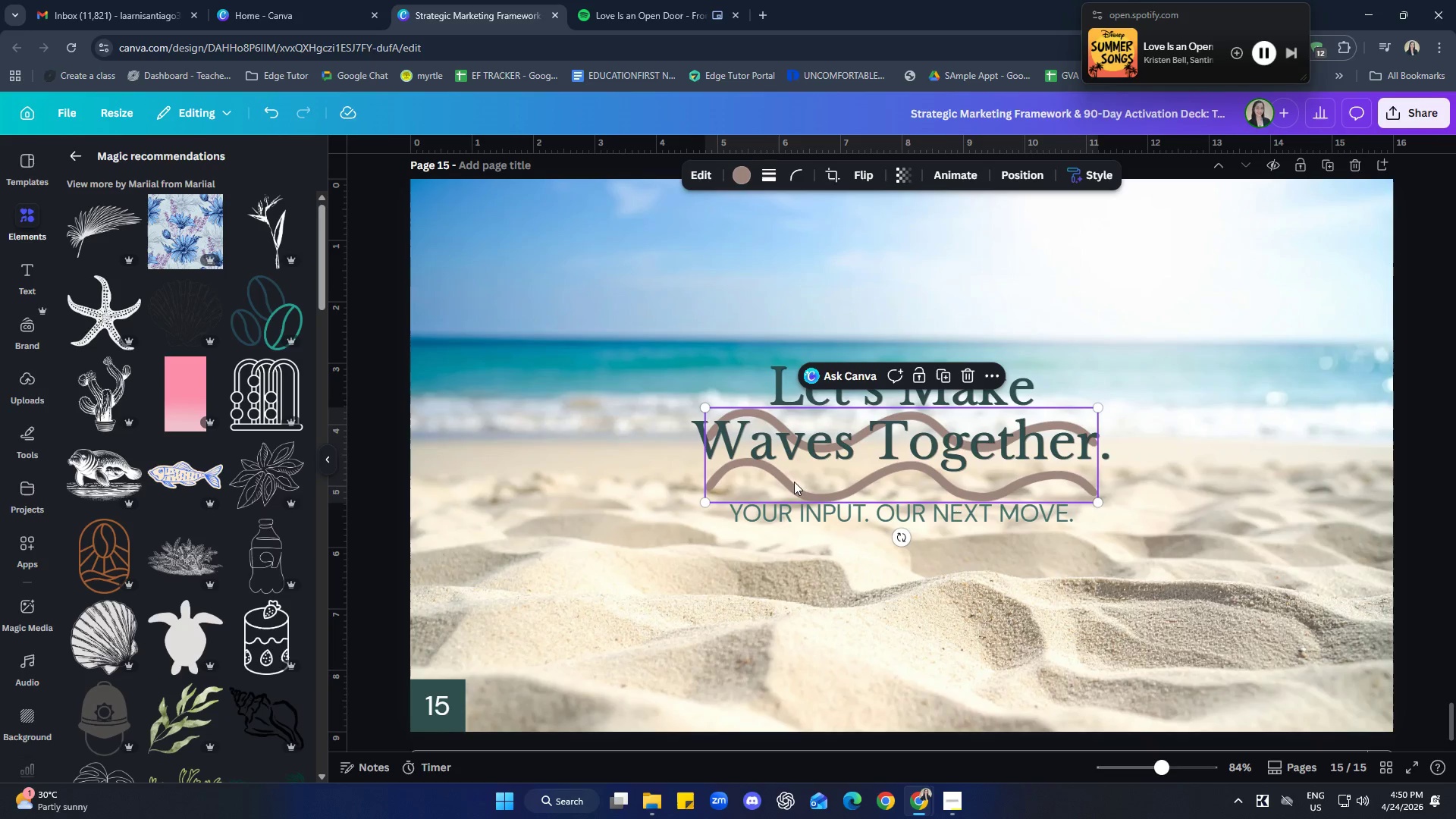 
left_click_drag(start_coordinate=[724, 485], to_coordinate=[727, 623])
 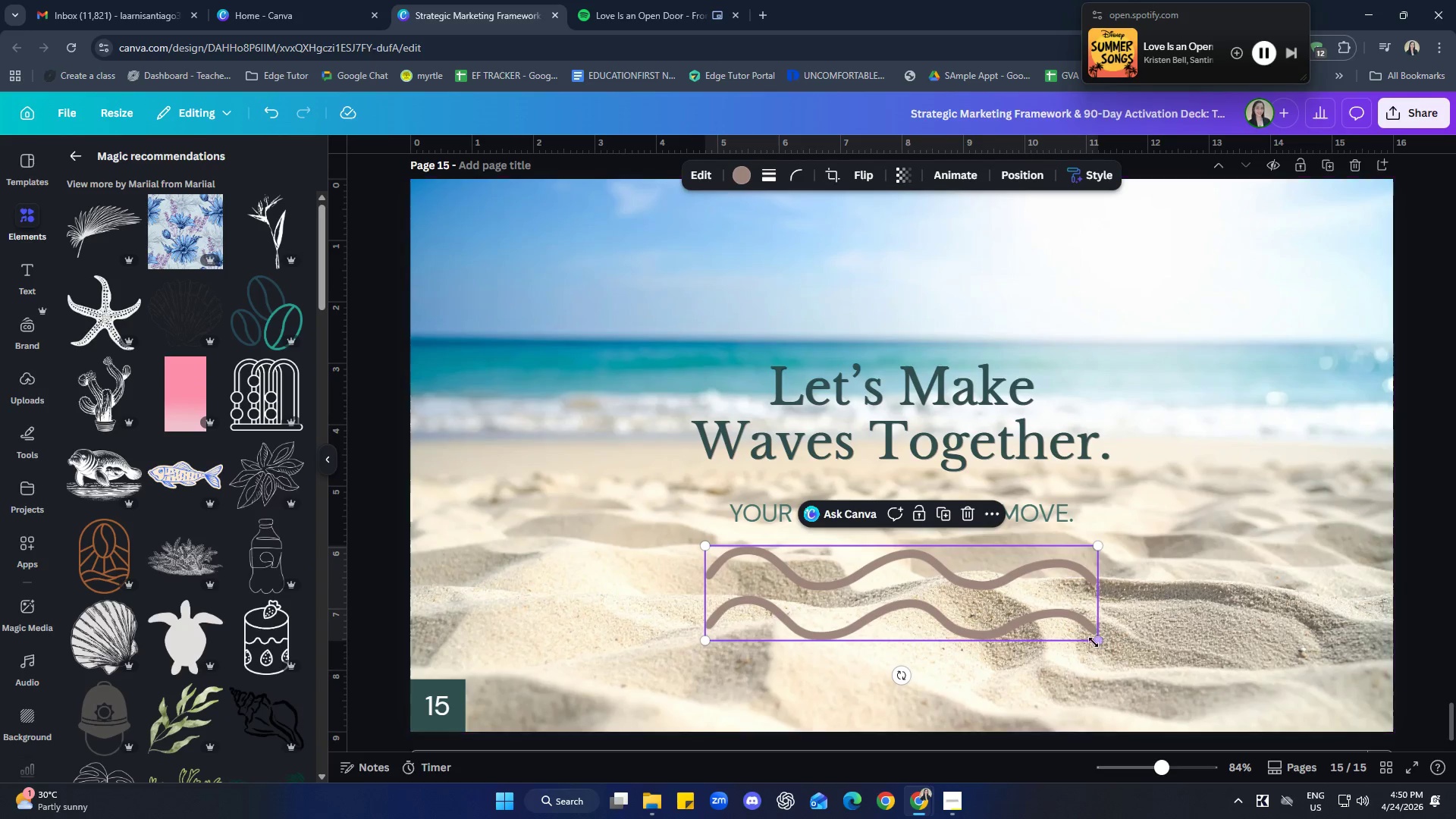 
left_click_drag(start_coordinate=[1094, 640], to_coordinate=[799, 571])
 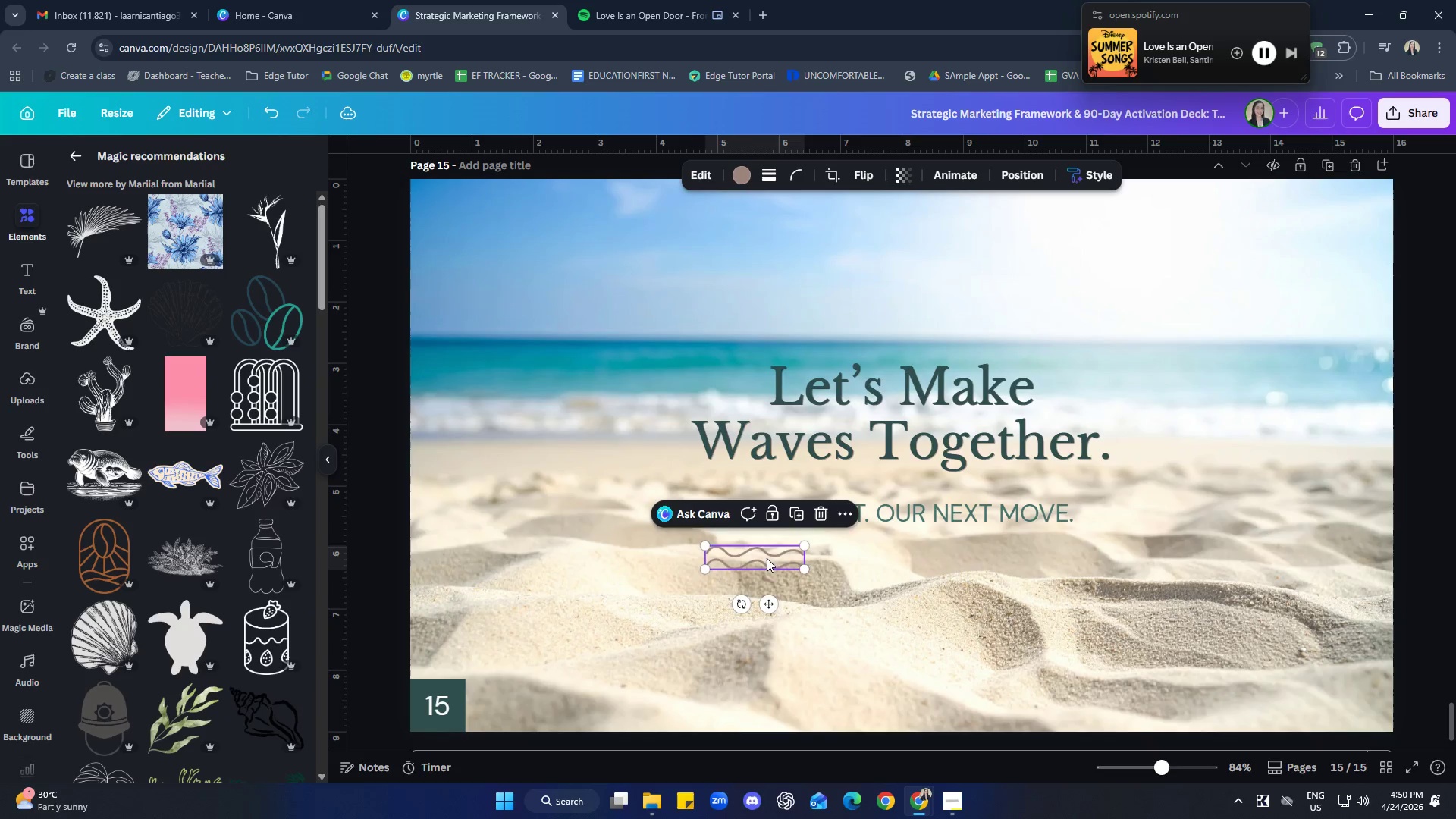 
left_click_drag(start_coordinate=[767, 558], to_coordinate=[914, 561])
 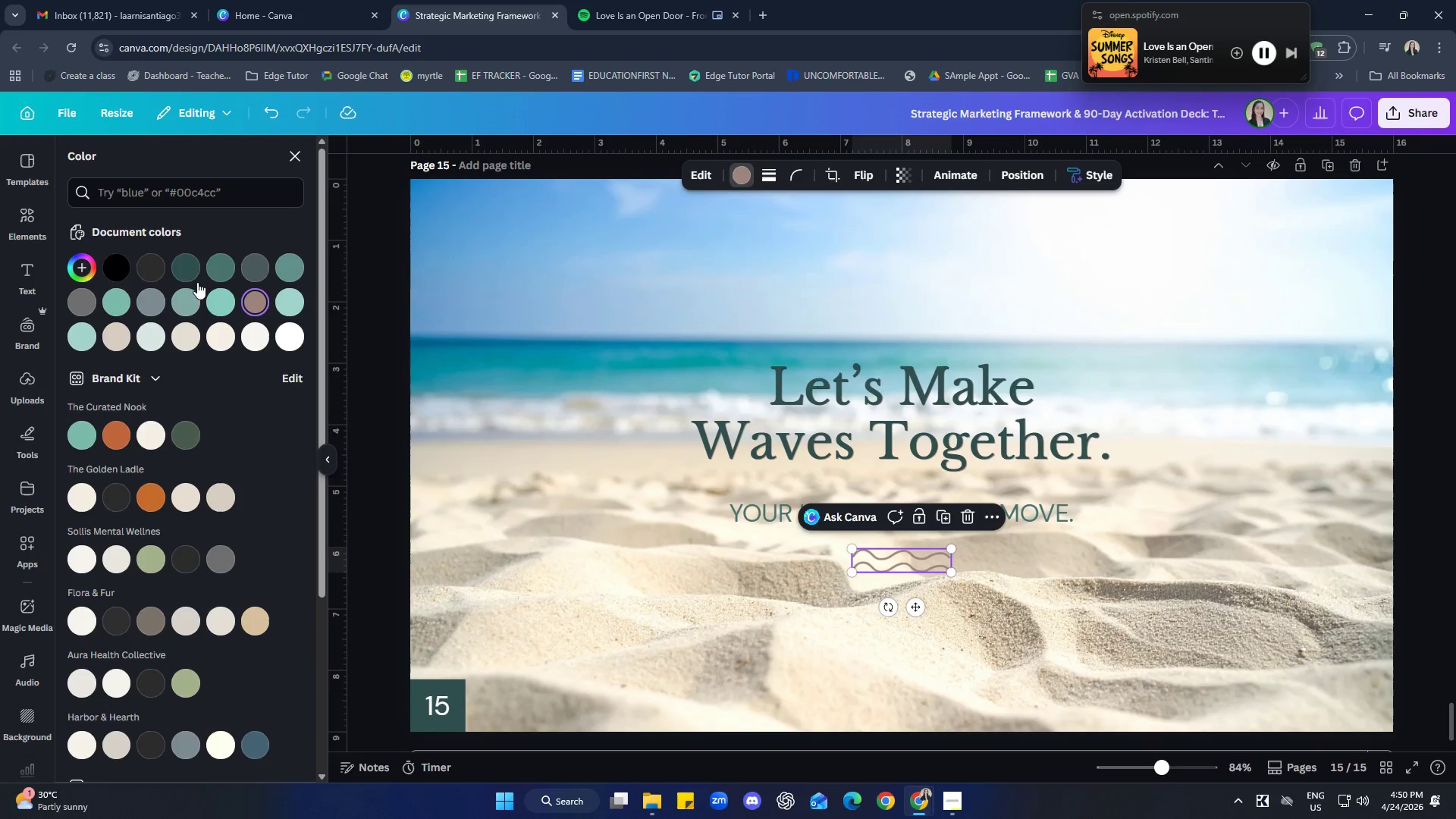 
double_click([651, 578])
 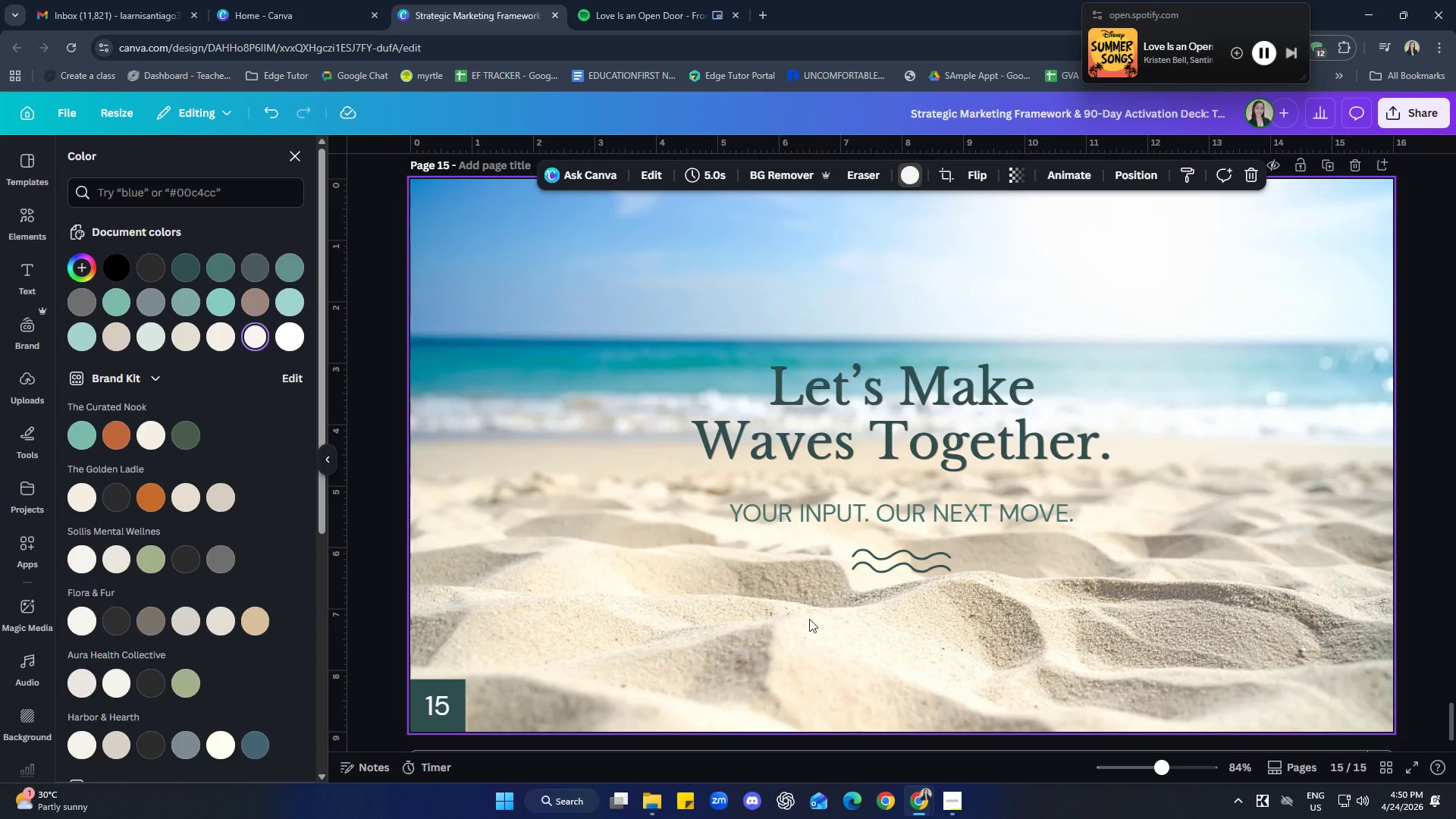 
left_click([891, 570])
 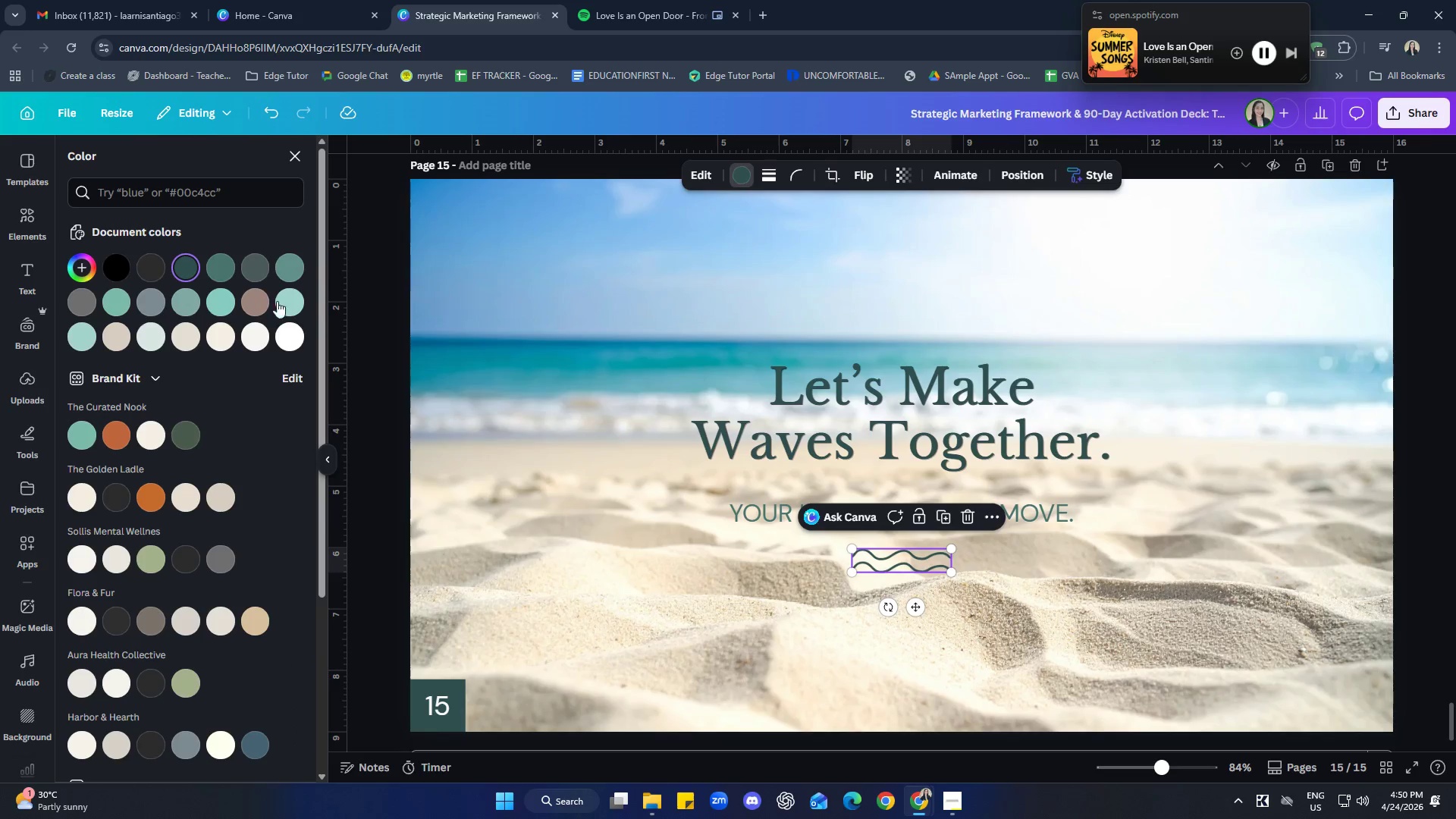 
left_click([226, 269])
 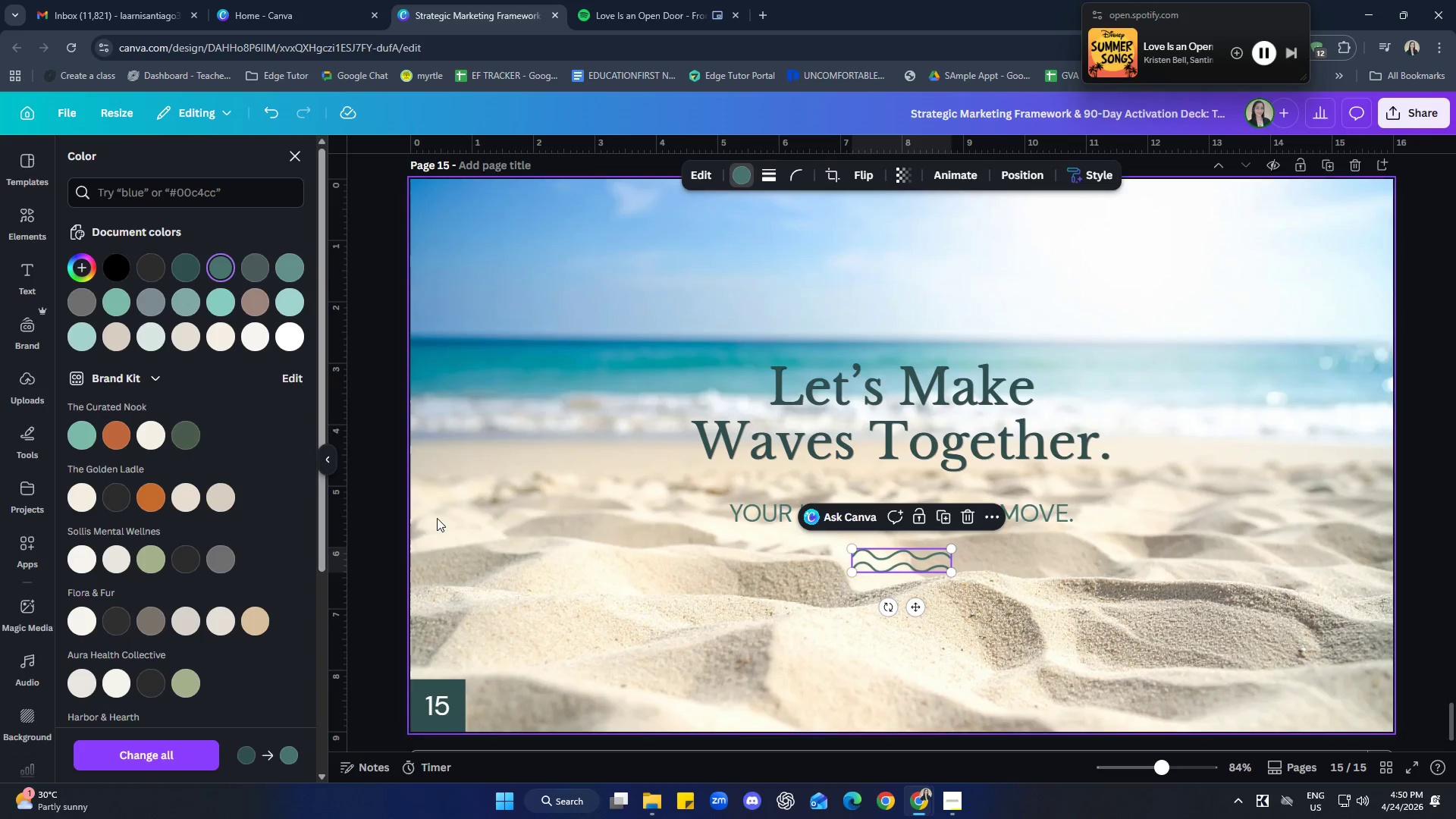 
left_click([629, 565])
 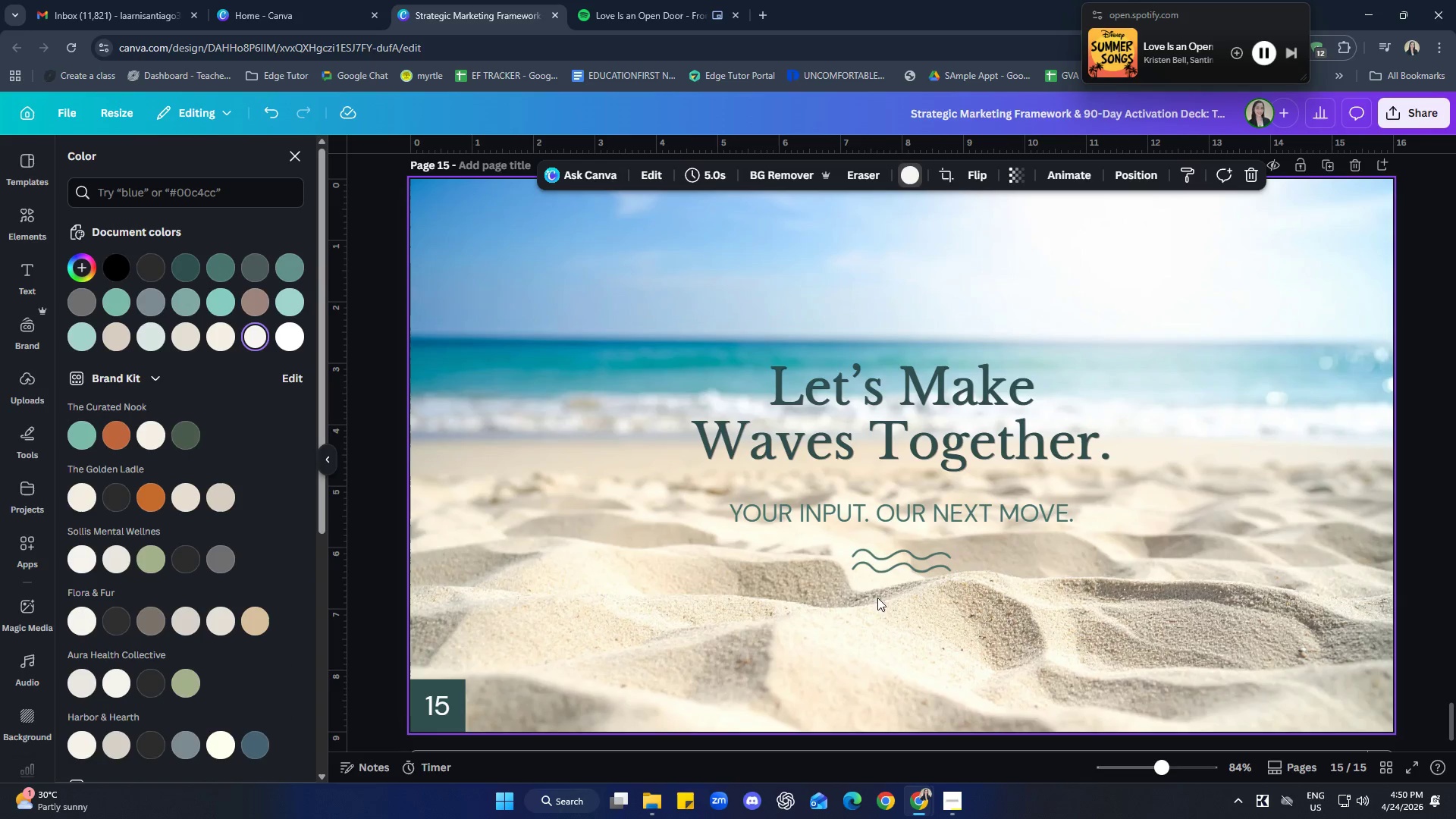 
left_click([918, 566])
 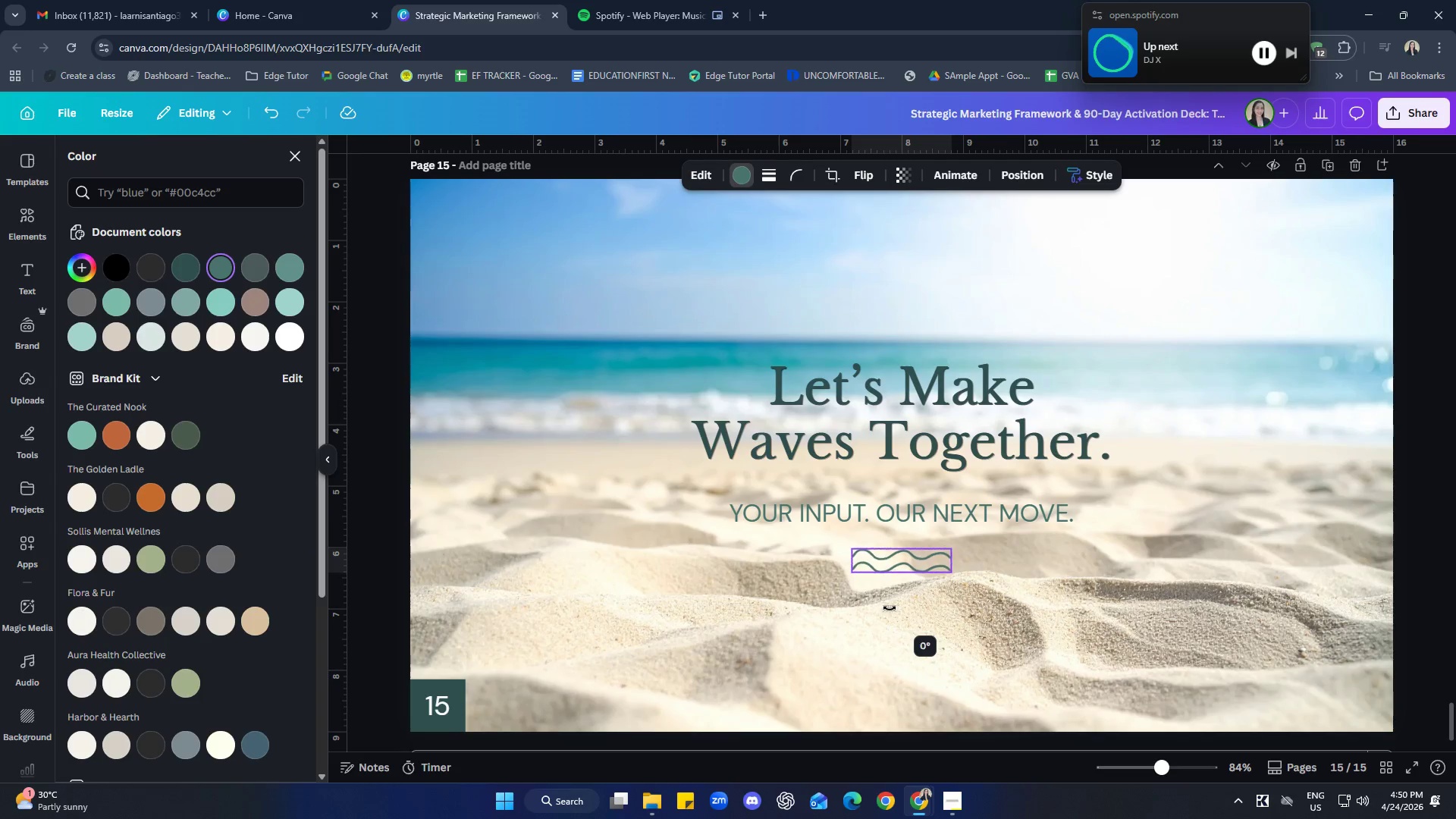 
left_click([1013, 623])
 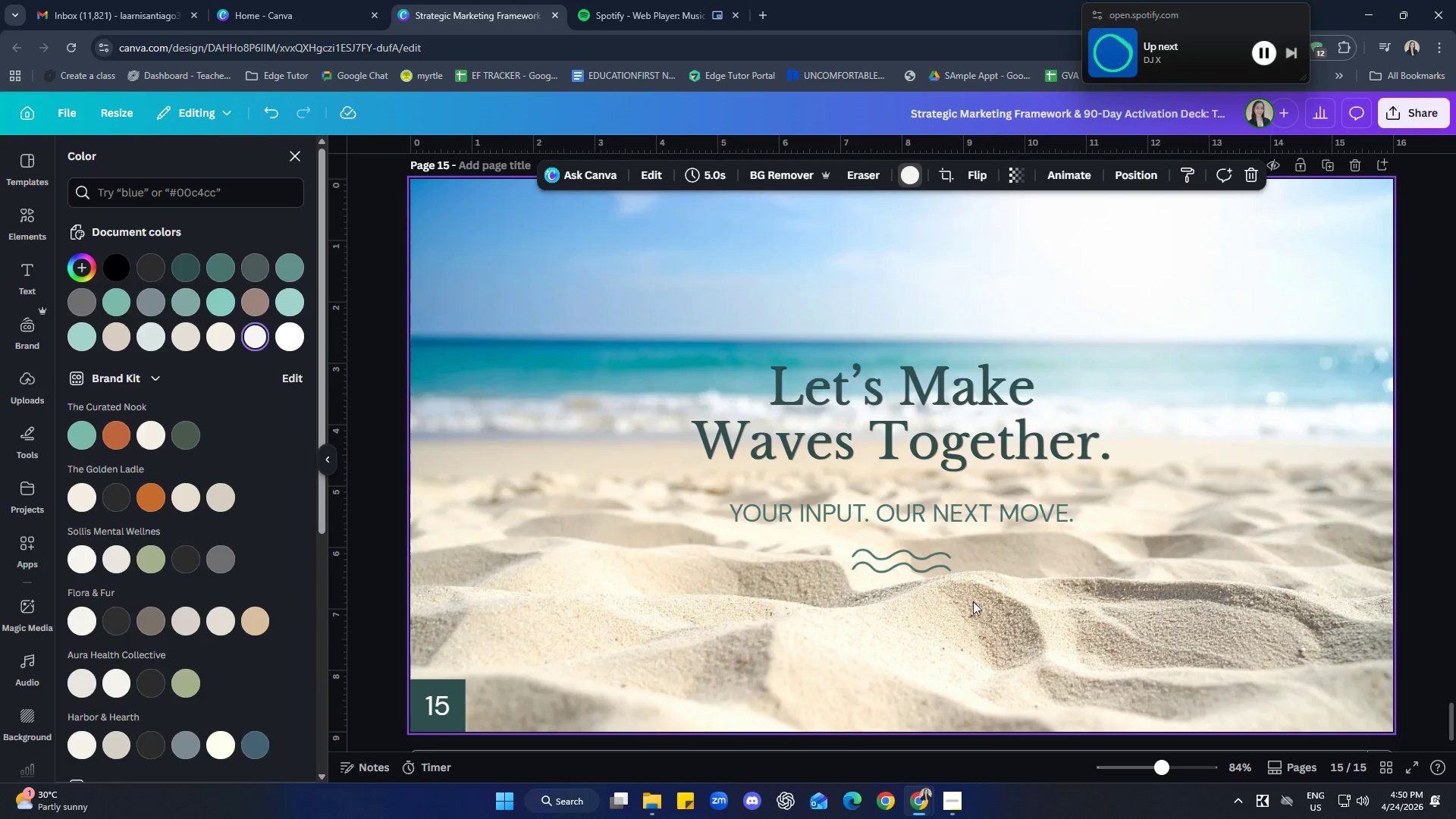 
left_click([937, 561])
 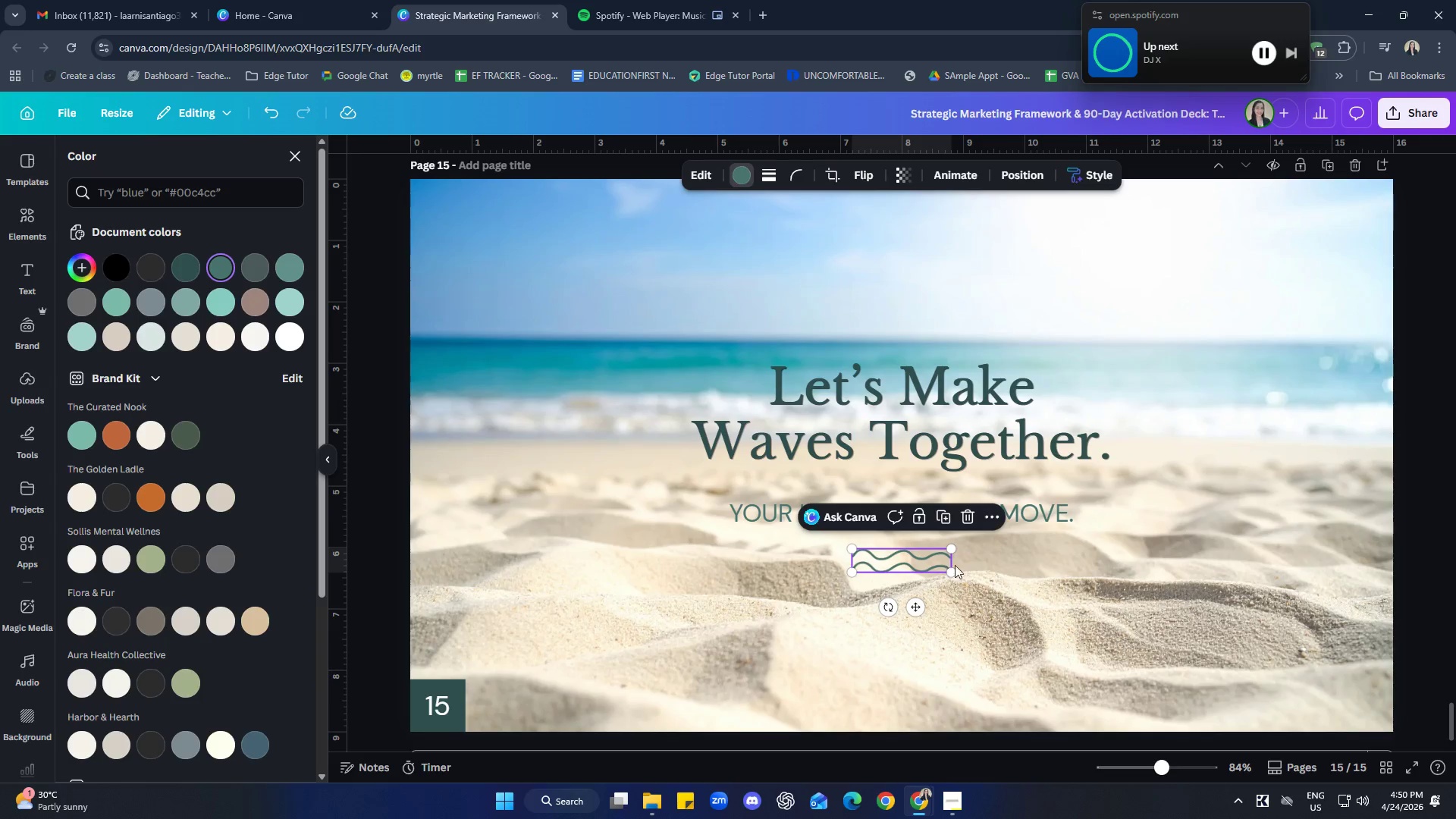 
left_click([1022, 616])
 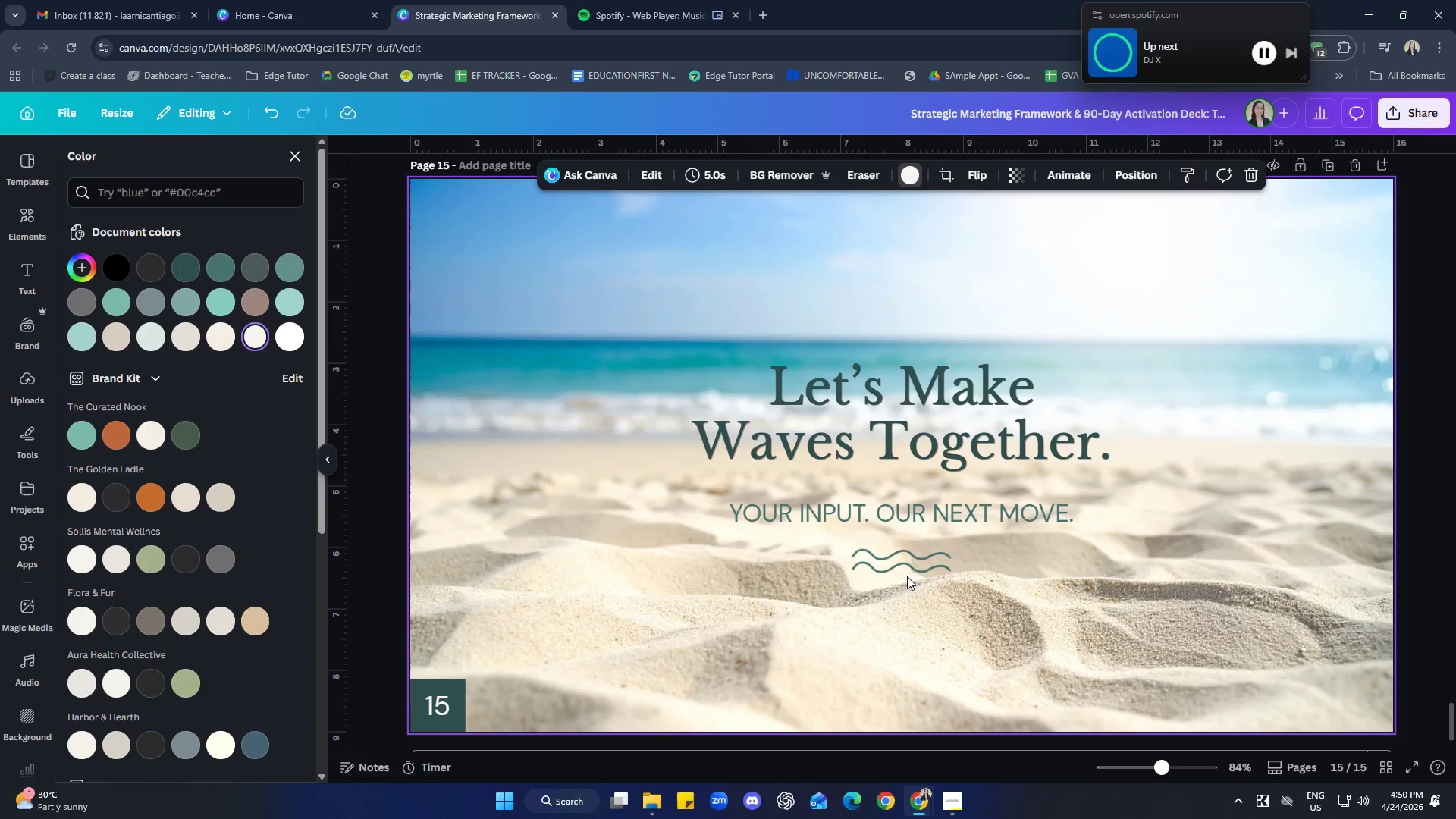 
left_click([912, 557])
 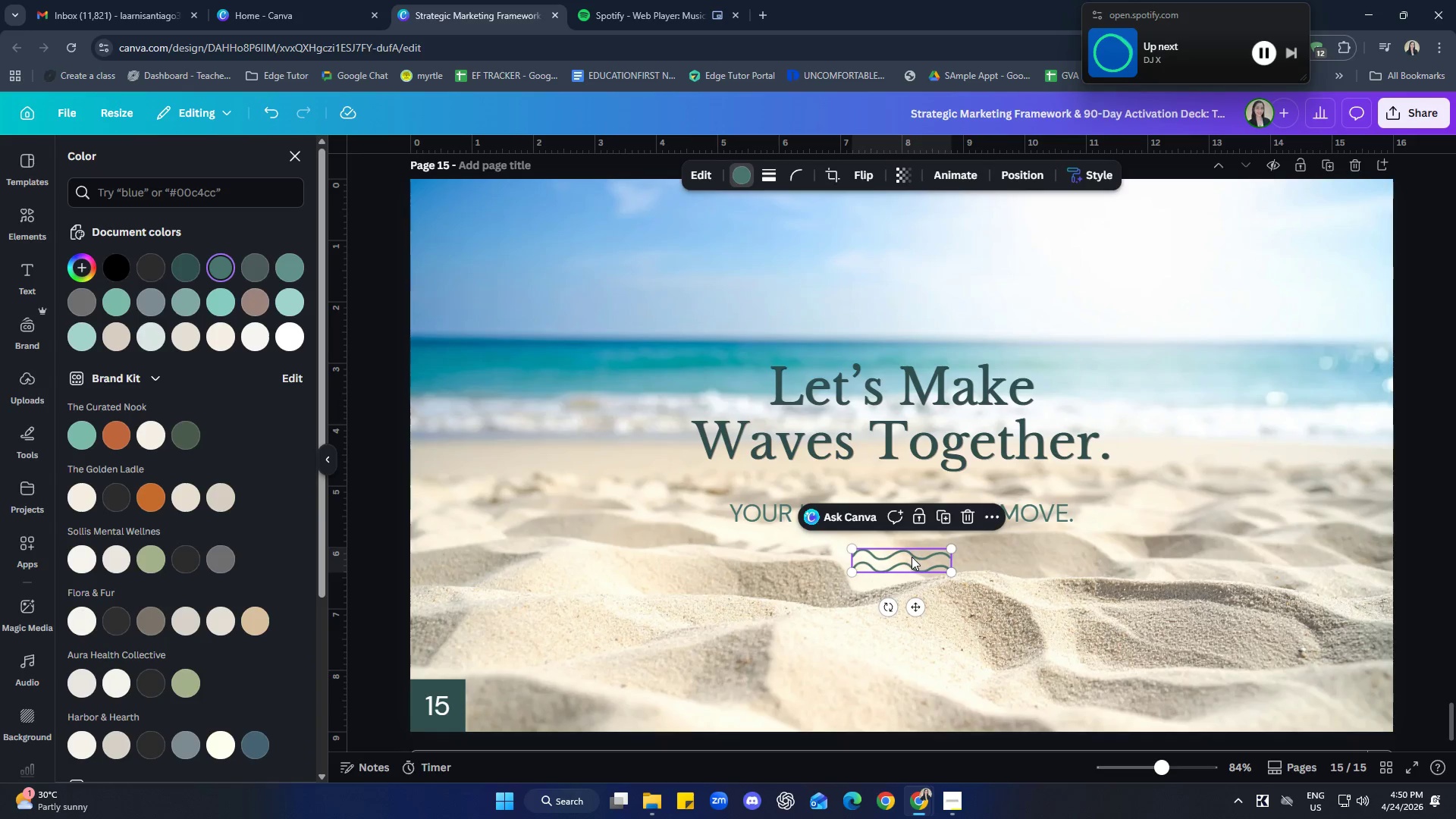 
hold_key(key=ShiftLeft, duration=1.33)
double_click([1008, 449])
 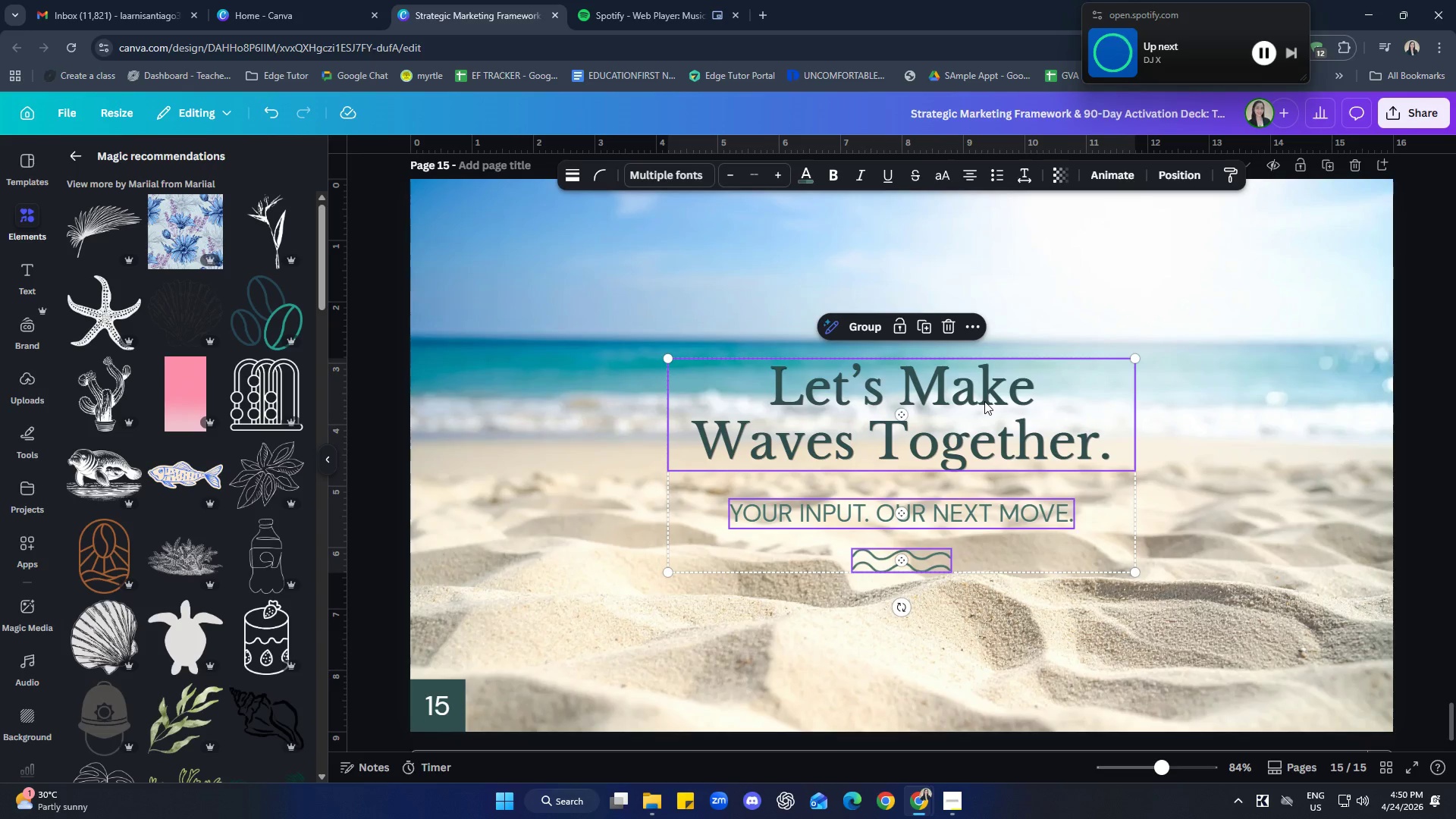 
right_click([994, 421])
 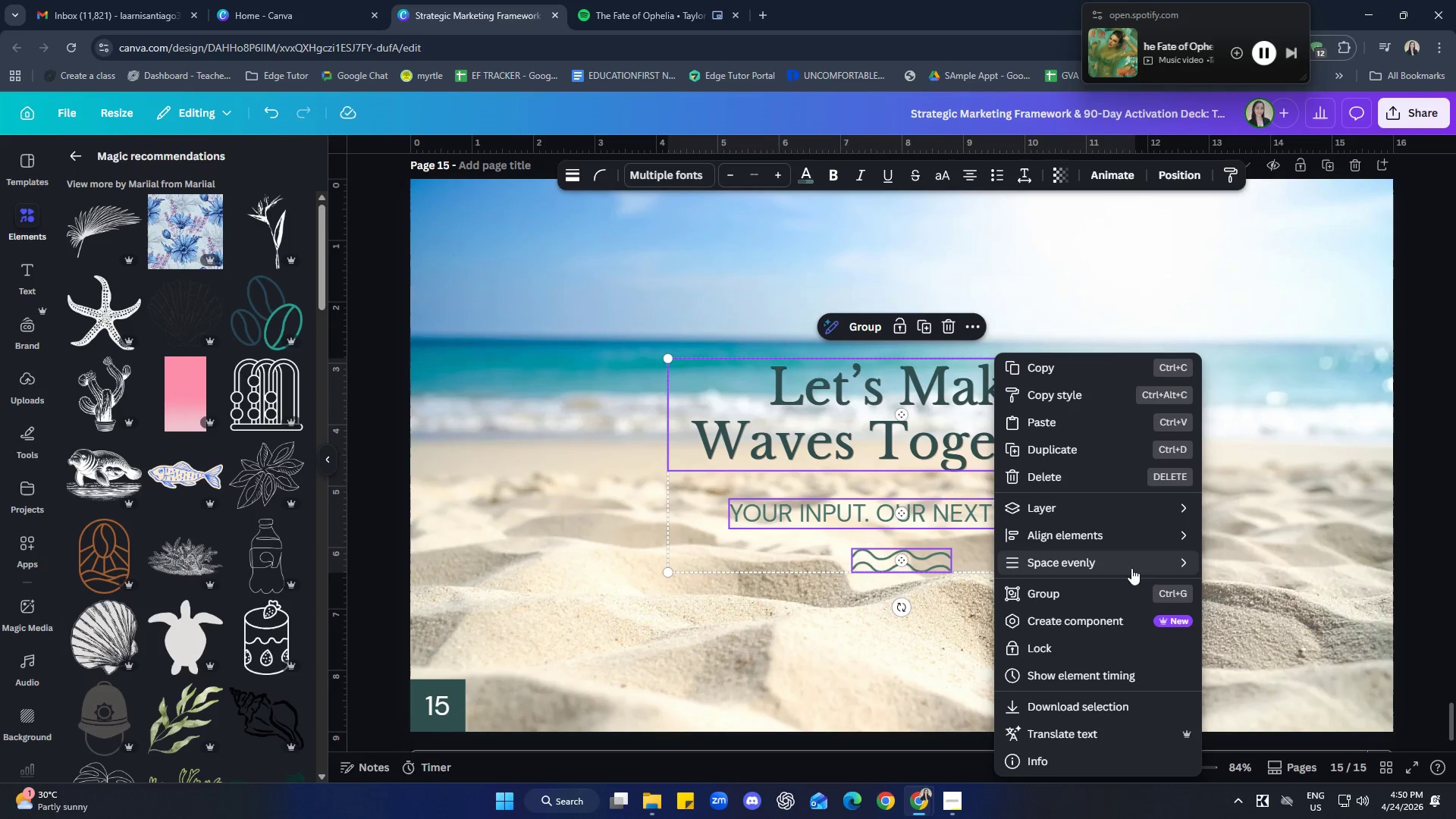 
left_click([1238, 566])
 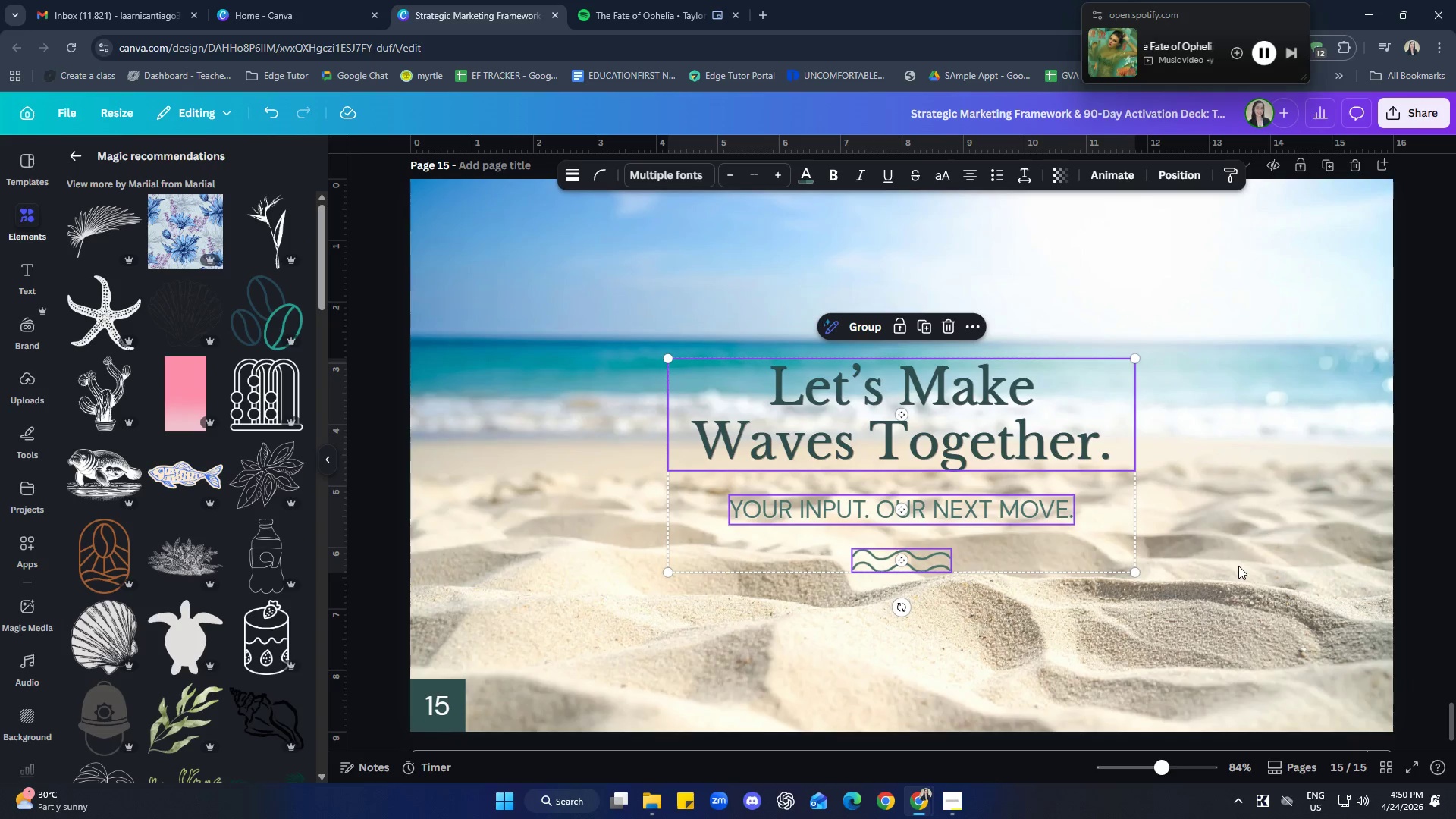 
left_click([1238, 566])
 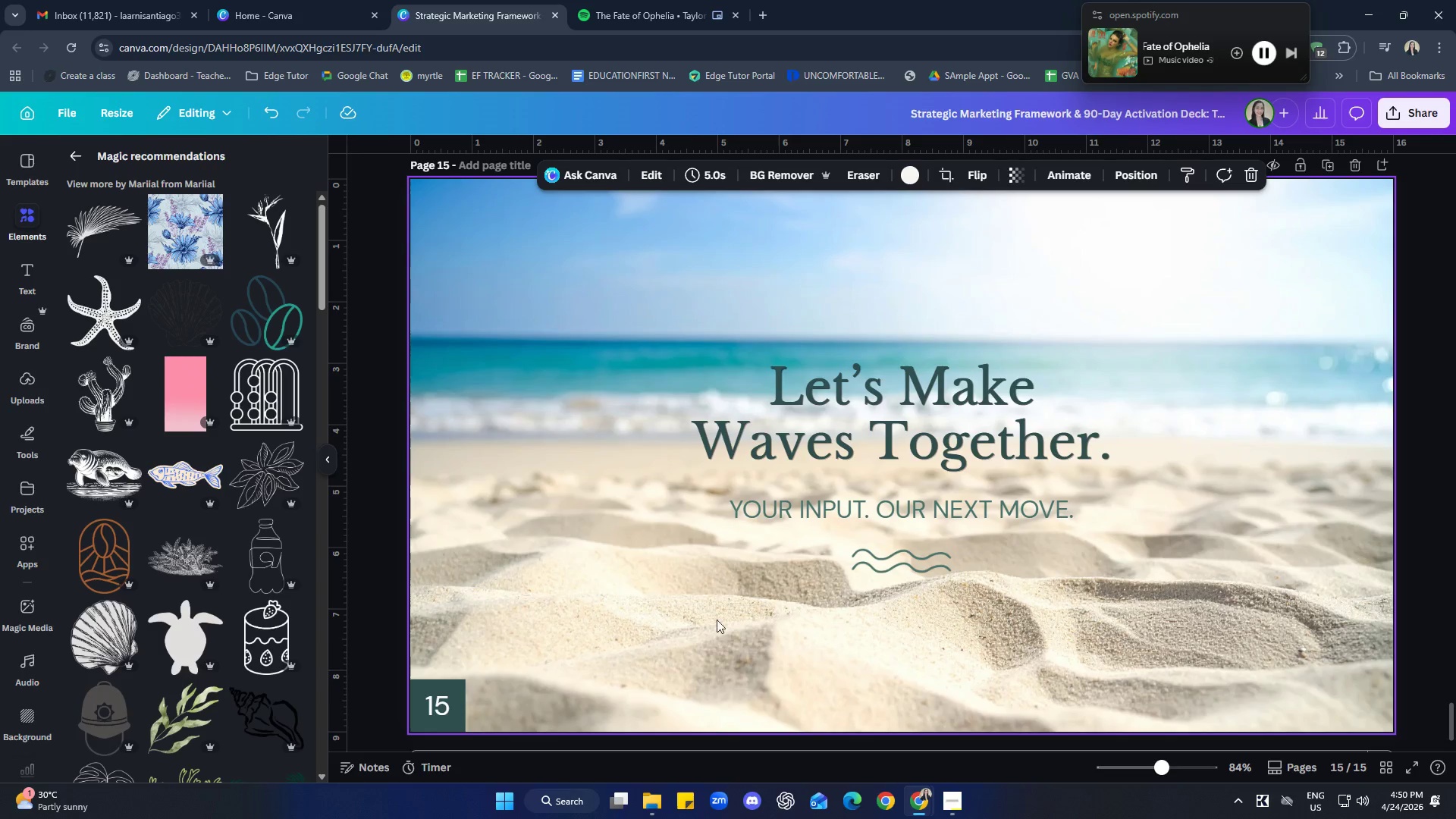 
scroll: coordinate [189, 535], scroll_direction: down, amount: 21.0
 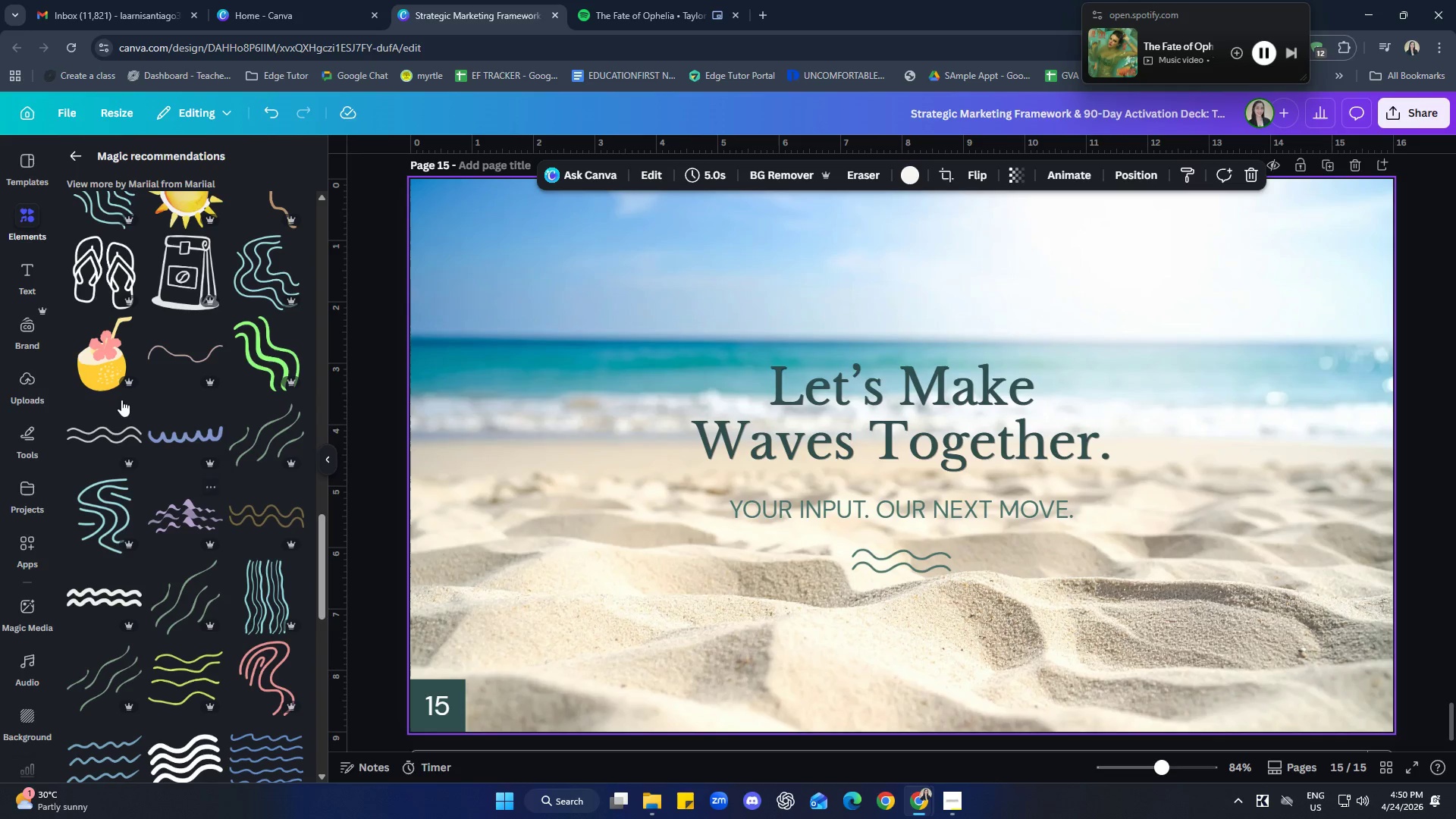 
left_click([77, 162])
 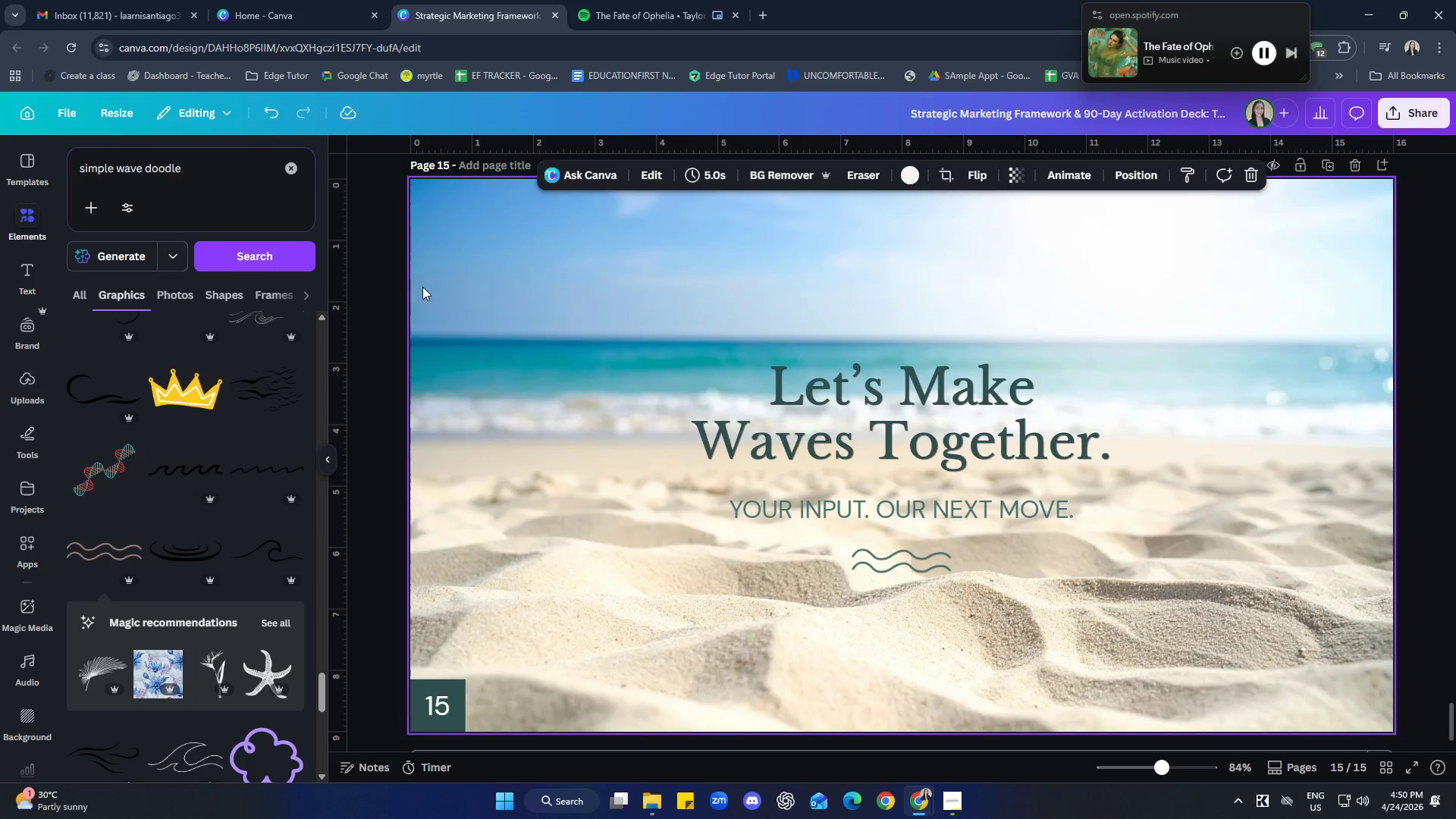 
scroll: coordinate [182, 505], scroll_direction: up, amount: 15.0
 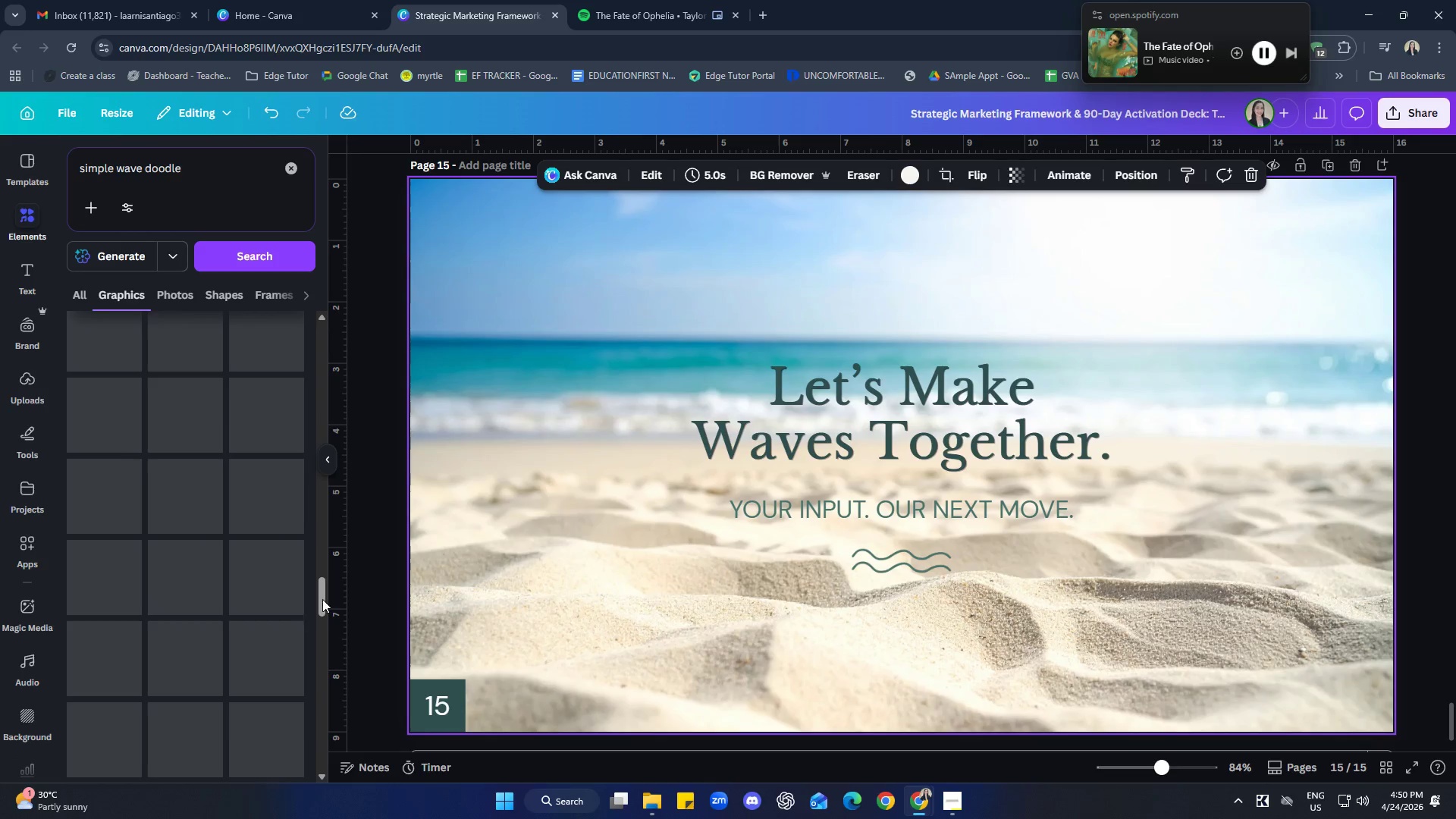 
left_click_drag(start_coordinate=[322, 599], to_coordinate=[318, 345])
 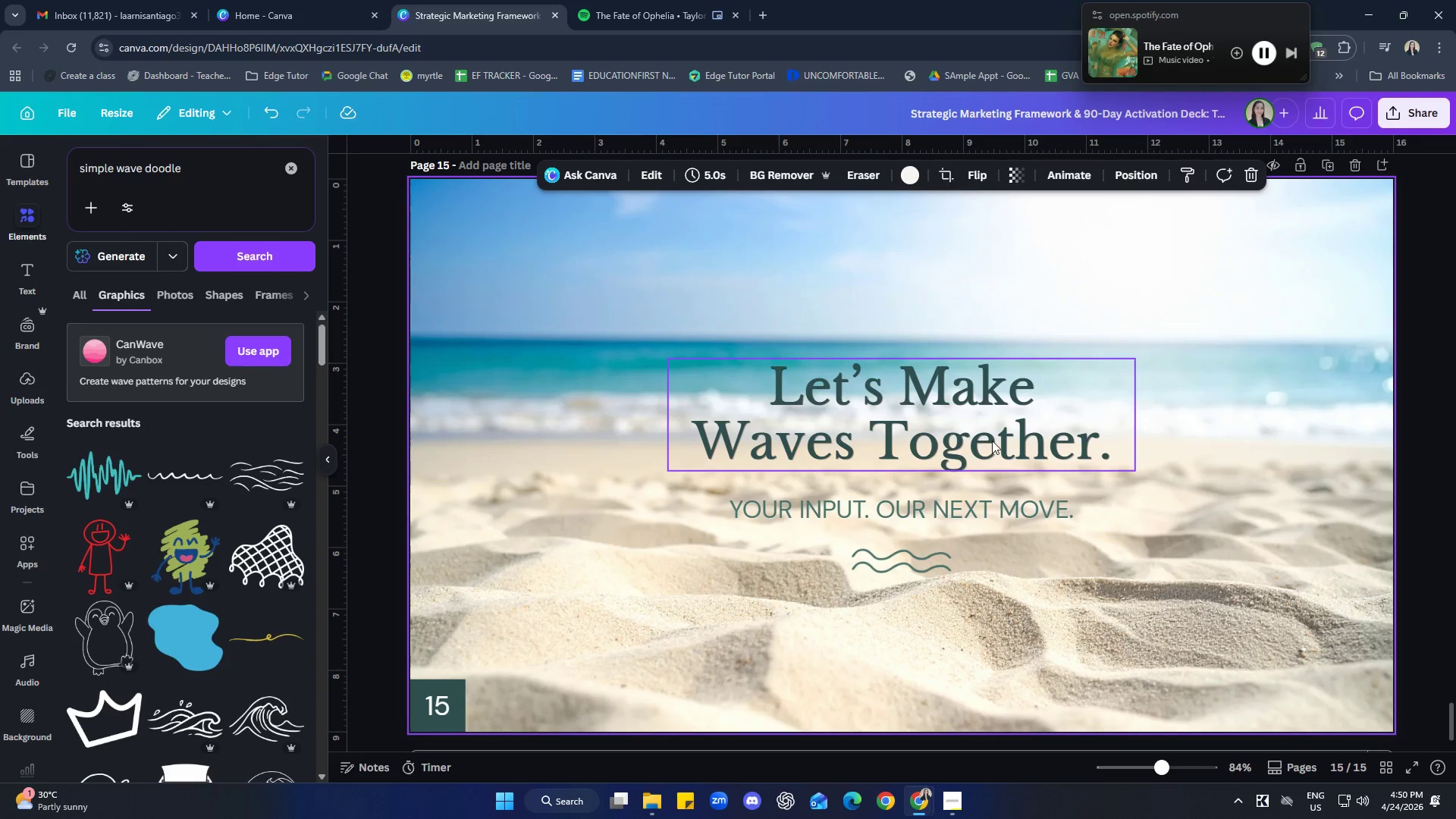 
left_click([1416, 413])
 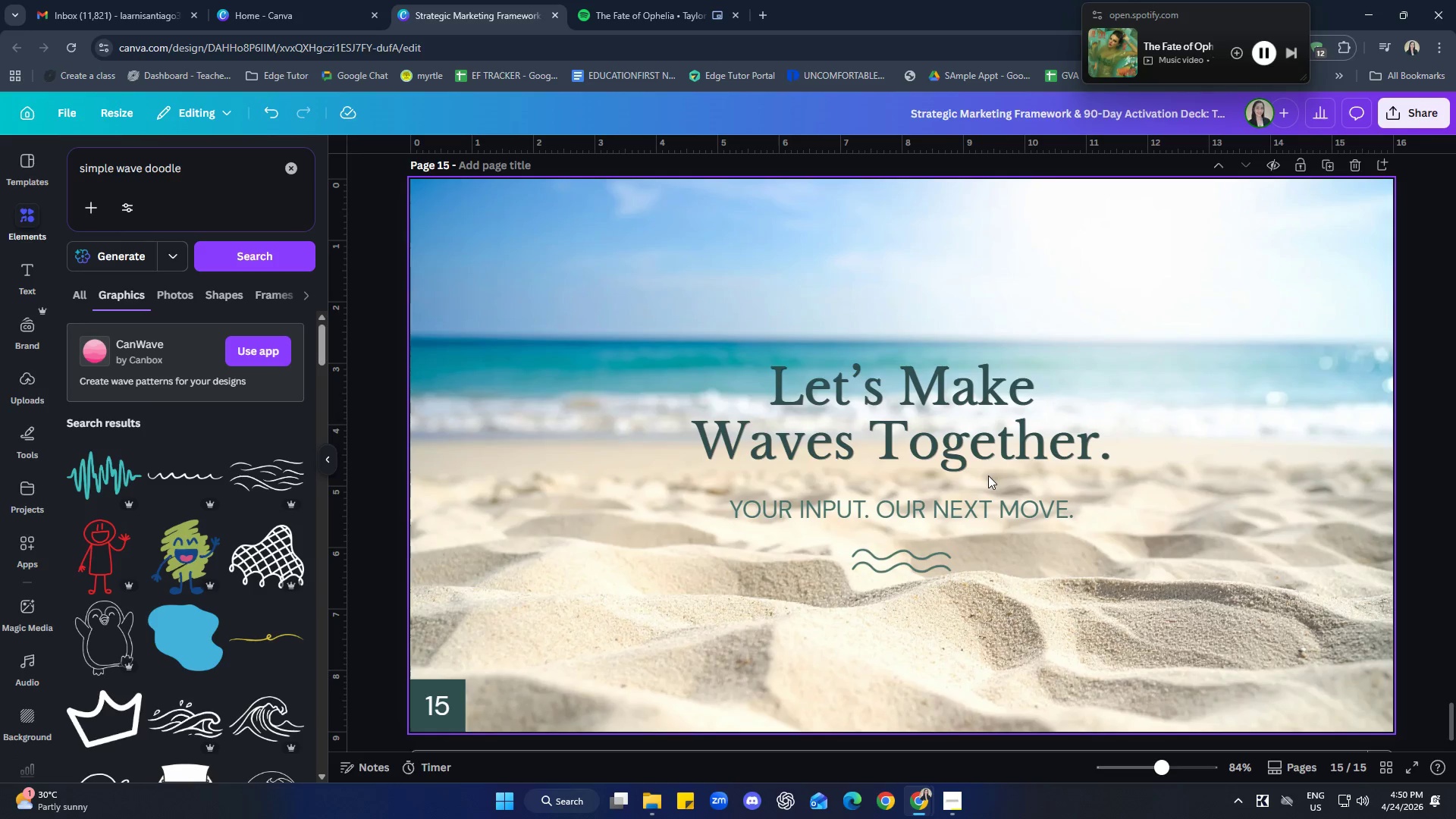 
wait(6.25)
 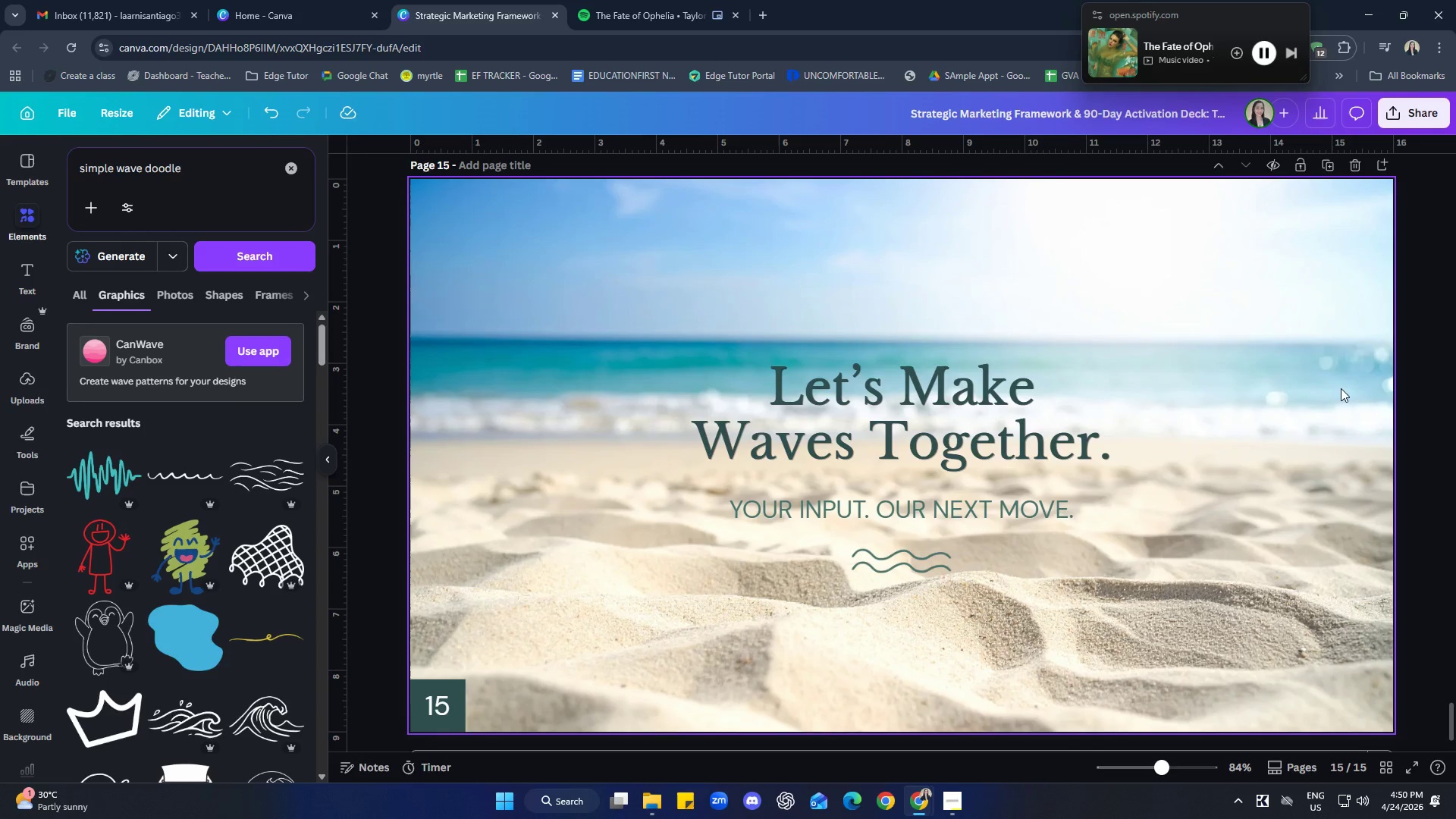 
double_click([227, 168])
 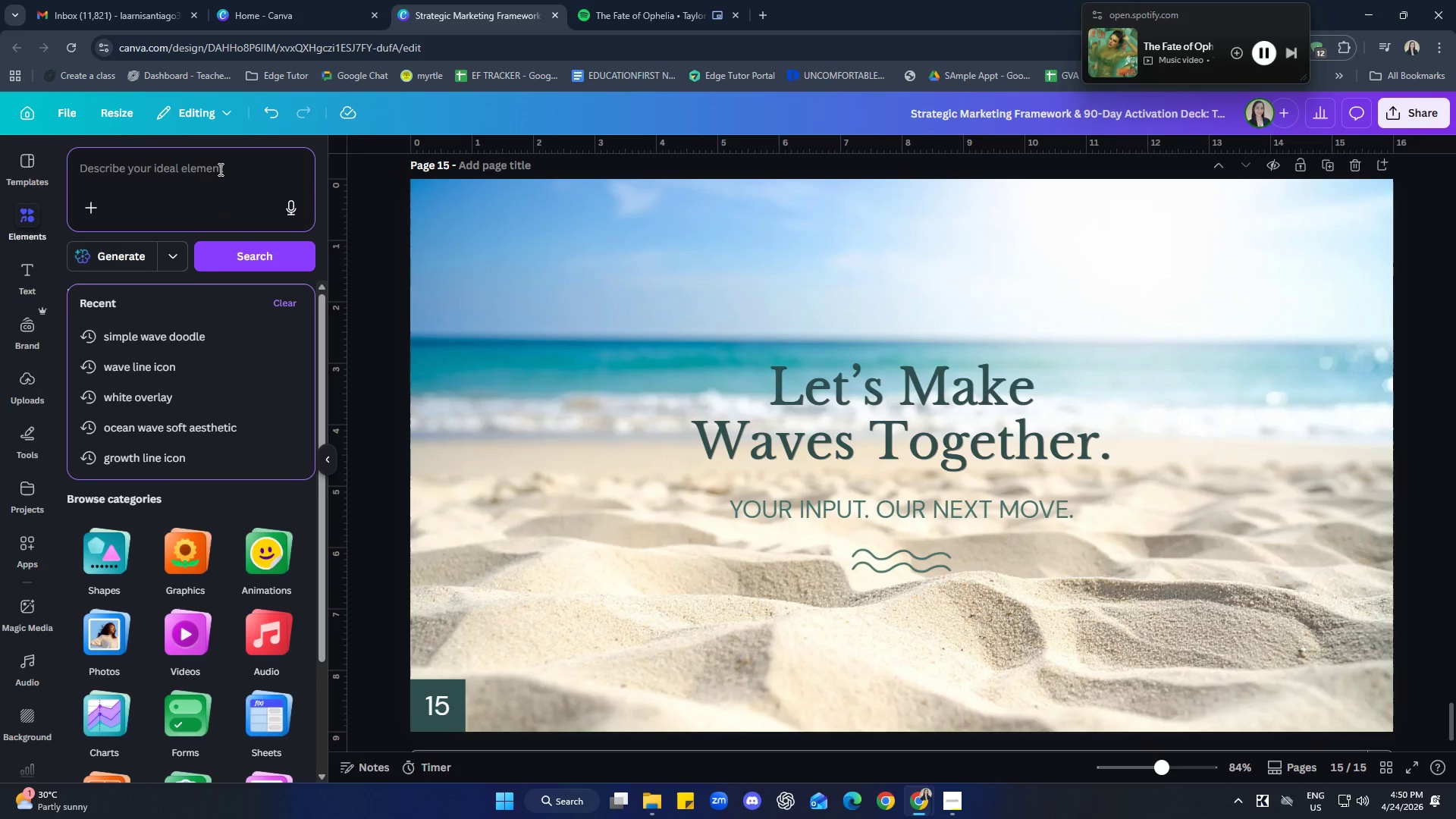 
type(white overlay )
 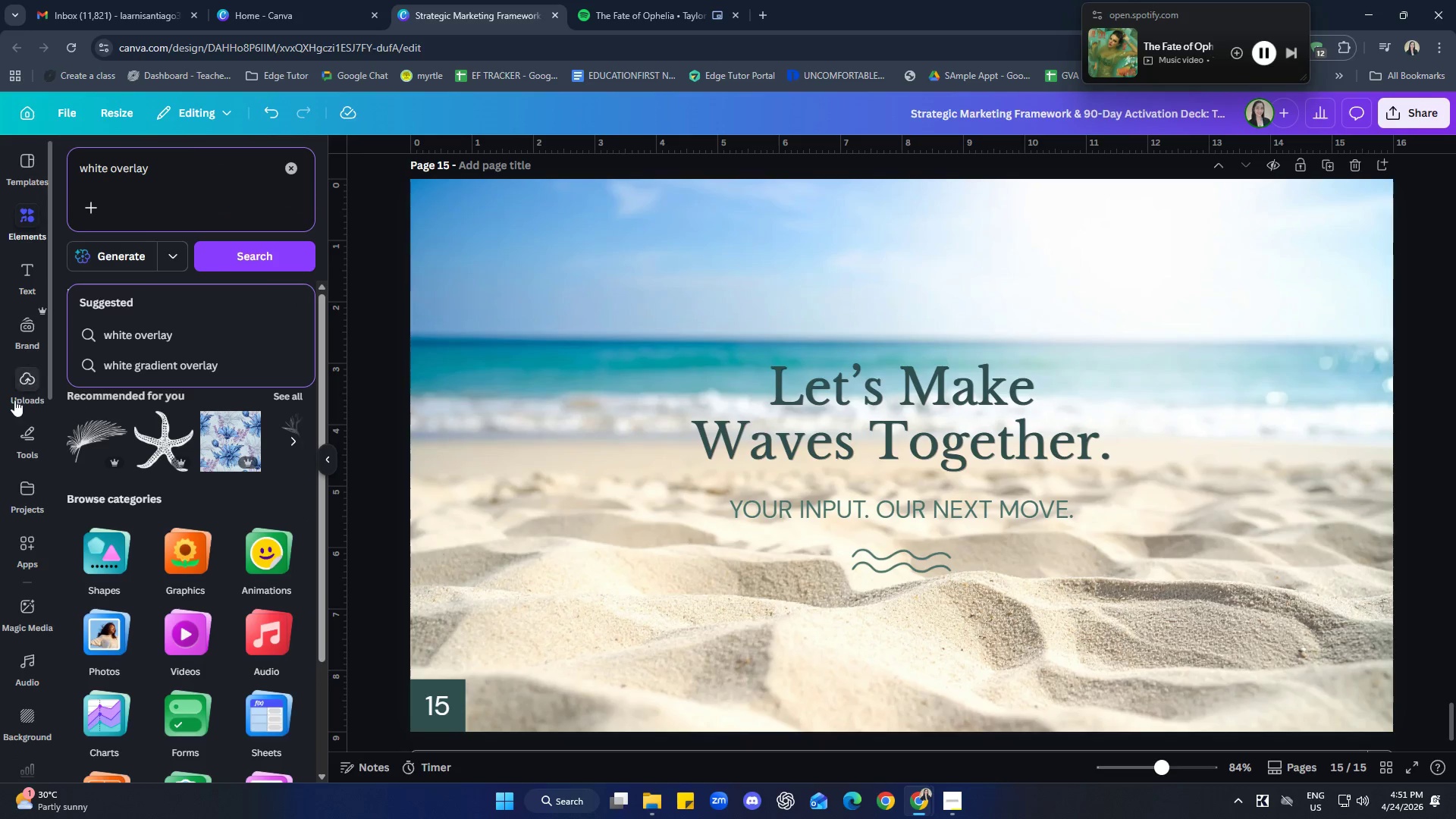 
left_click([166, 359])
 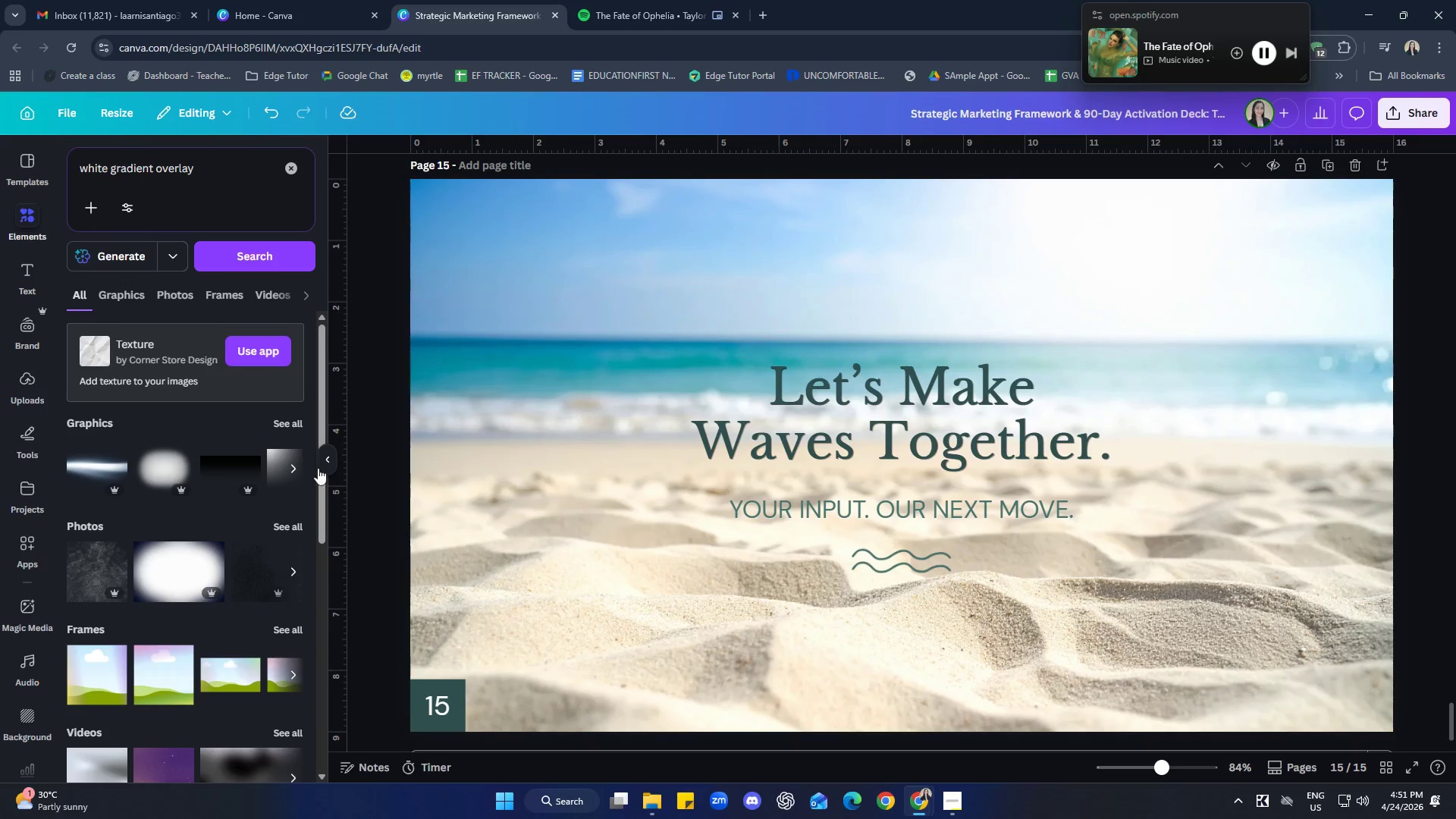 
left_click([274, 462])
 